 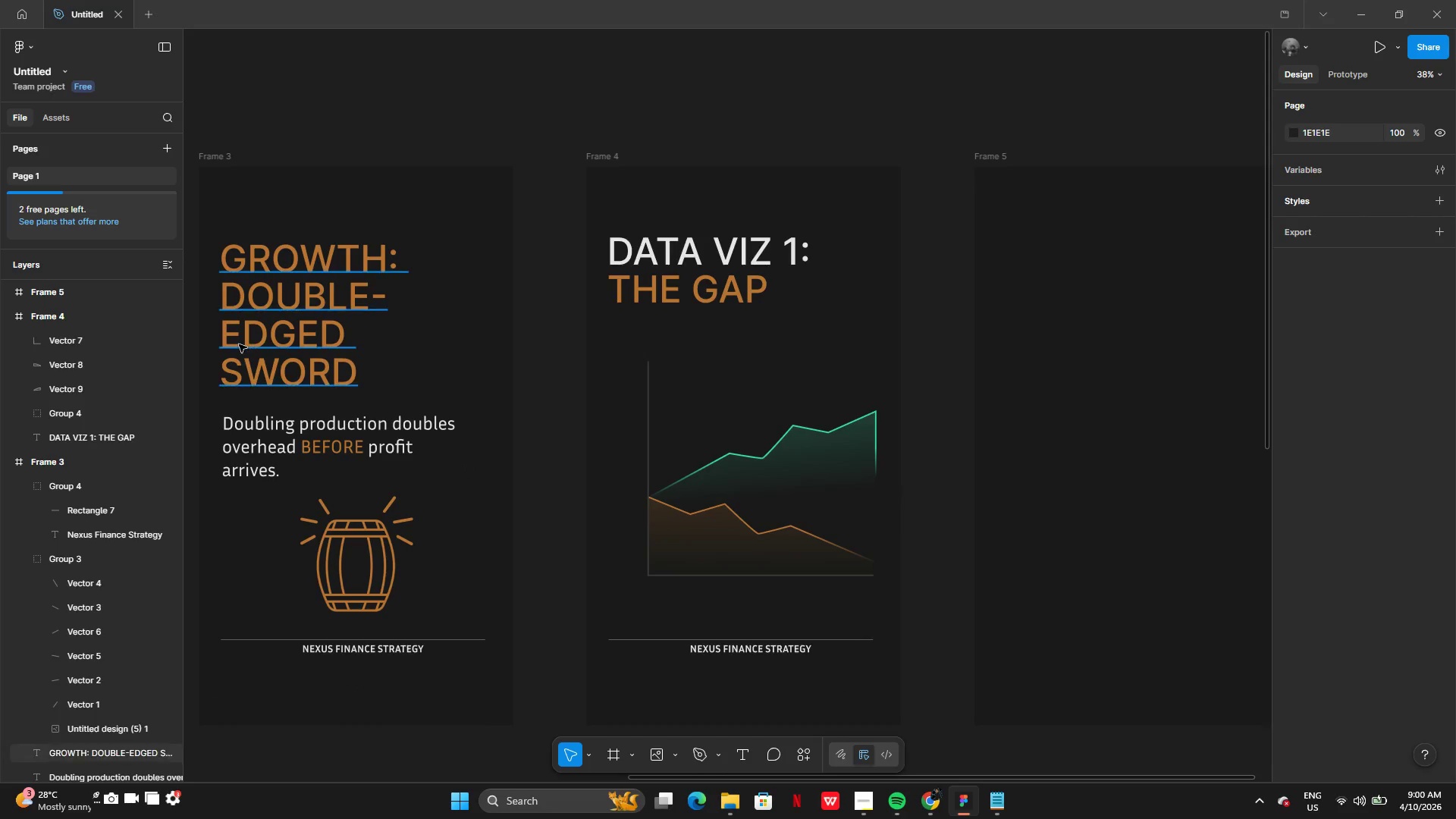 
left_click([273, 421])
 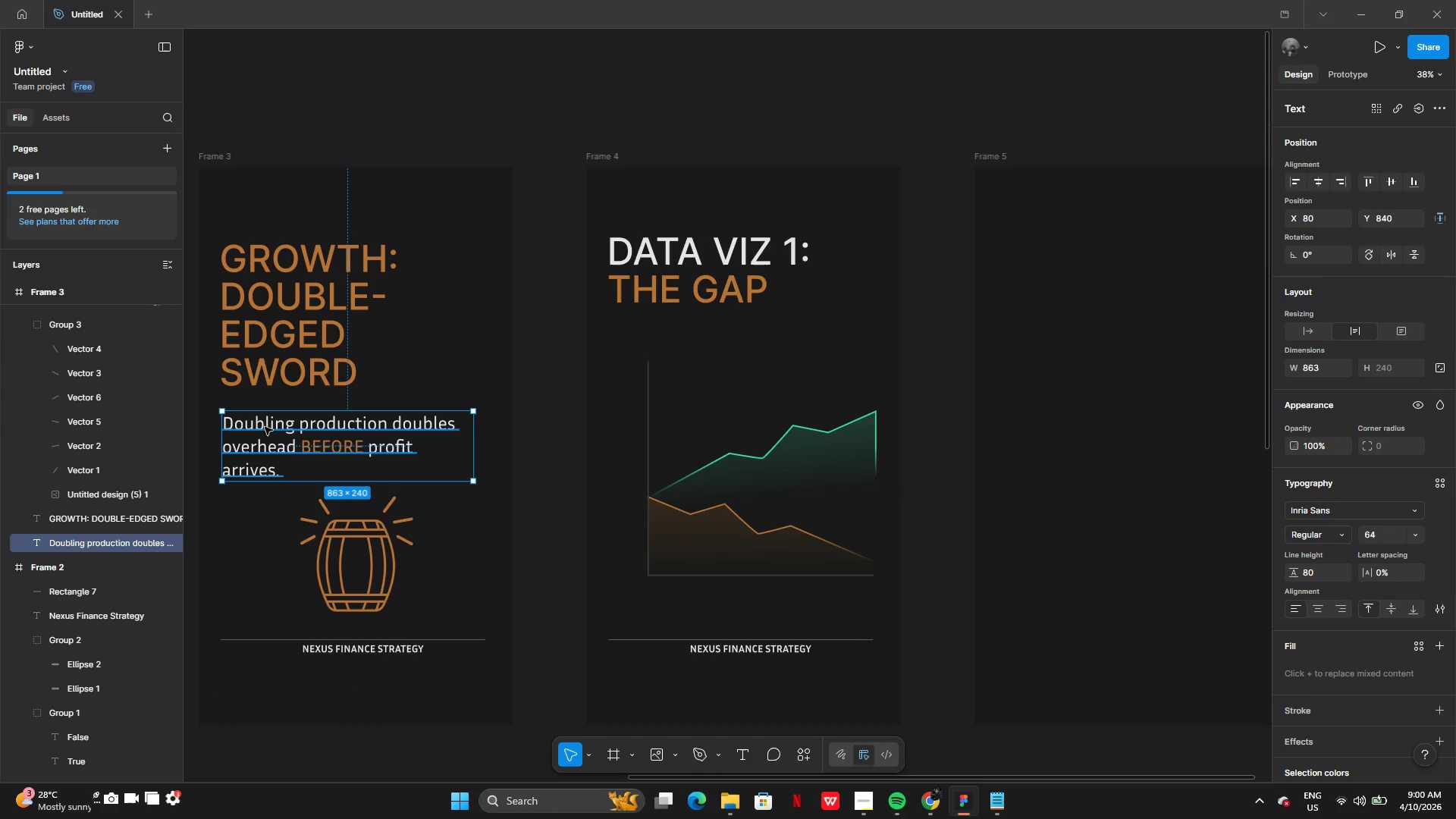 
key(Alt+AltLeft)
 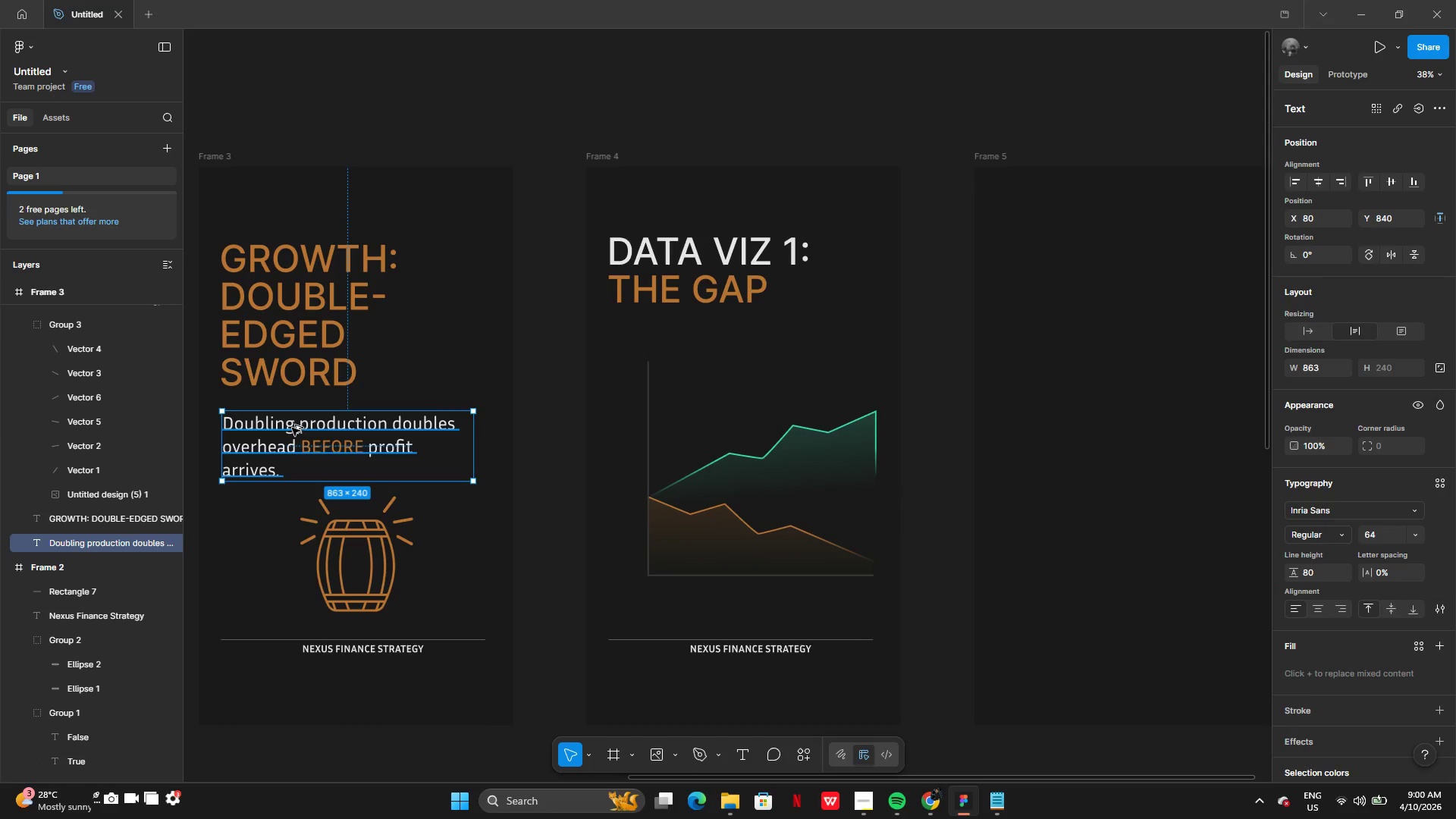 
left_click_drag(start_coordinate=[292, 428], to_coordinate=[356, 428])
 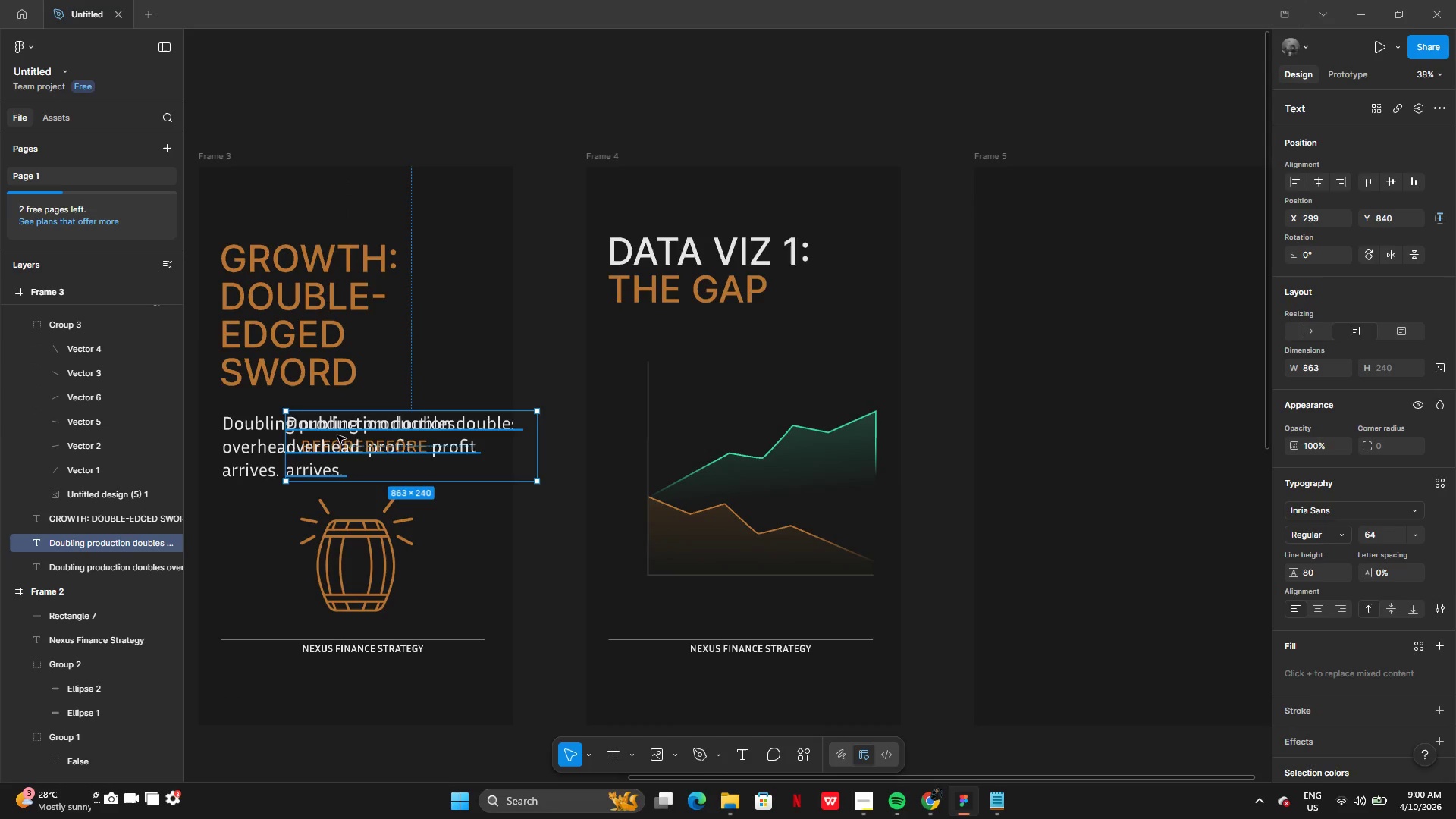 
left_click_drag(start_coordinate=[334, 437], to_coordinate=[750, 378])
 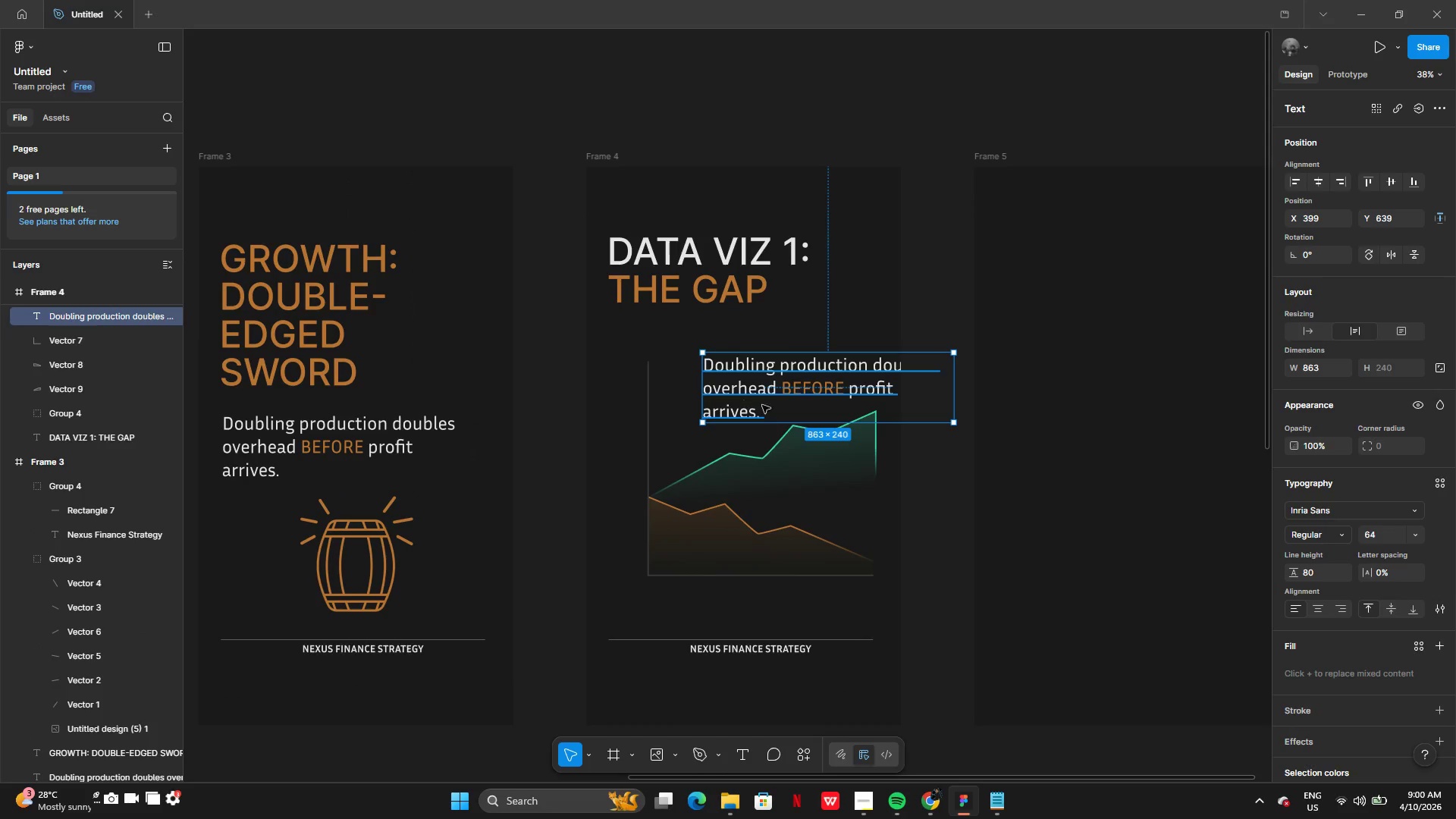 
left_click_drag(start_coordinate=[821, 405], to_coordinate=[776, 403])
 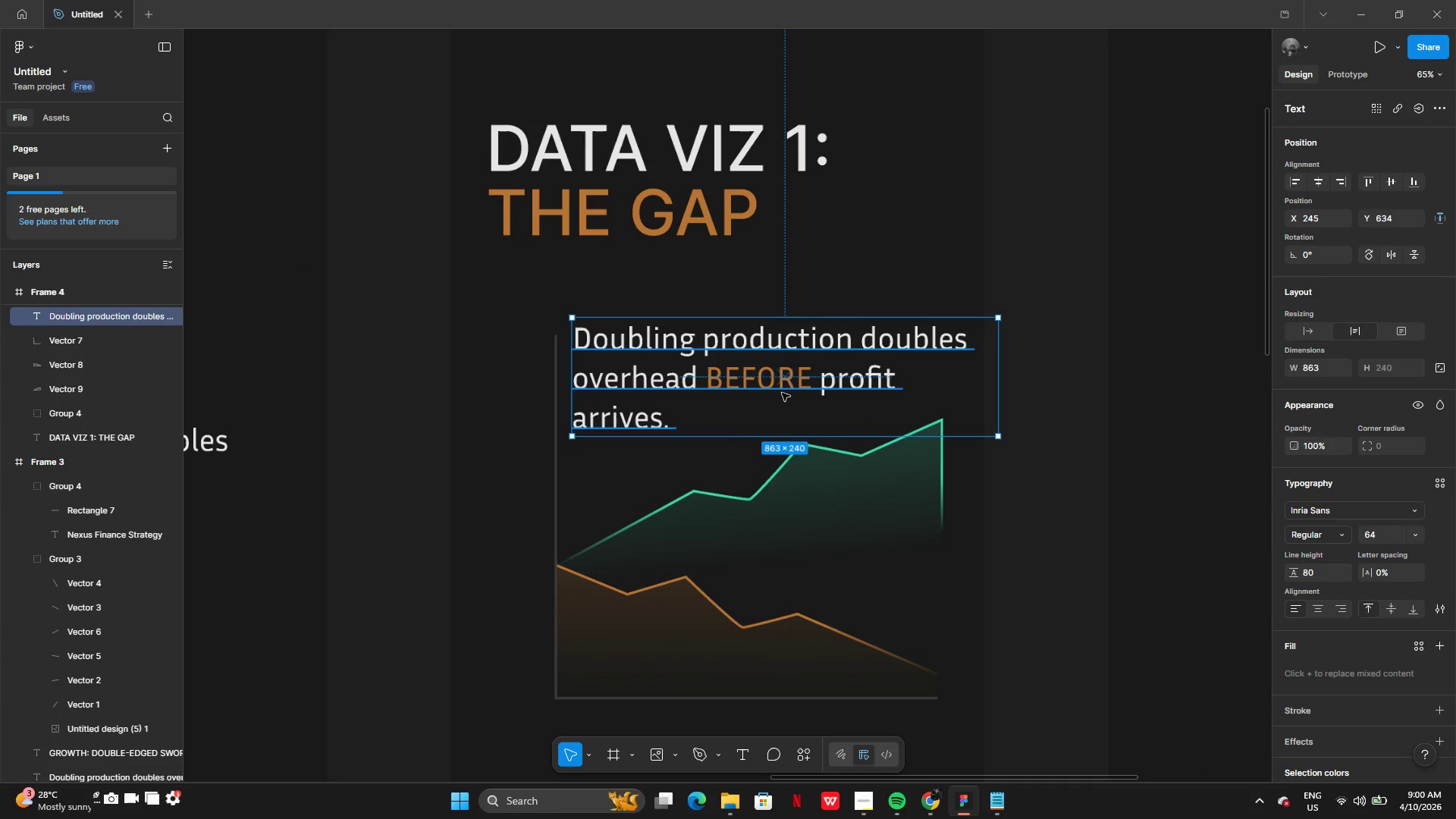 
double_click([782, 393])
 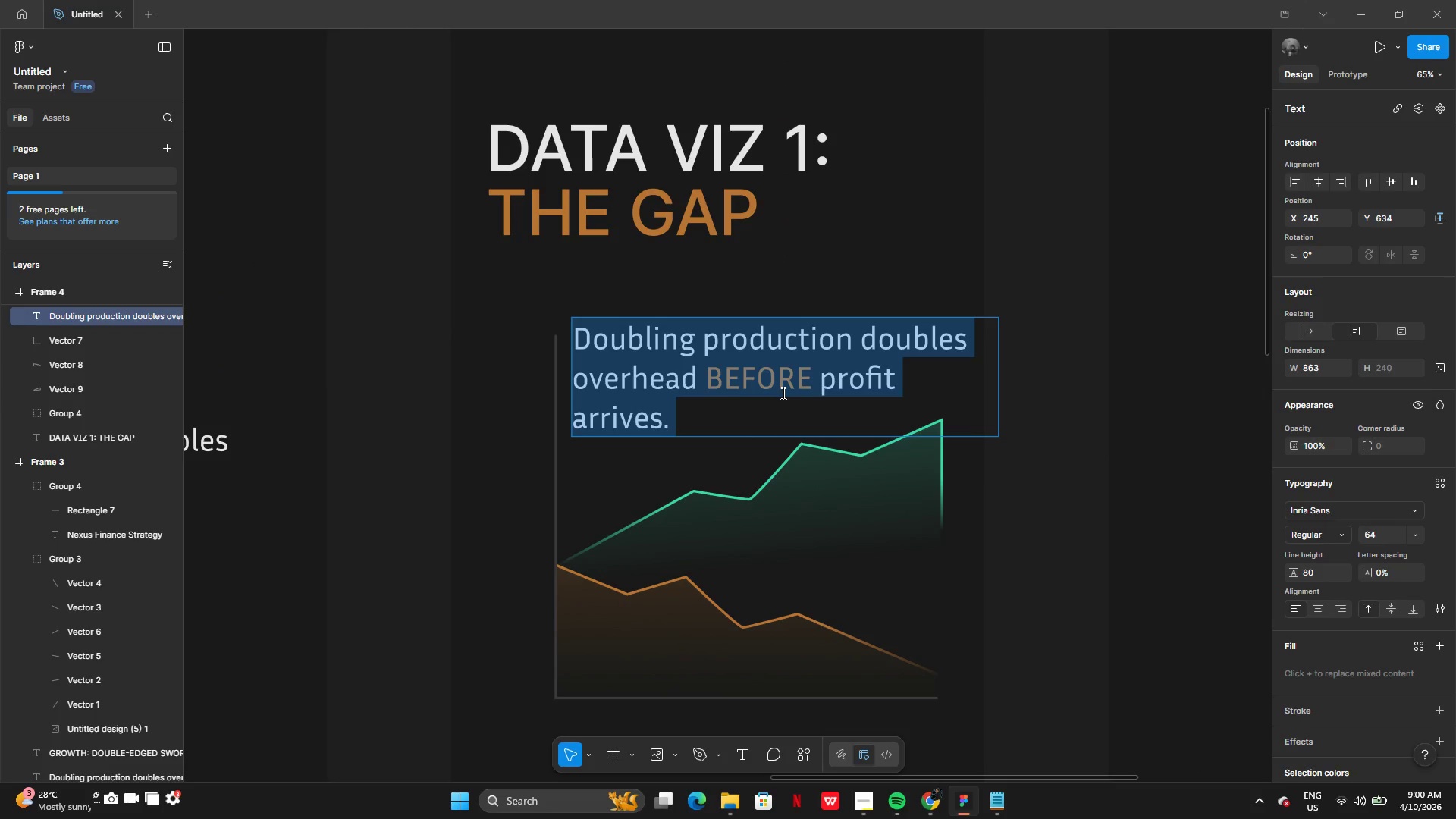 
type(REVENUE)
 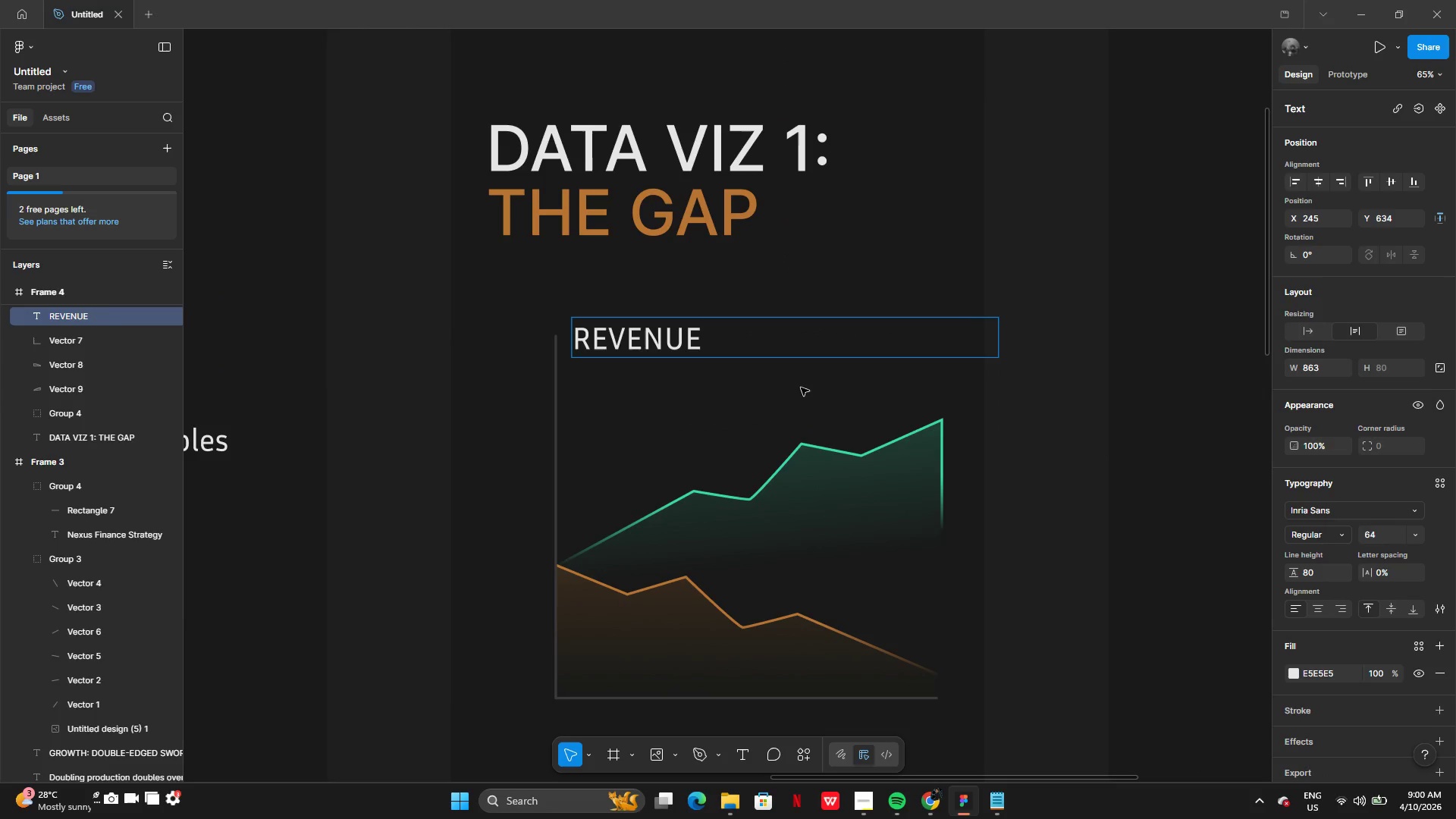 
left_click([902, 393])
 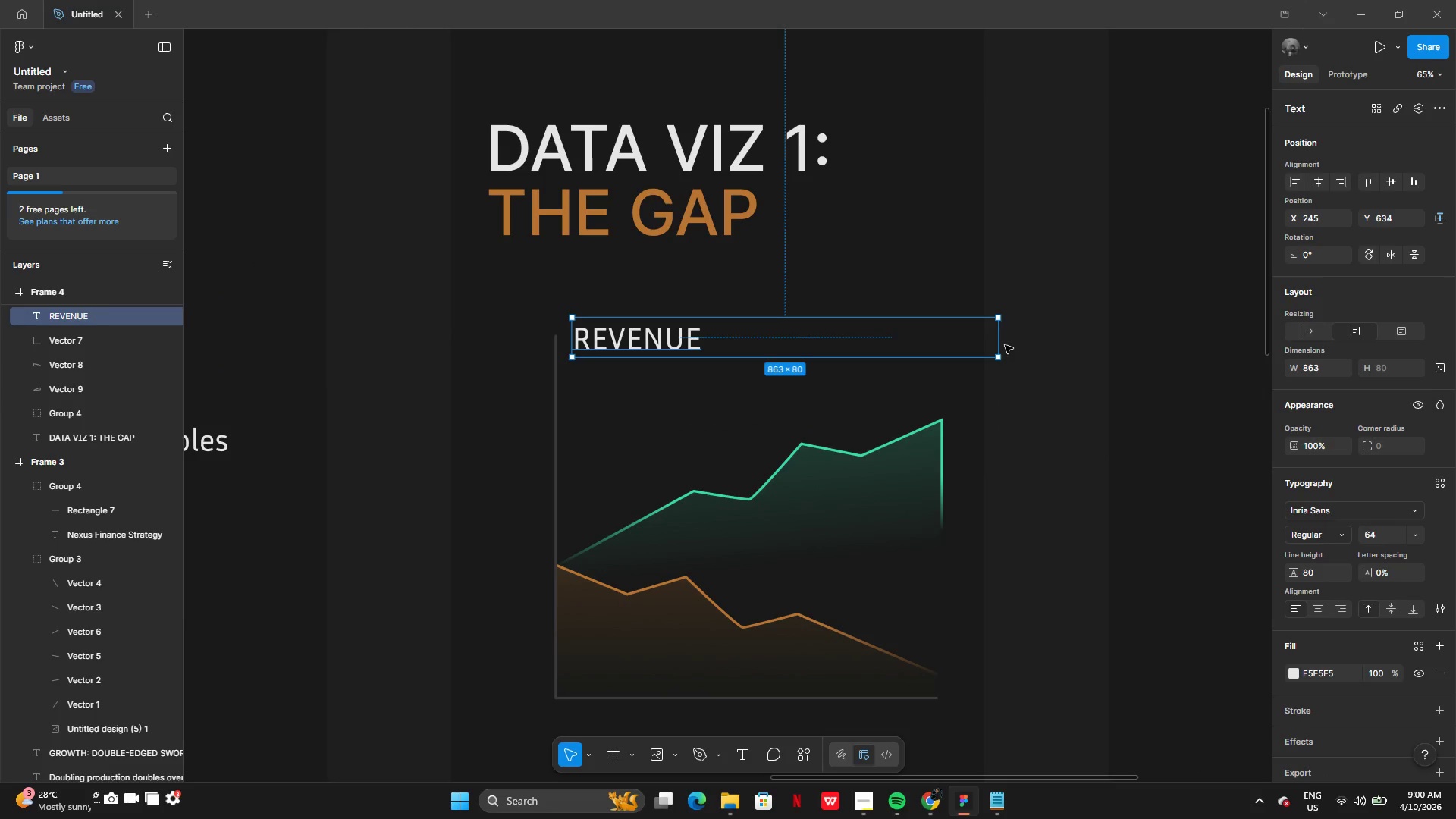 
left_click_drag(start_coordinate=[999, 342], to_coordinate=[755, 340])
 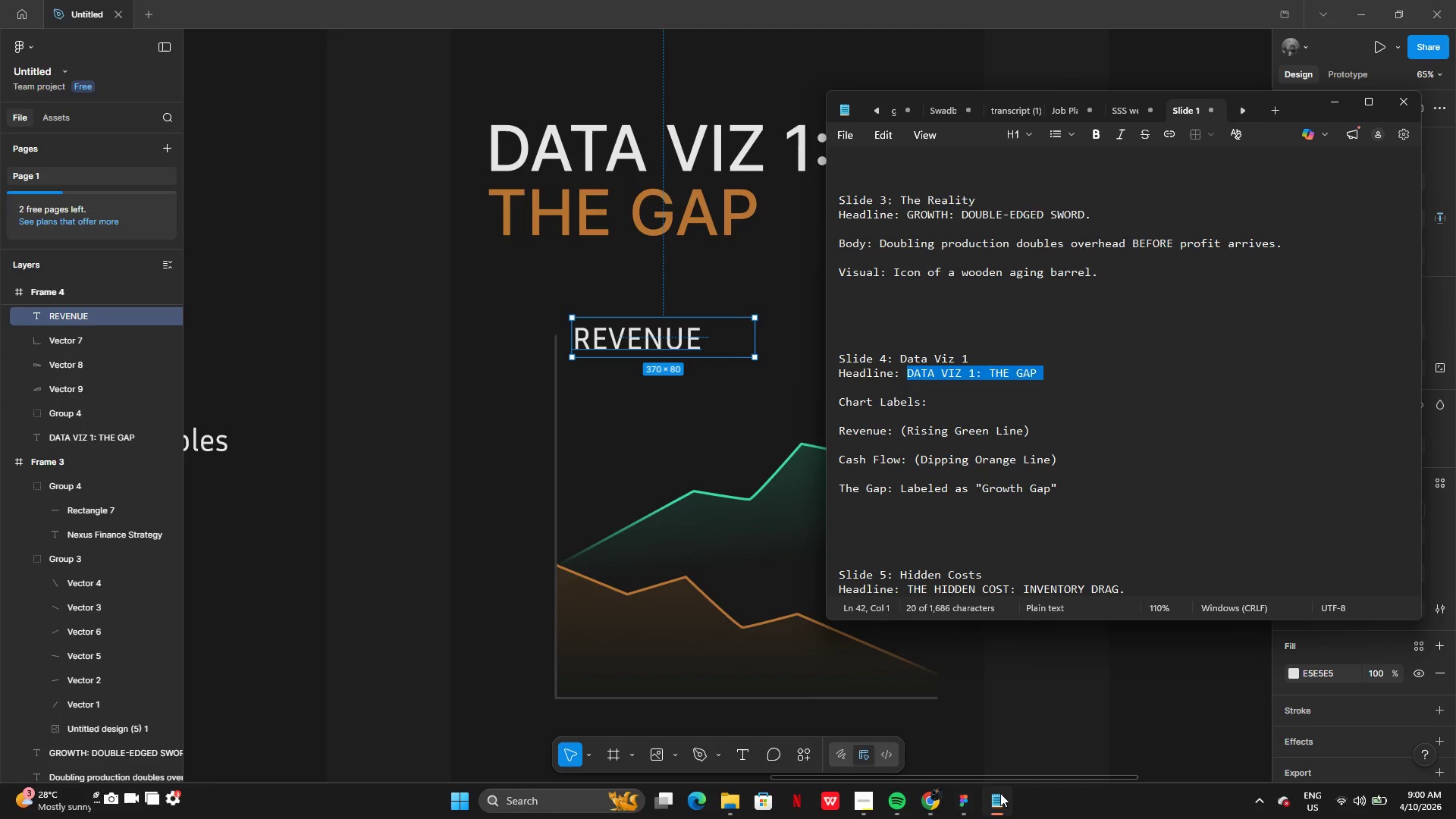 
wait(6.47)
 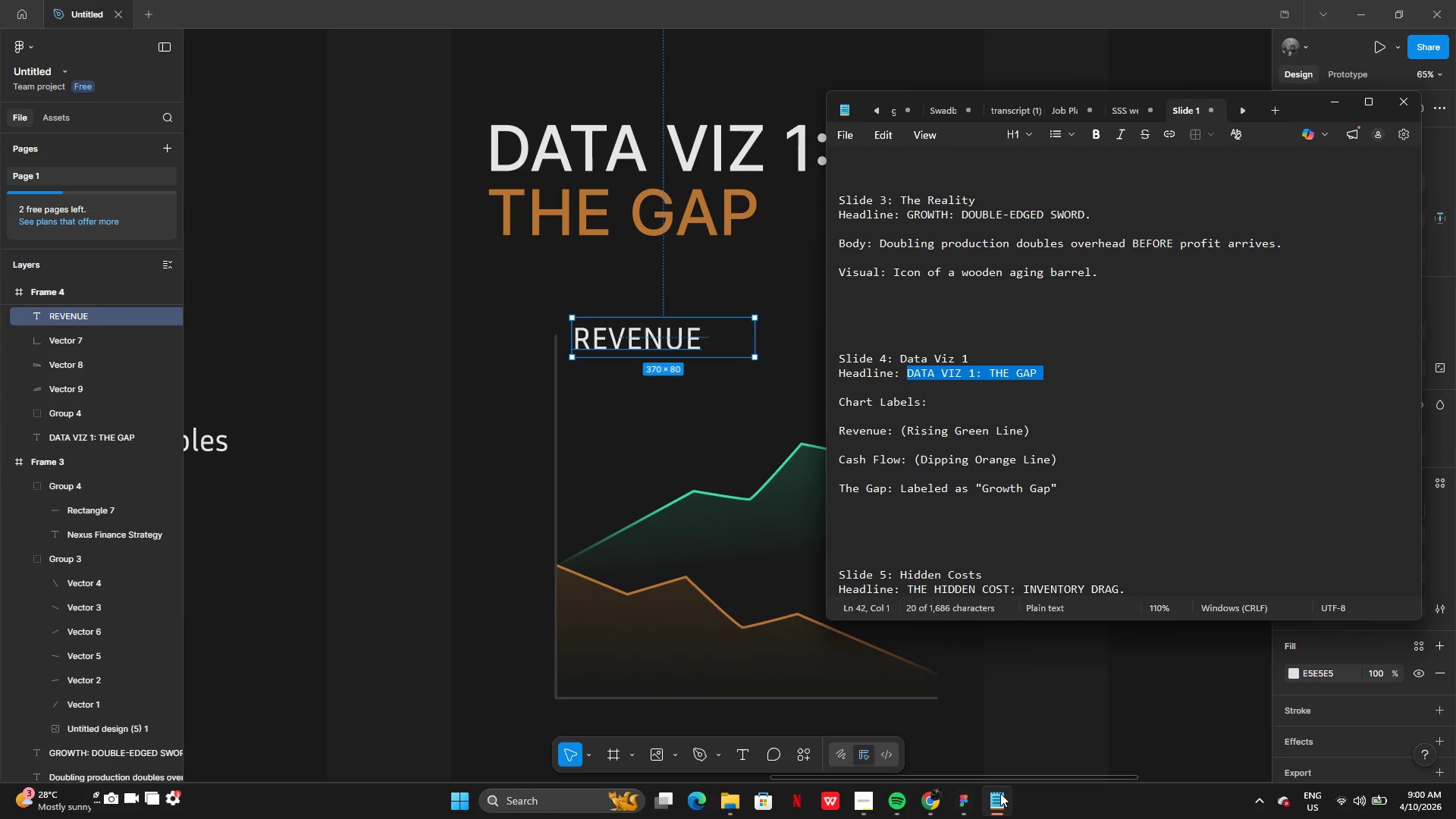 
left_click([1000, 793])
 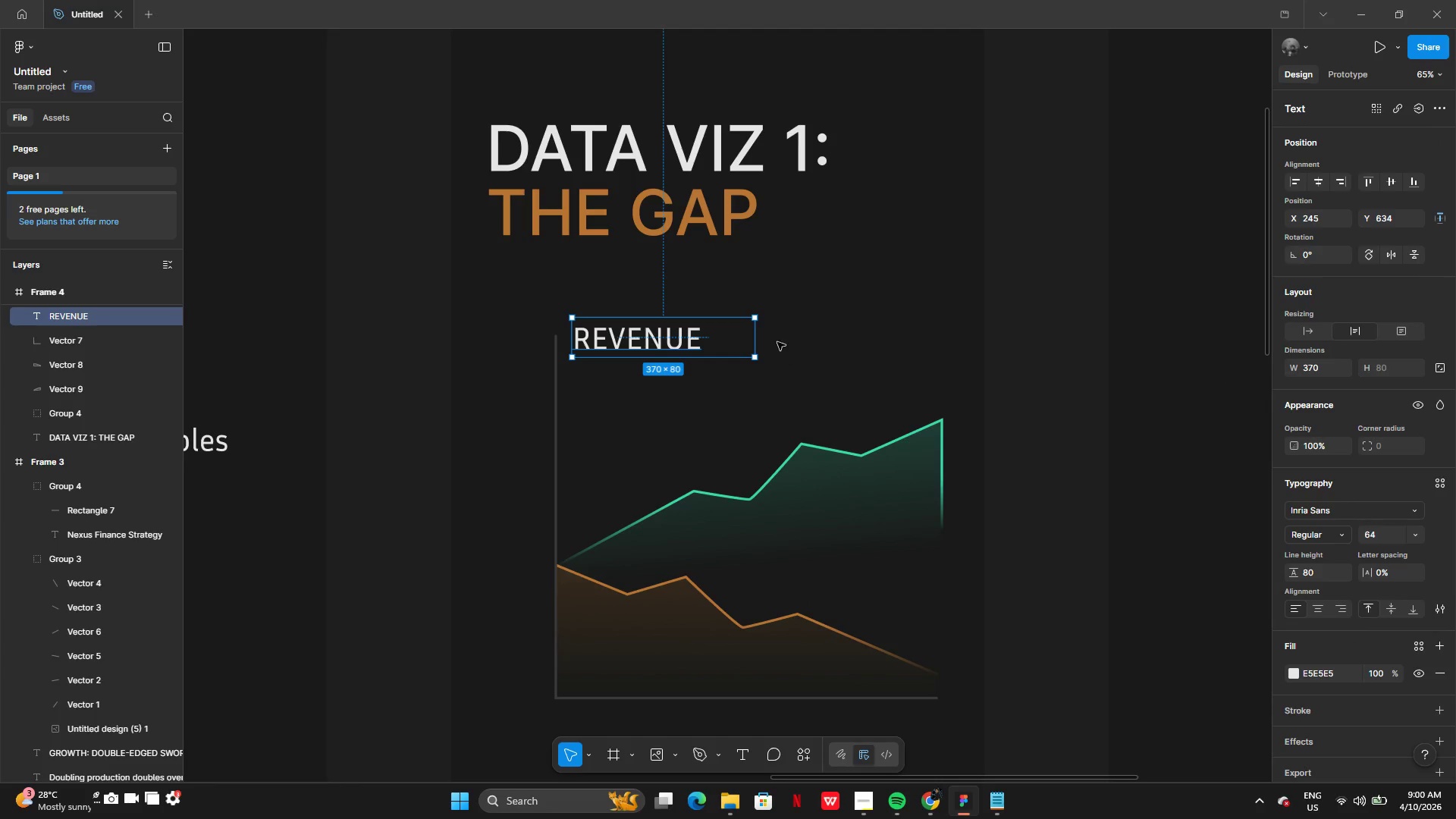 
left_click_drag(start_coordinate=[757, 344], to_coordinate=[714, 342])
 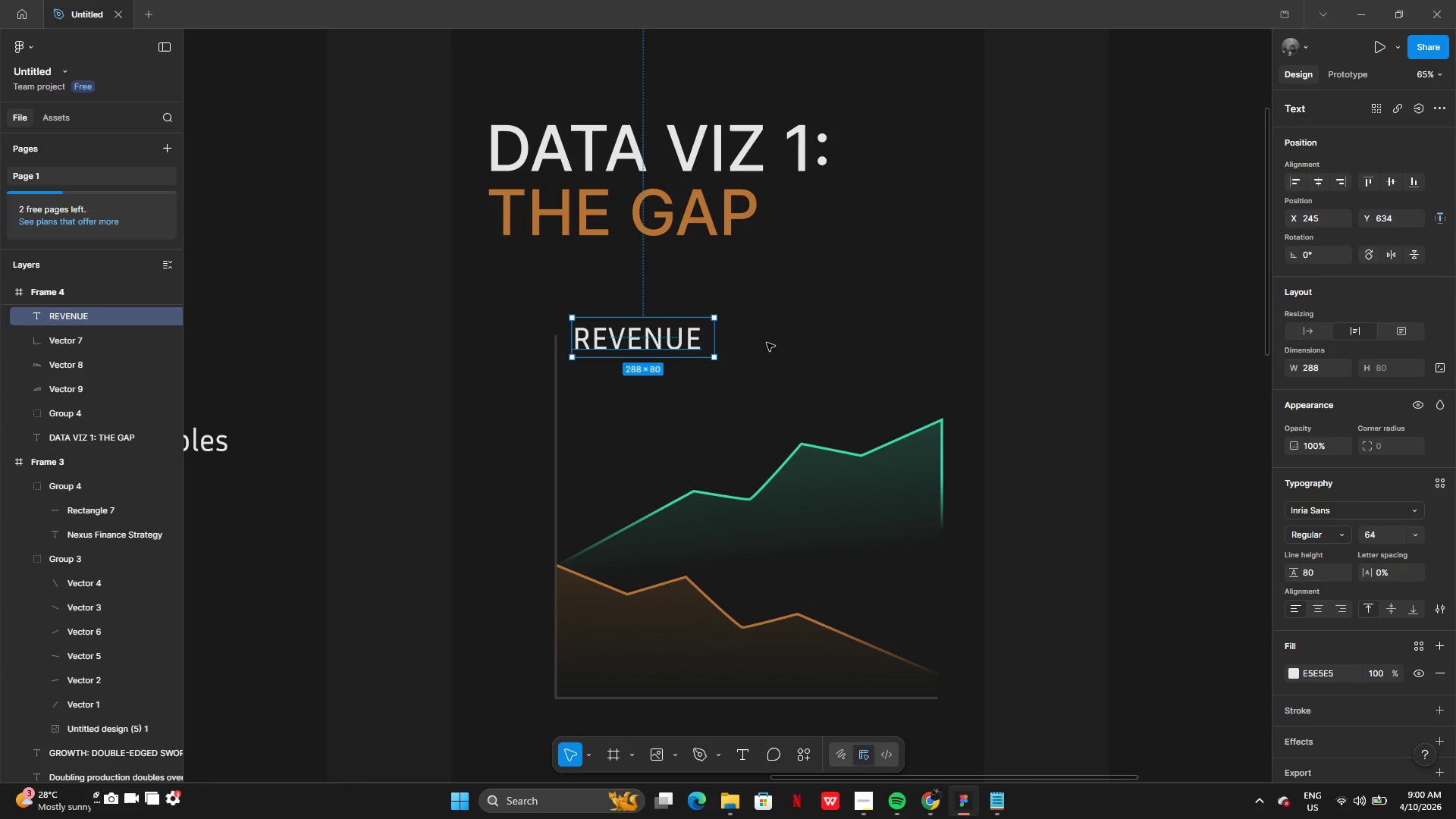 
left_click([767, 344])
 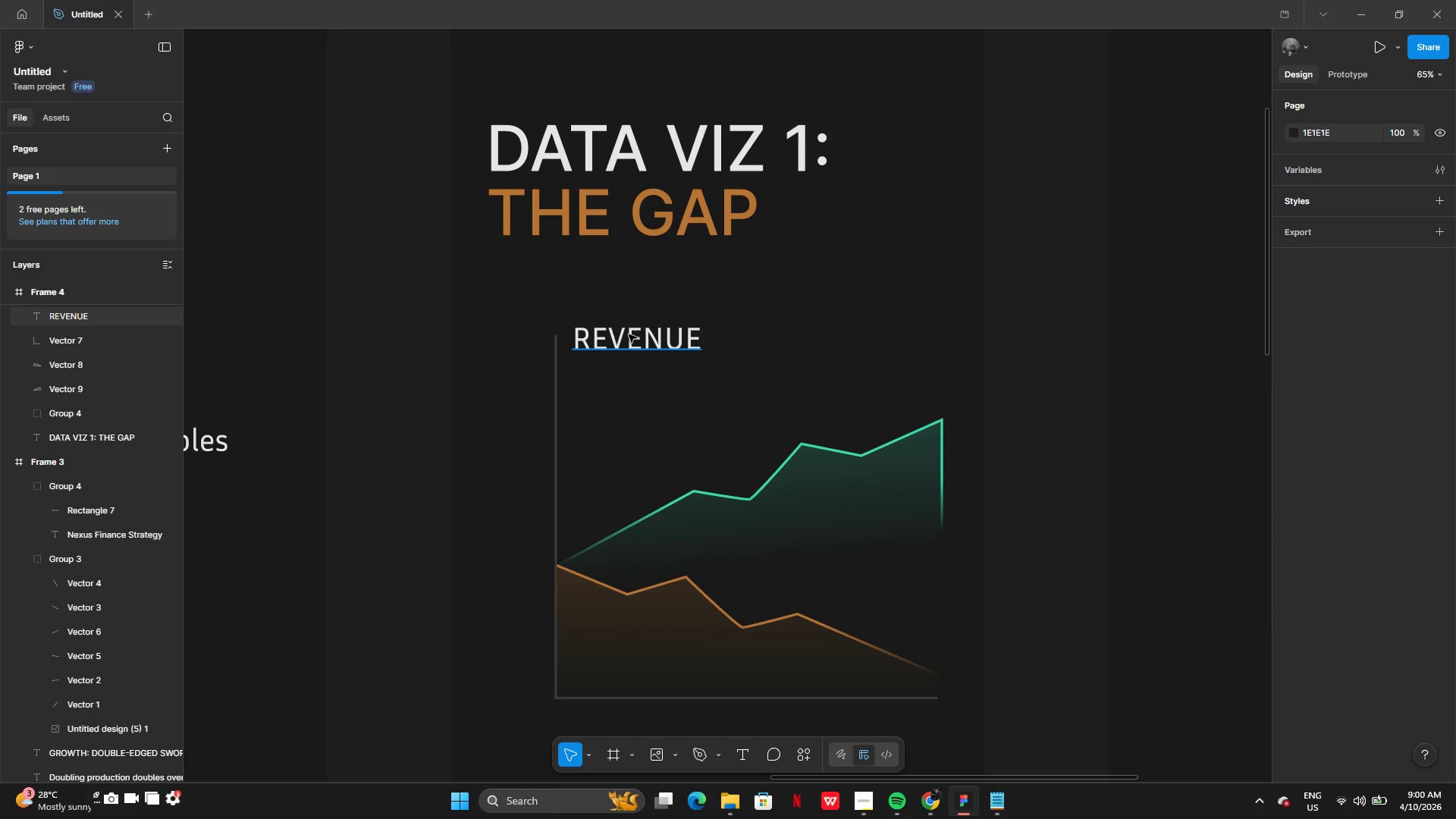 
left_click_drag(start_coordinate=[630, 344], to_coordinate=[861, 356])
 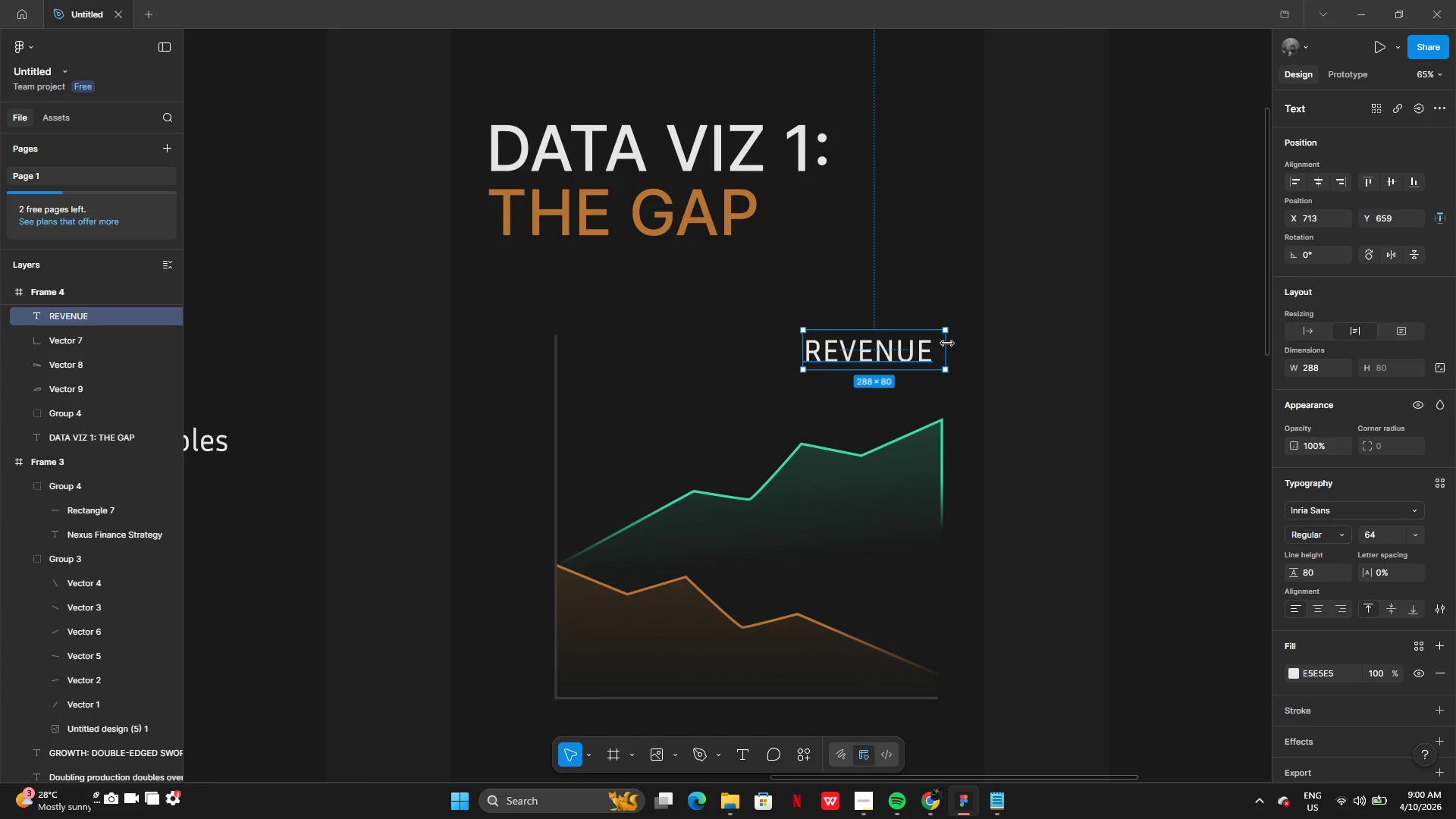 
left_click_drag(start_coordinate=[947, 345], to_coordinate=[934, 344])
 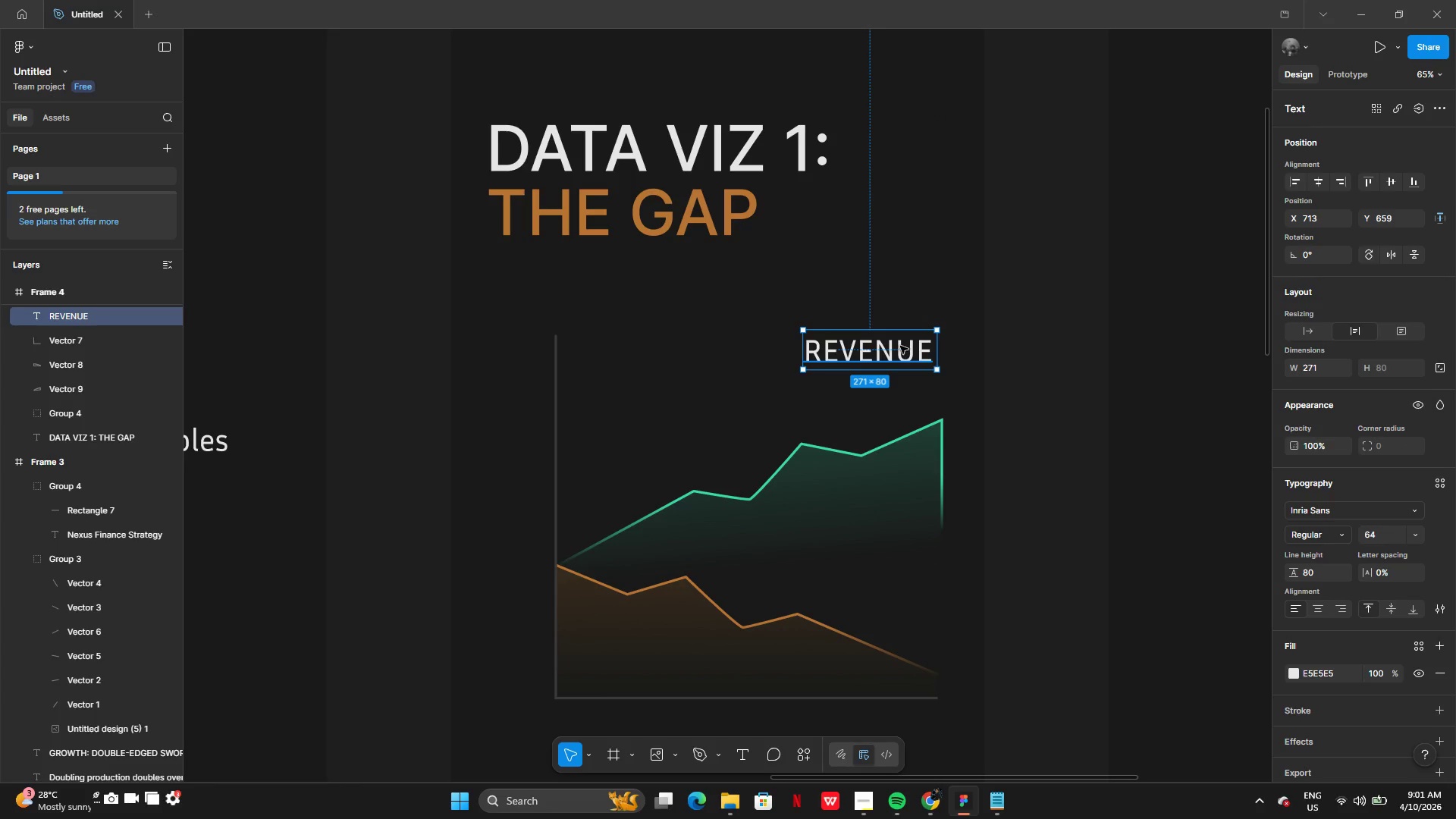 
left_click_drag(start_coordinate=[900, 346], to_coordinate=[906, 347])
 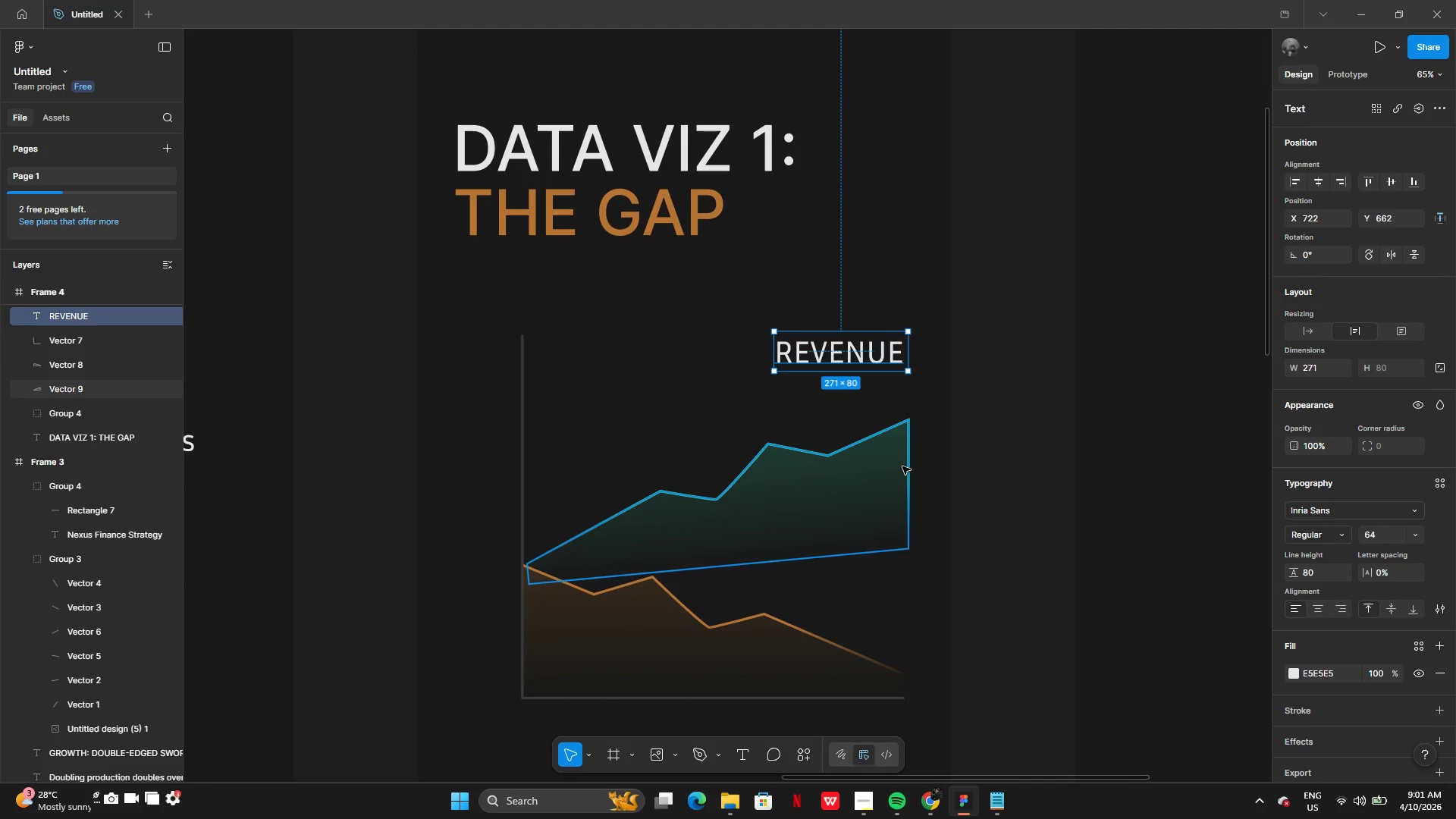 
double_click([902, 466])
 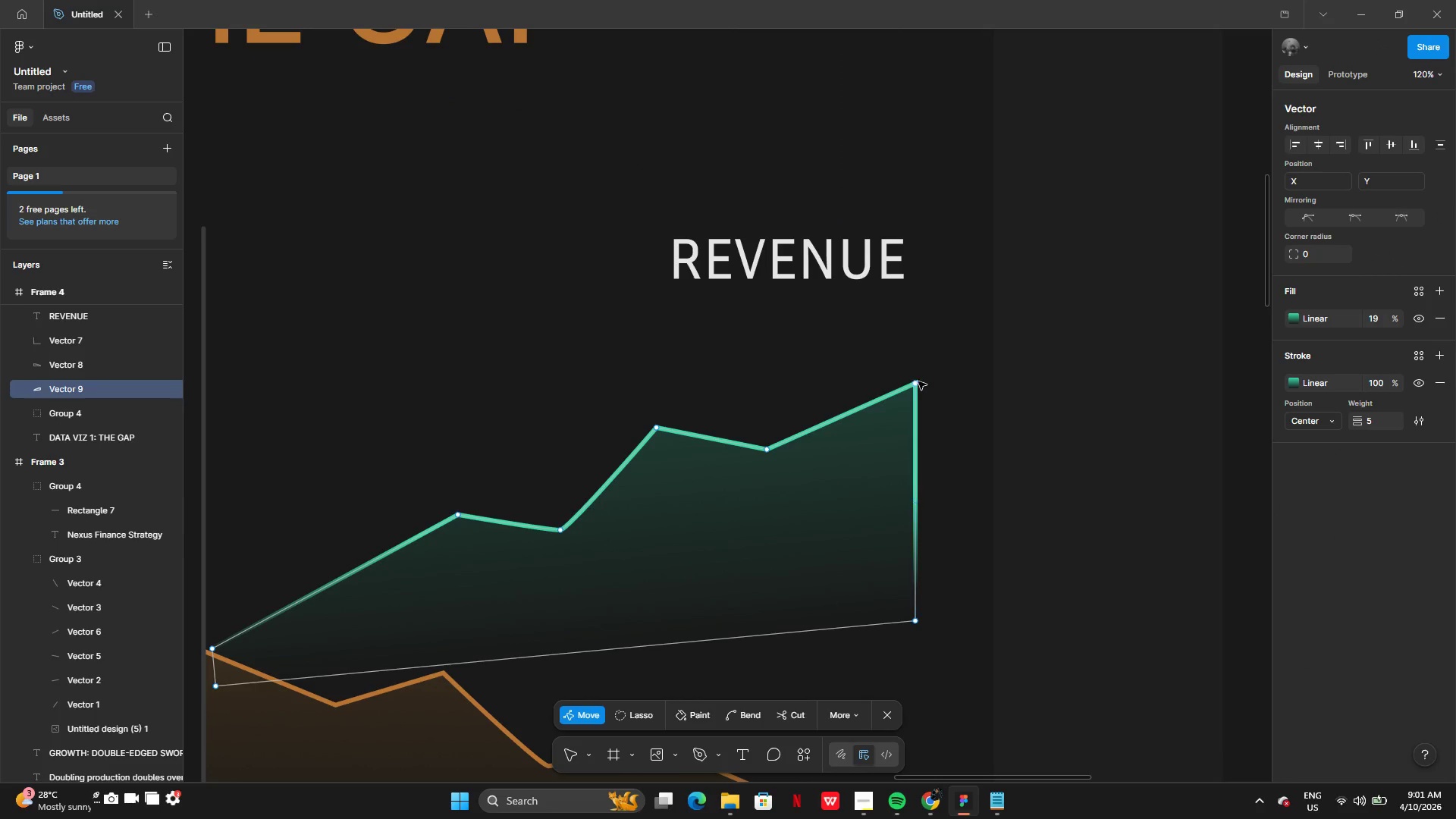 
left_click_drag(start_coordinate=[918, 381], to_coordinate=[902, 387])
 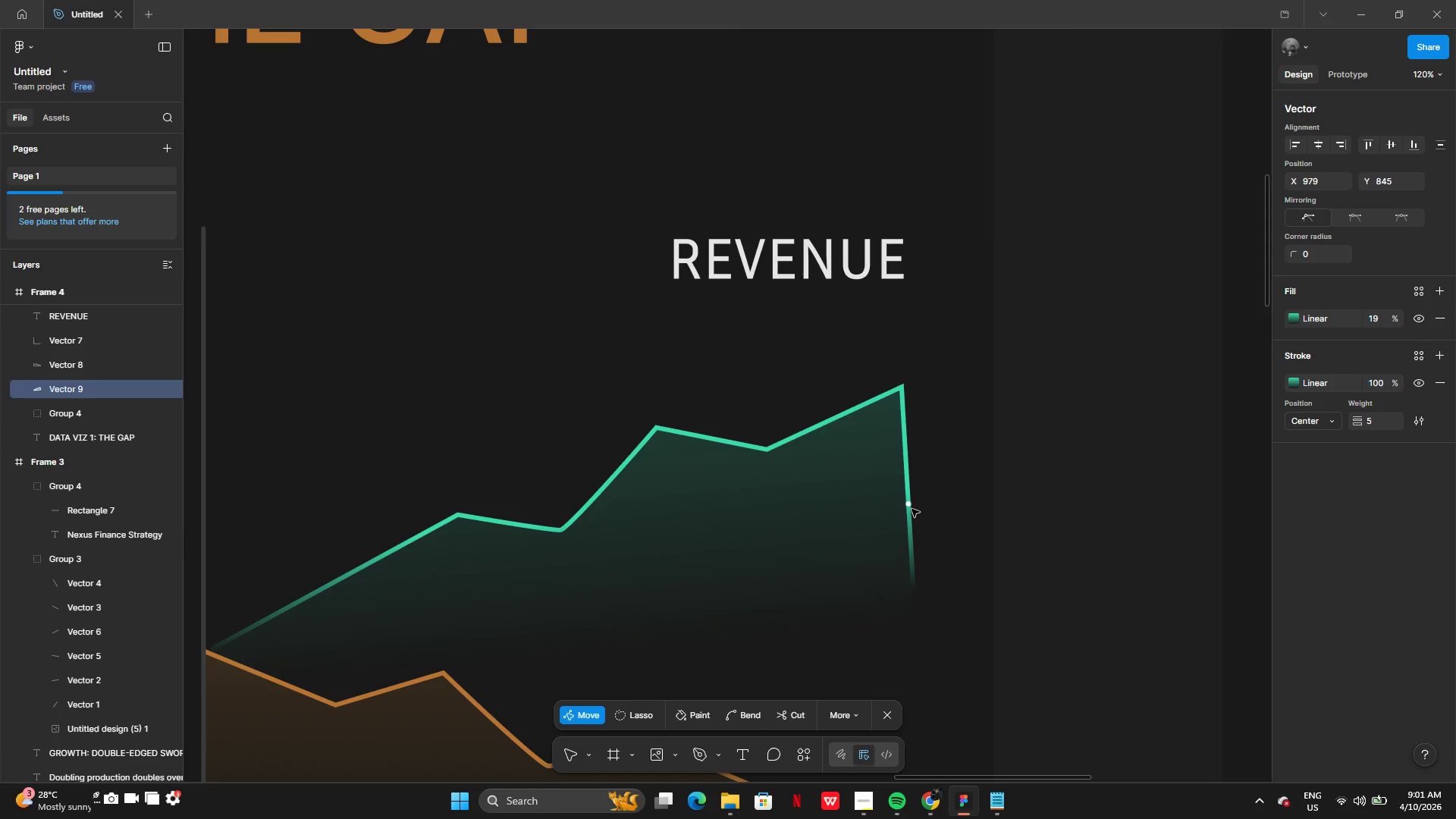 
left_click([906, 507])
 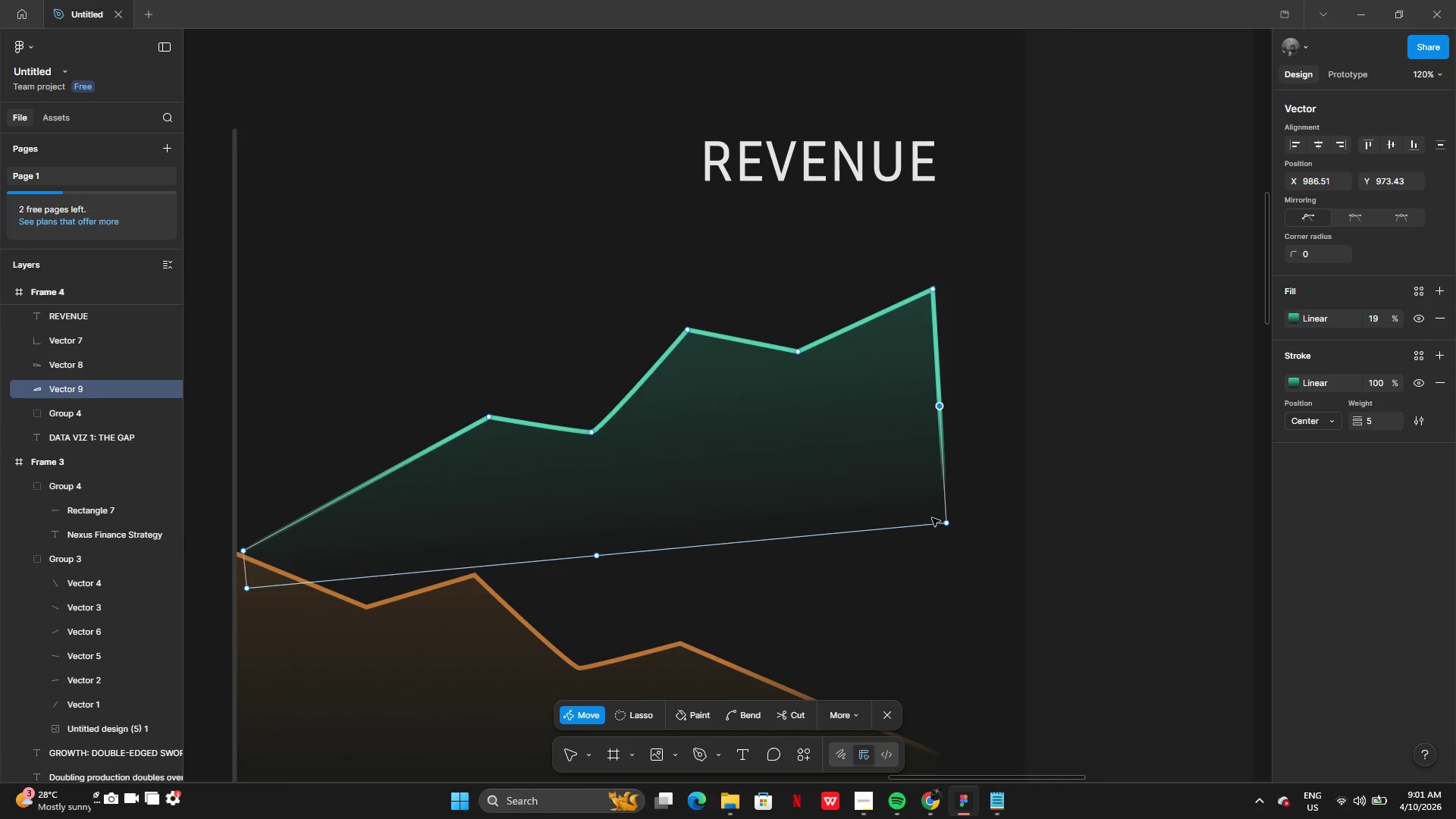 
left_click_drag(start_coordinate=[946, 523], to_coordinate=[933, 524])
 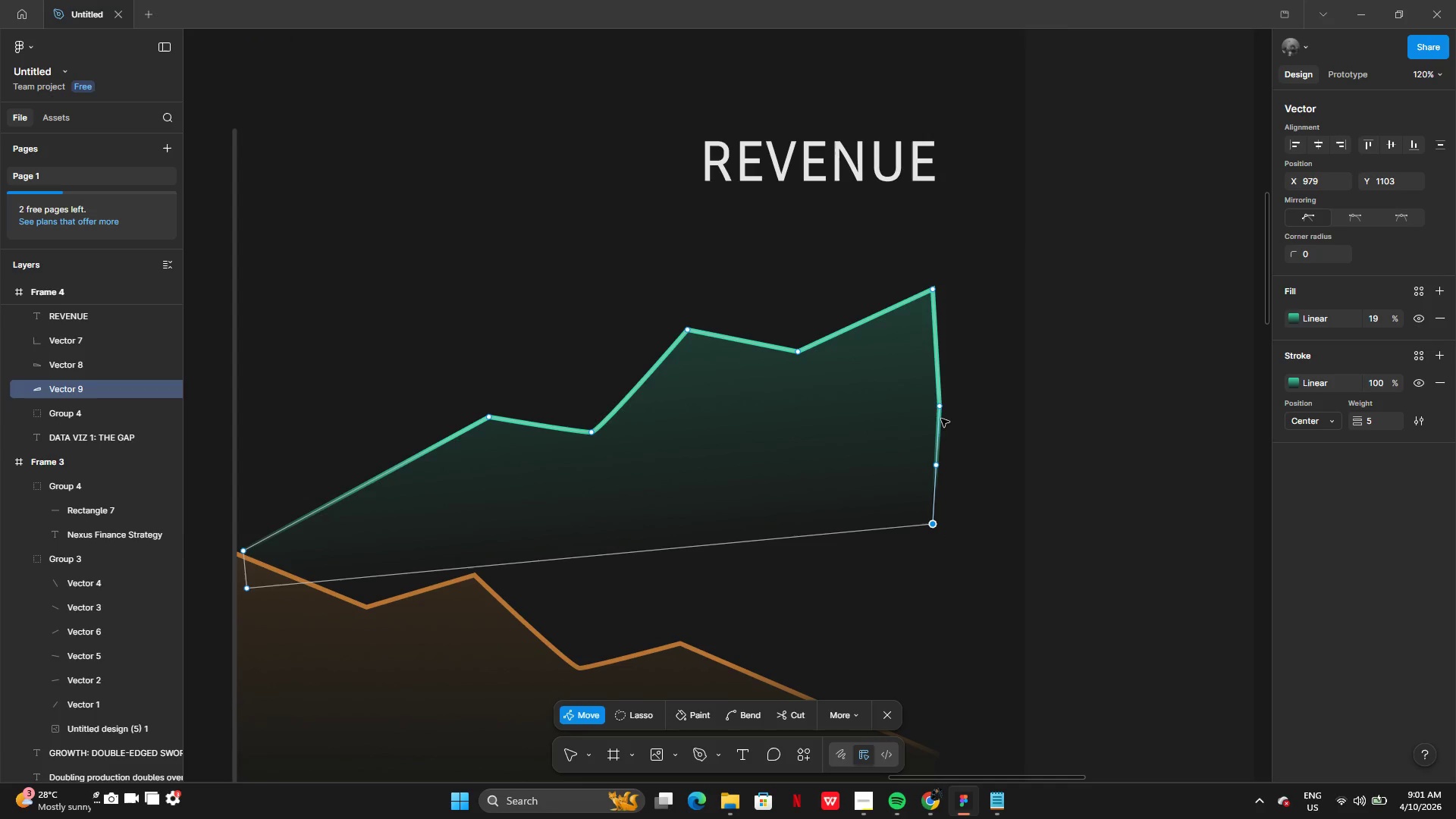 
left_click([941, 413])
 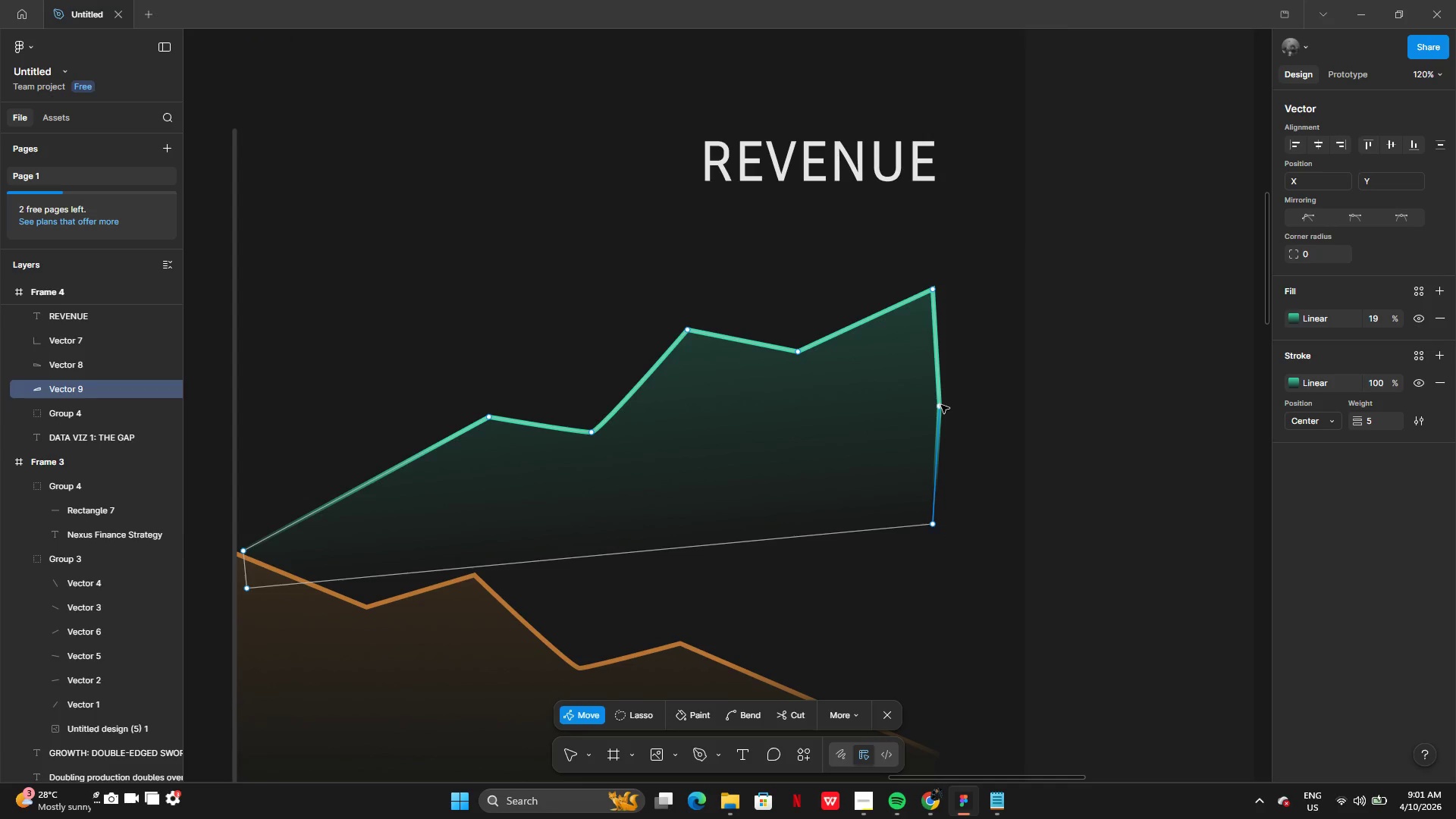 
left_click_drag(start_coordinate=[941, 405], to_coordinate=[933, 406])
 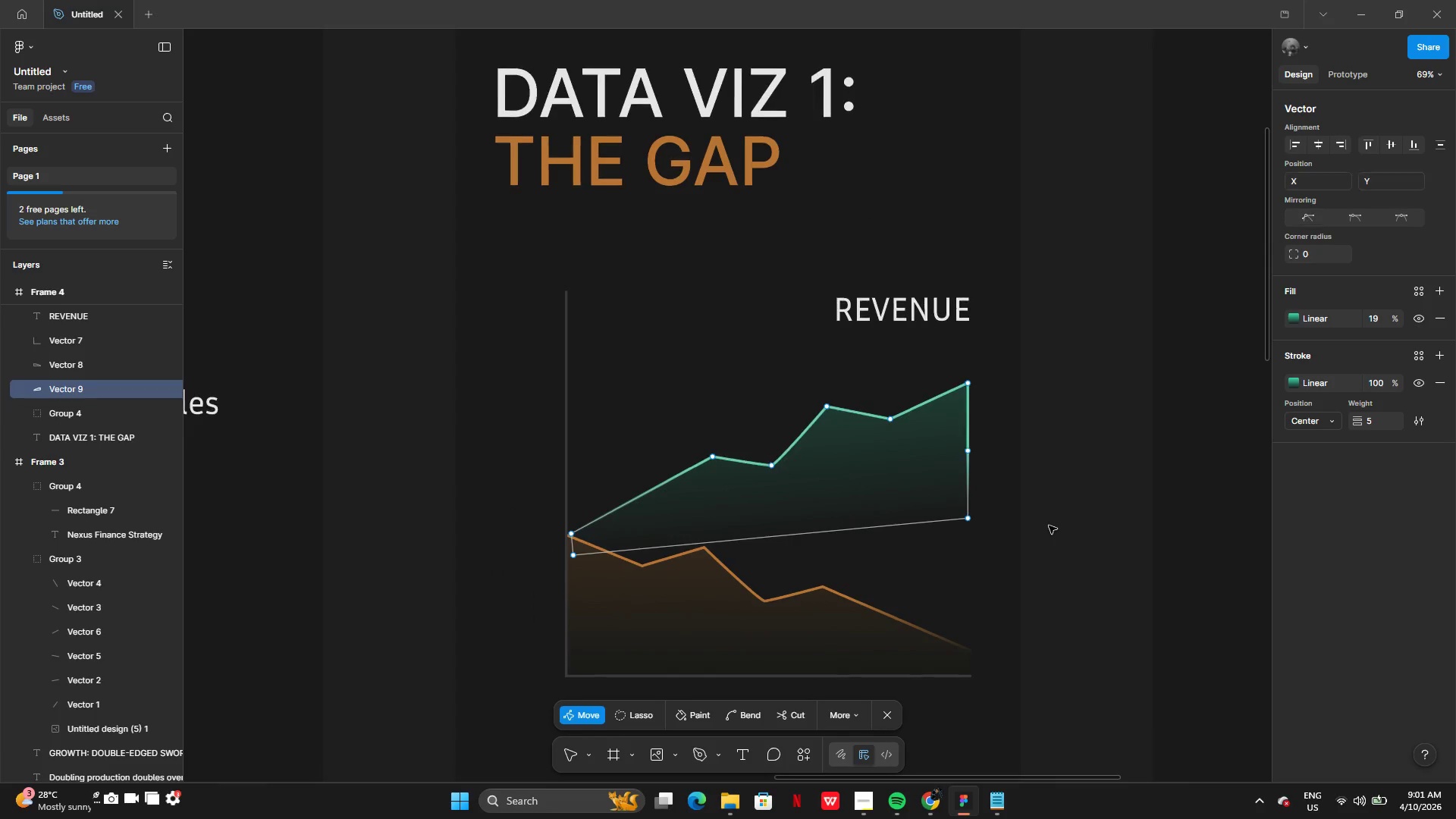 
double_click([1049, 526])
 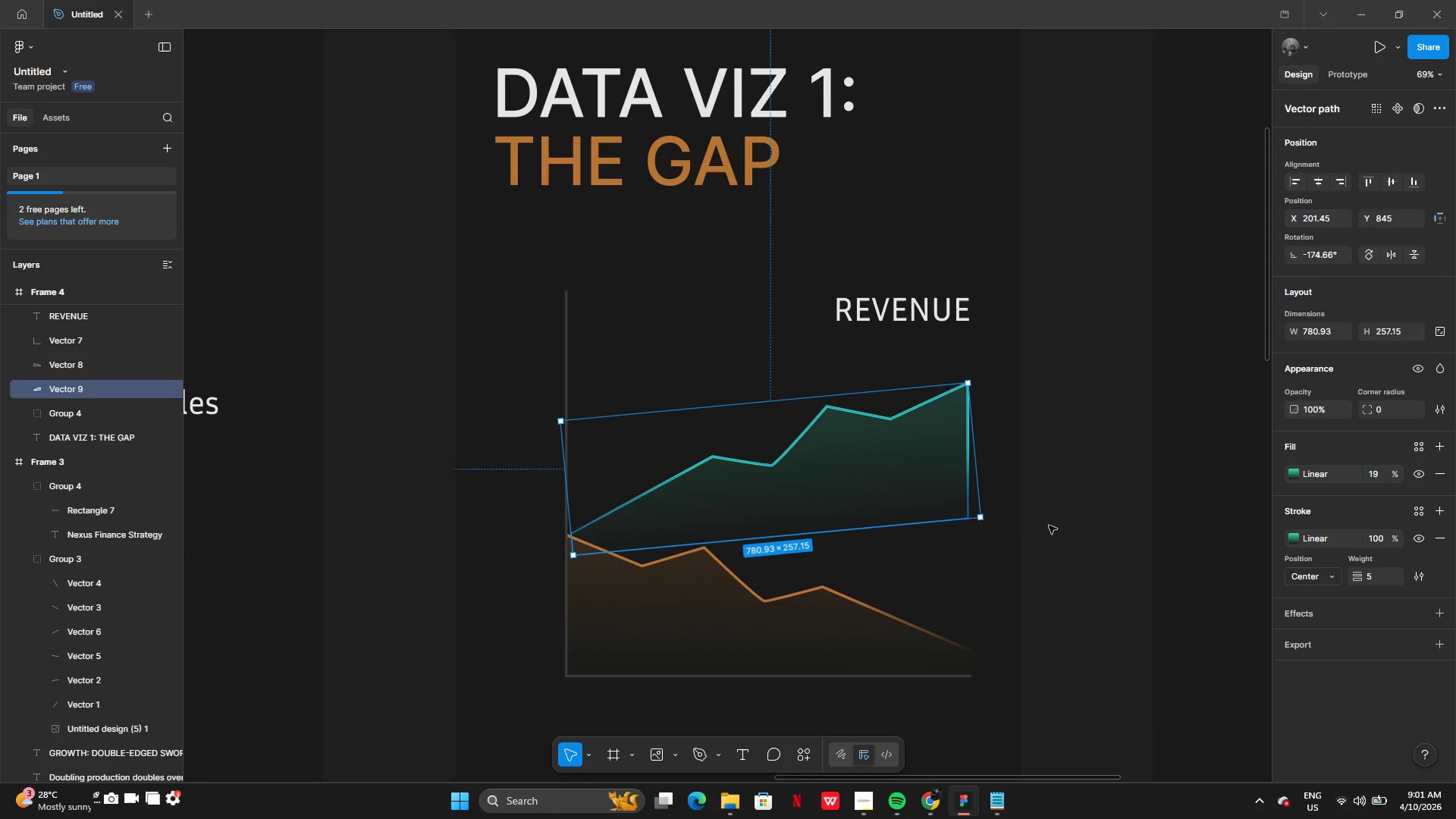 
left_click([1049, 526])
 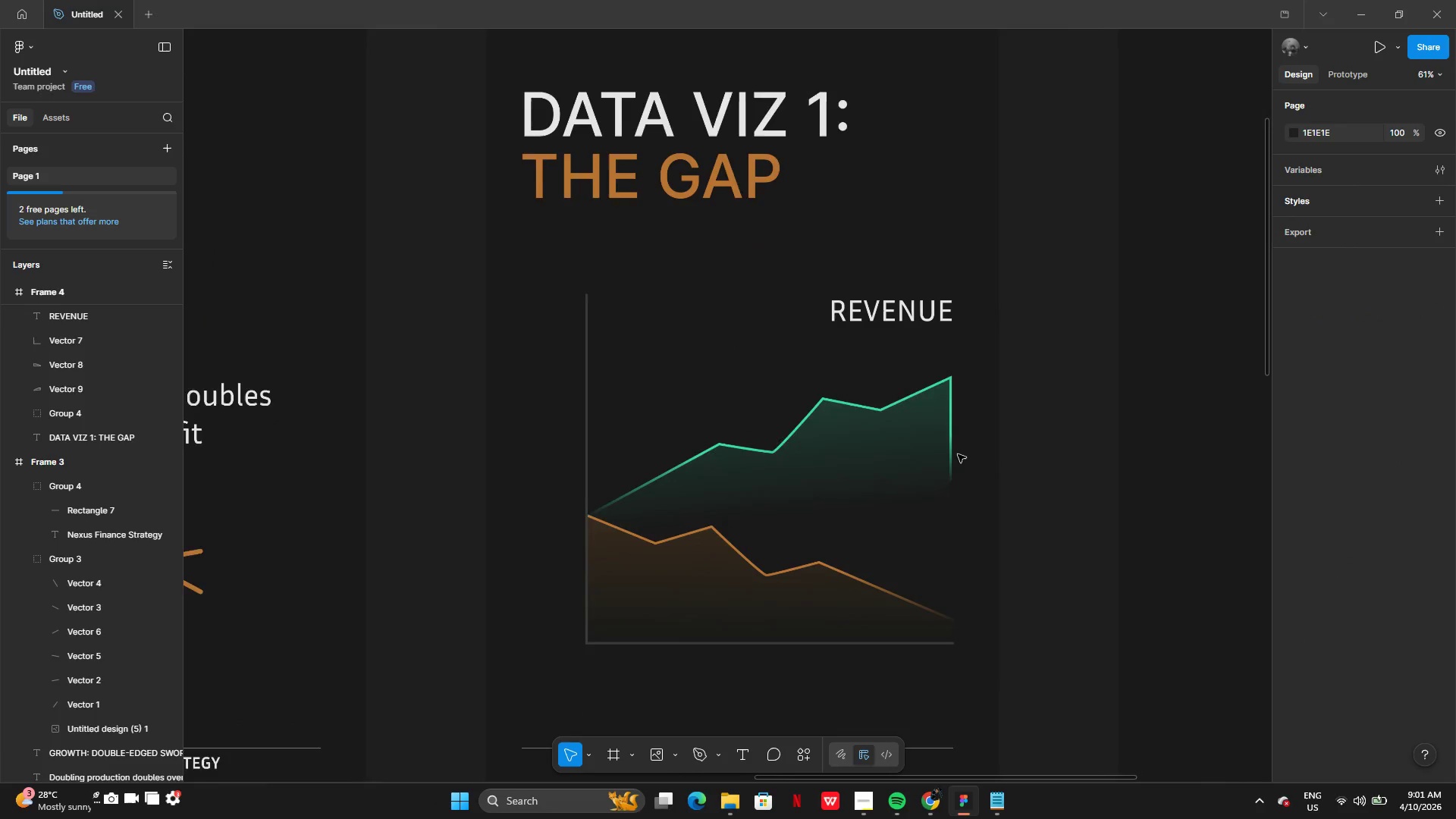 
wait(5.73)
 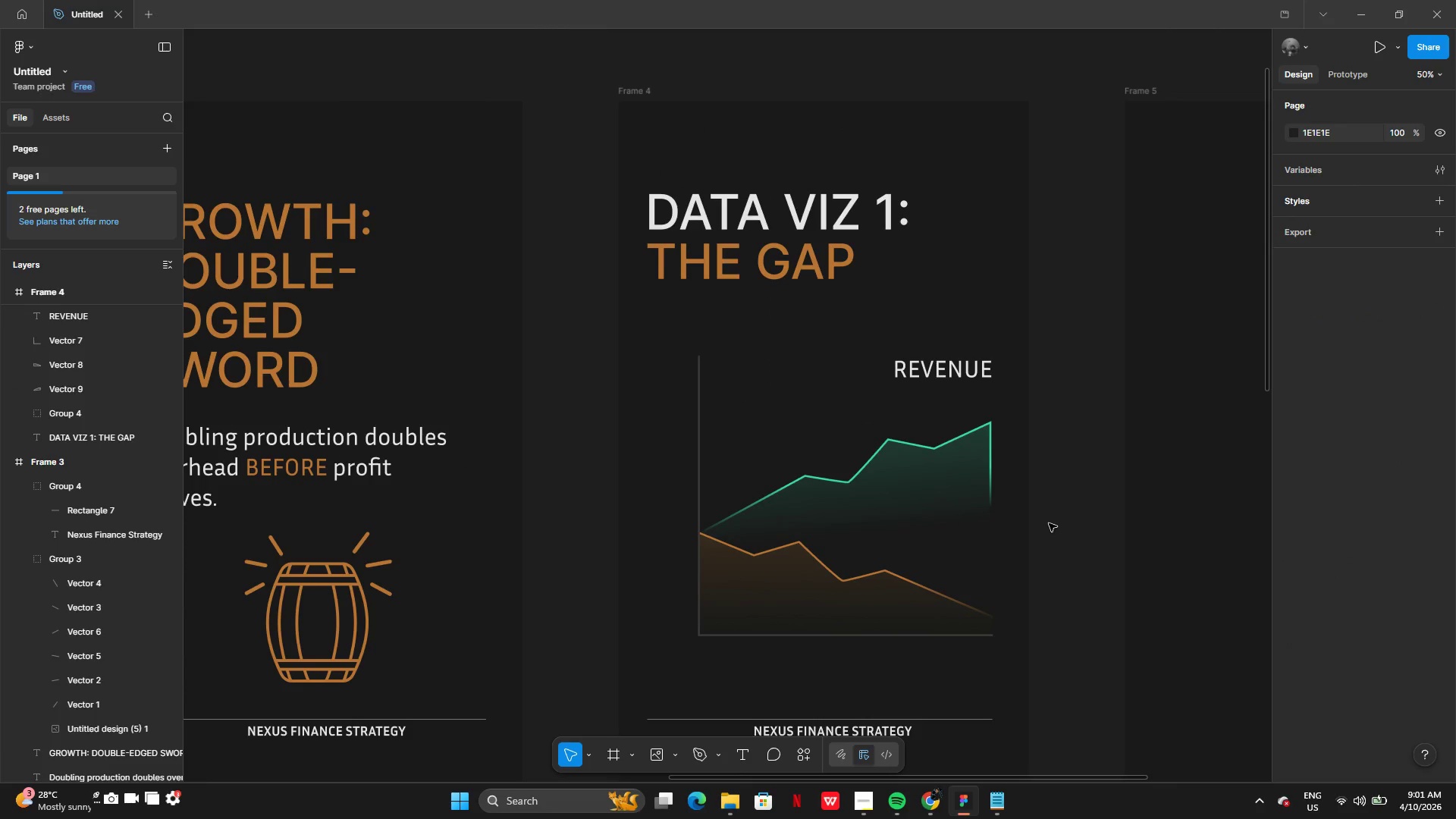 
left_click([906, 313])
 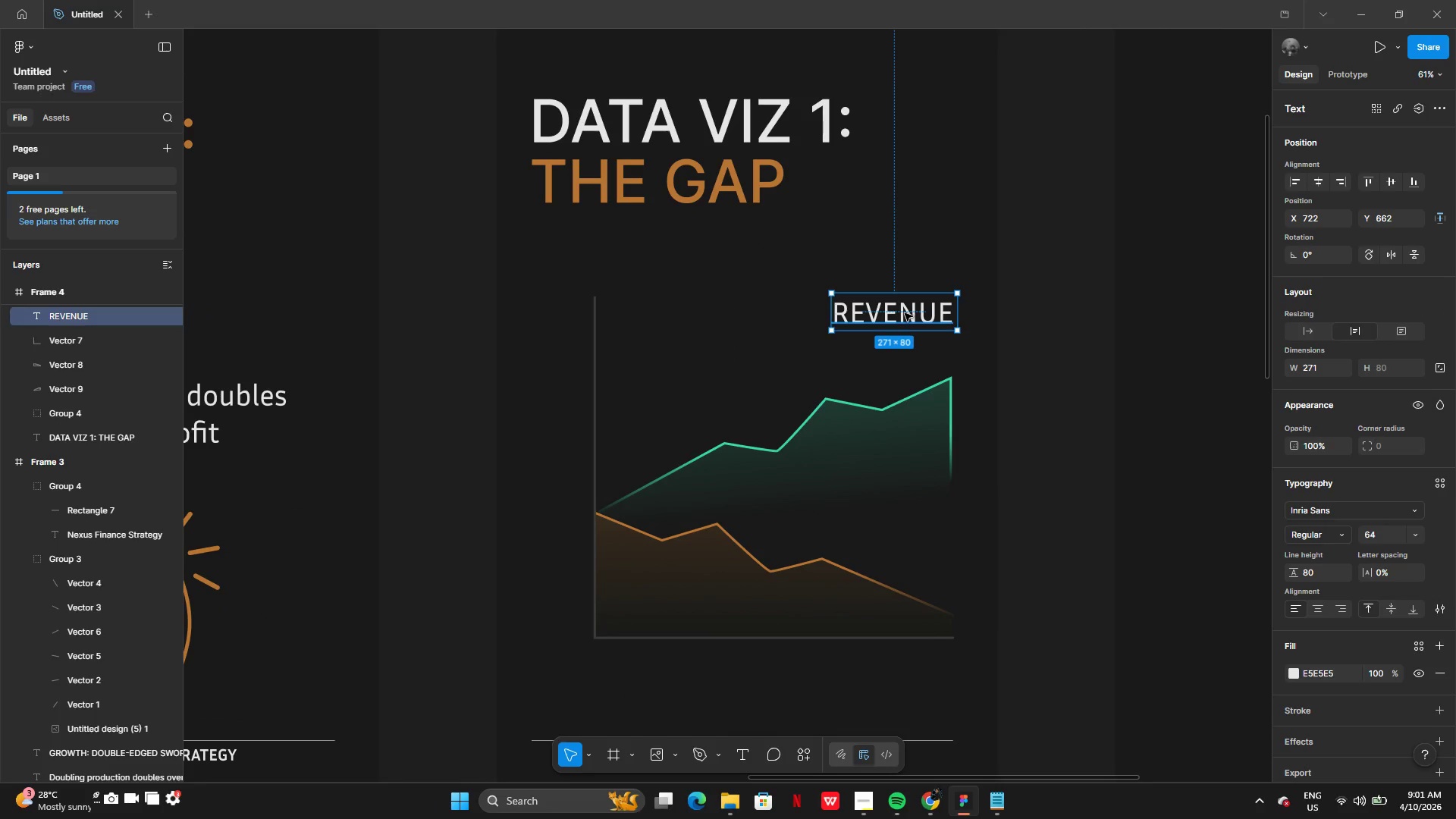 
left_click_drag(start_coordinate=[905, 313], to_coordinate=[902, 327])
 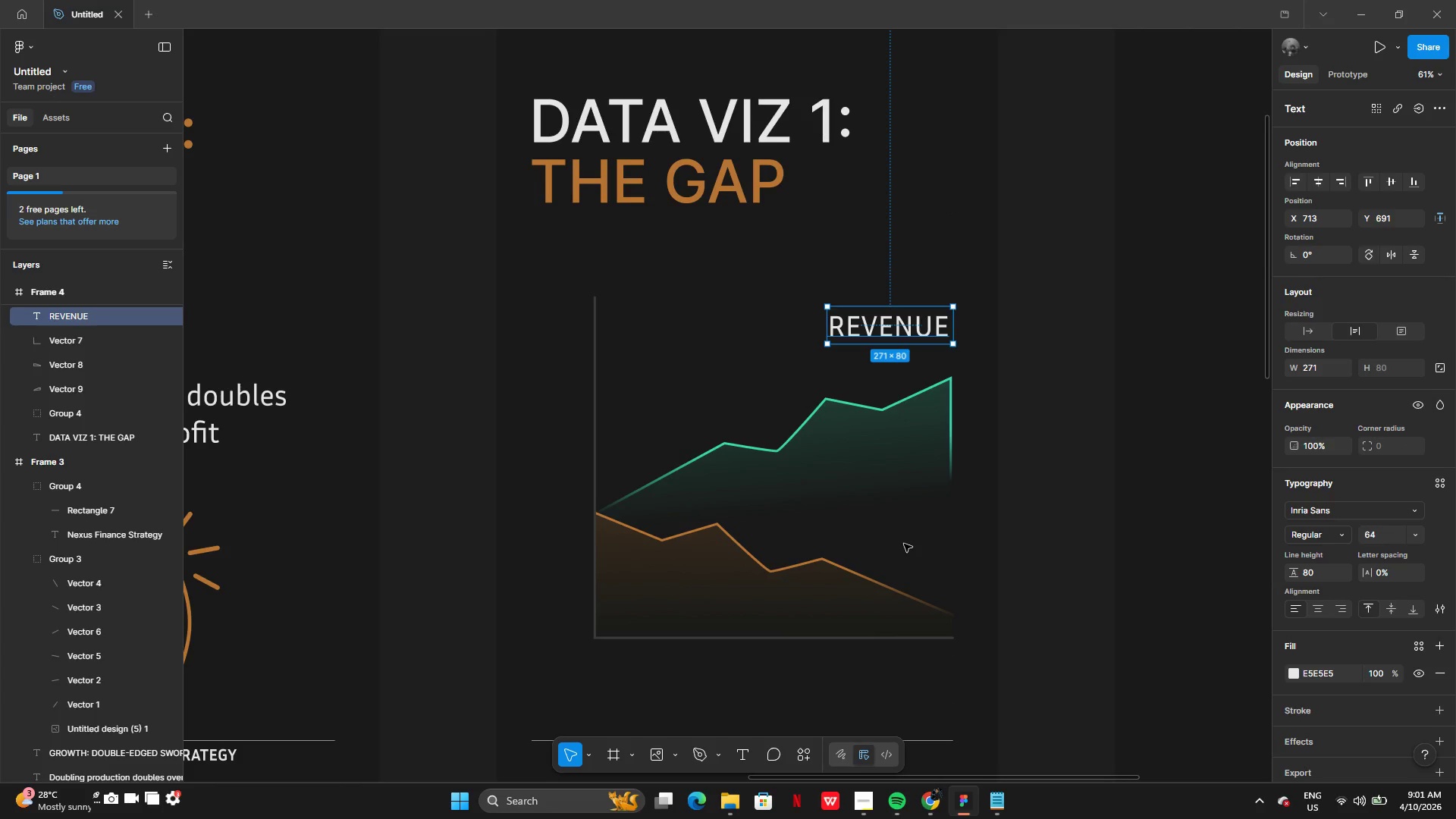 
wait(8.45)
 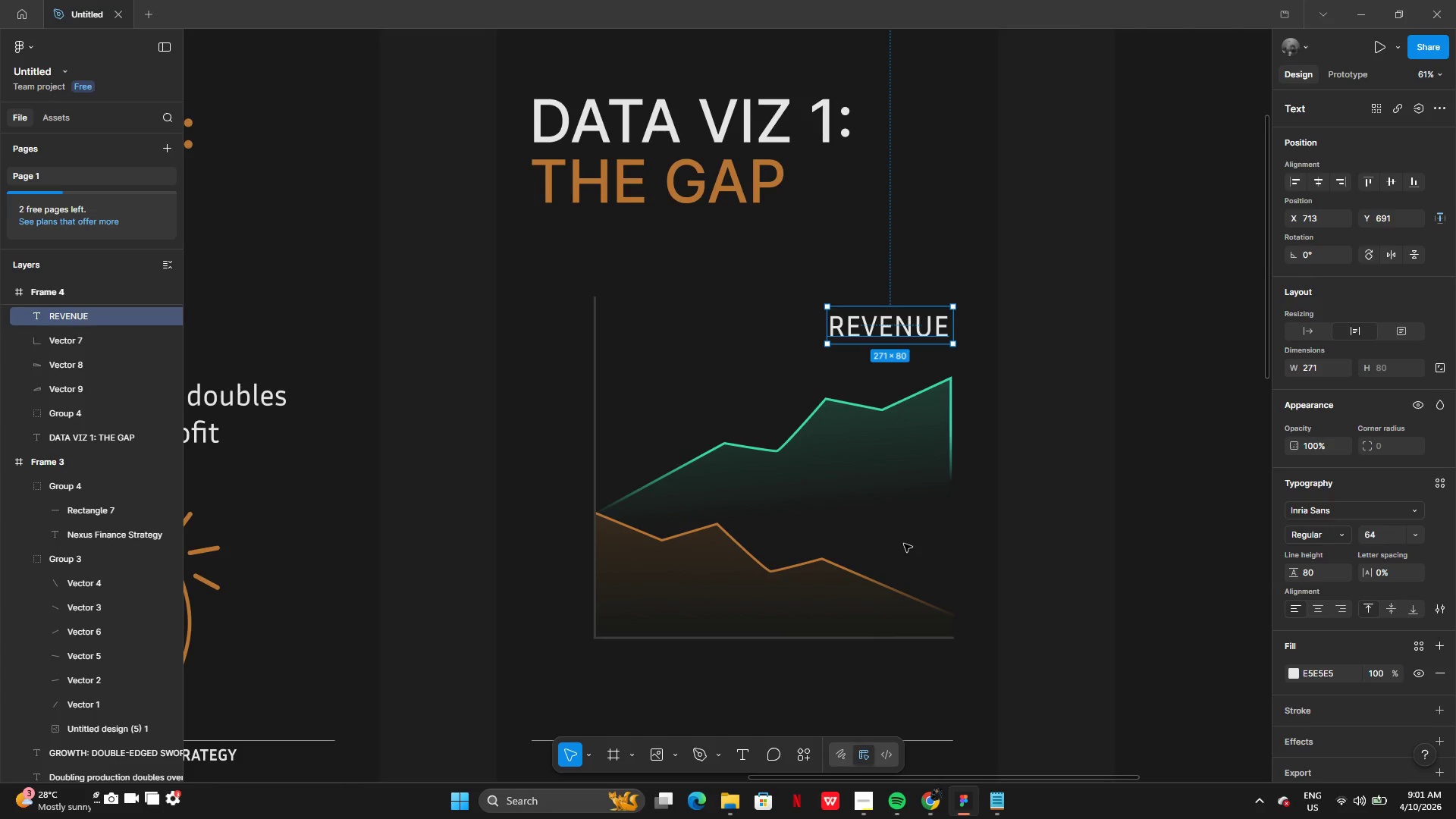 
key(Alt+AltLeft)
 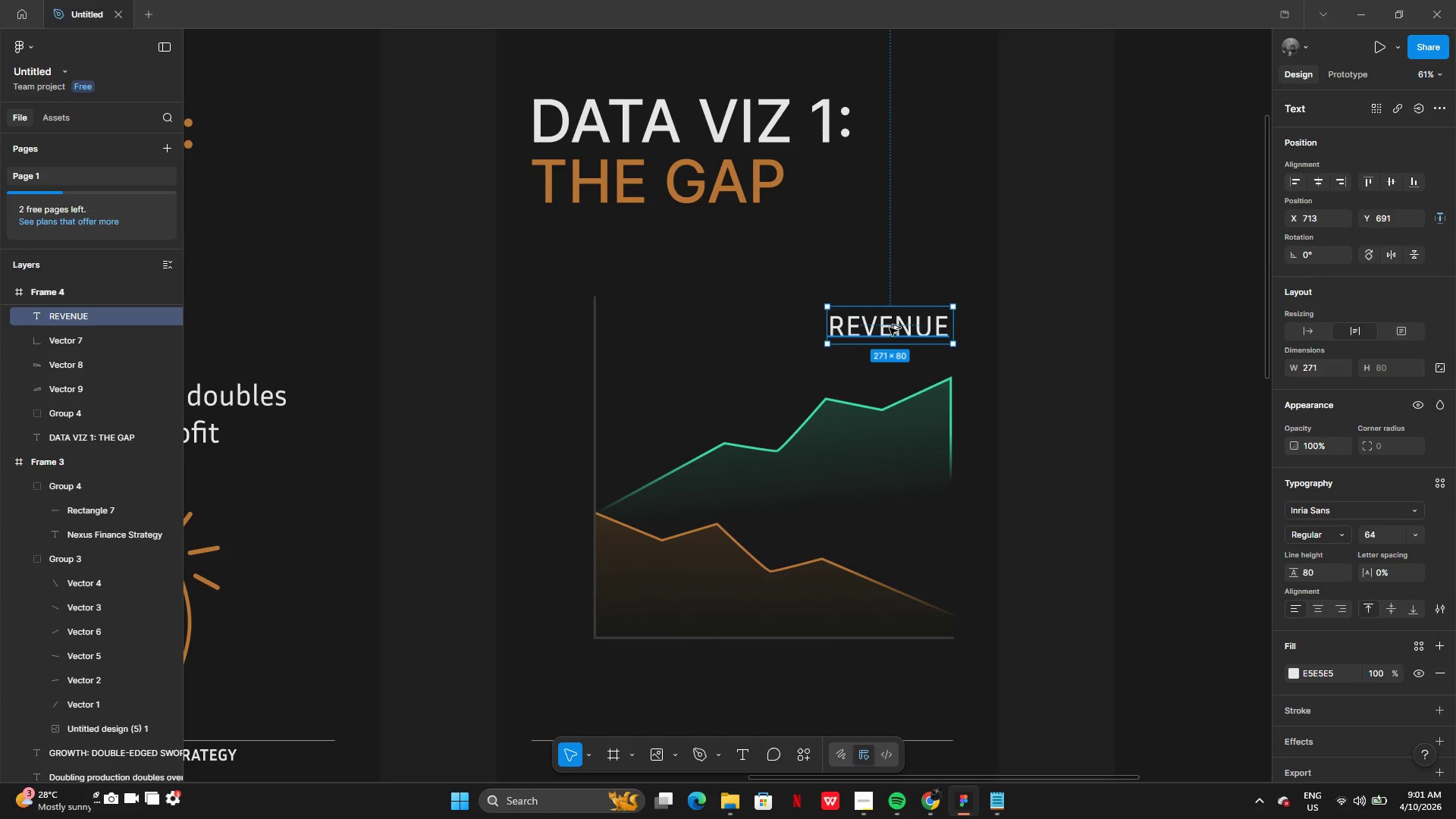 
left_click_drag(start_coordinate=[890, 328], to_coordinate=[893, 362])
 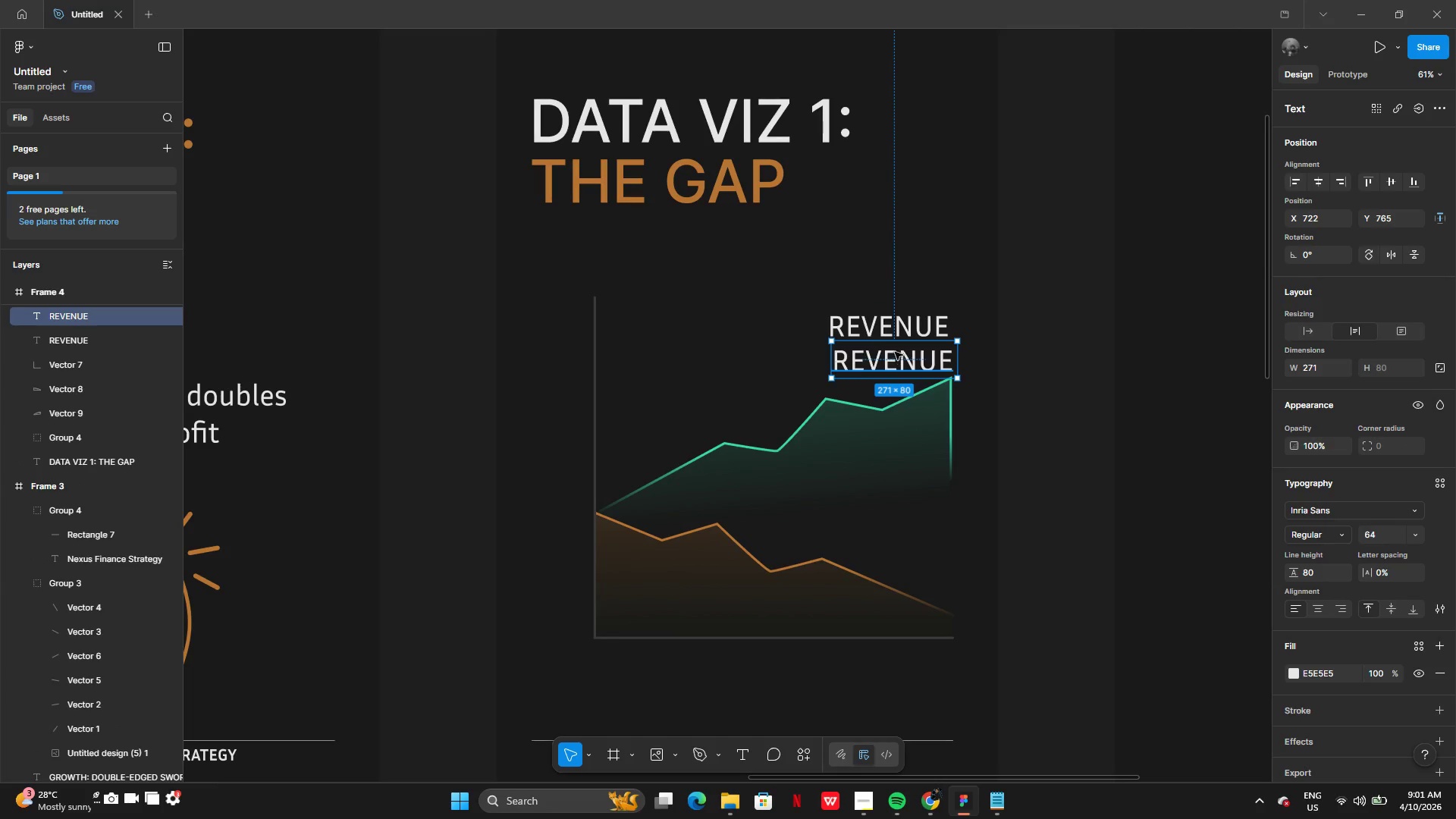 
left_click_drag(start_coordinate=[895, 353], to_coordinate=[882, 463])
 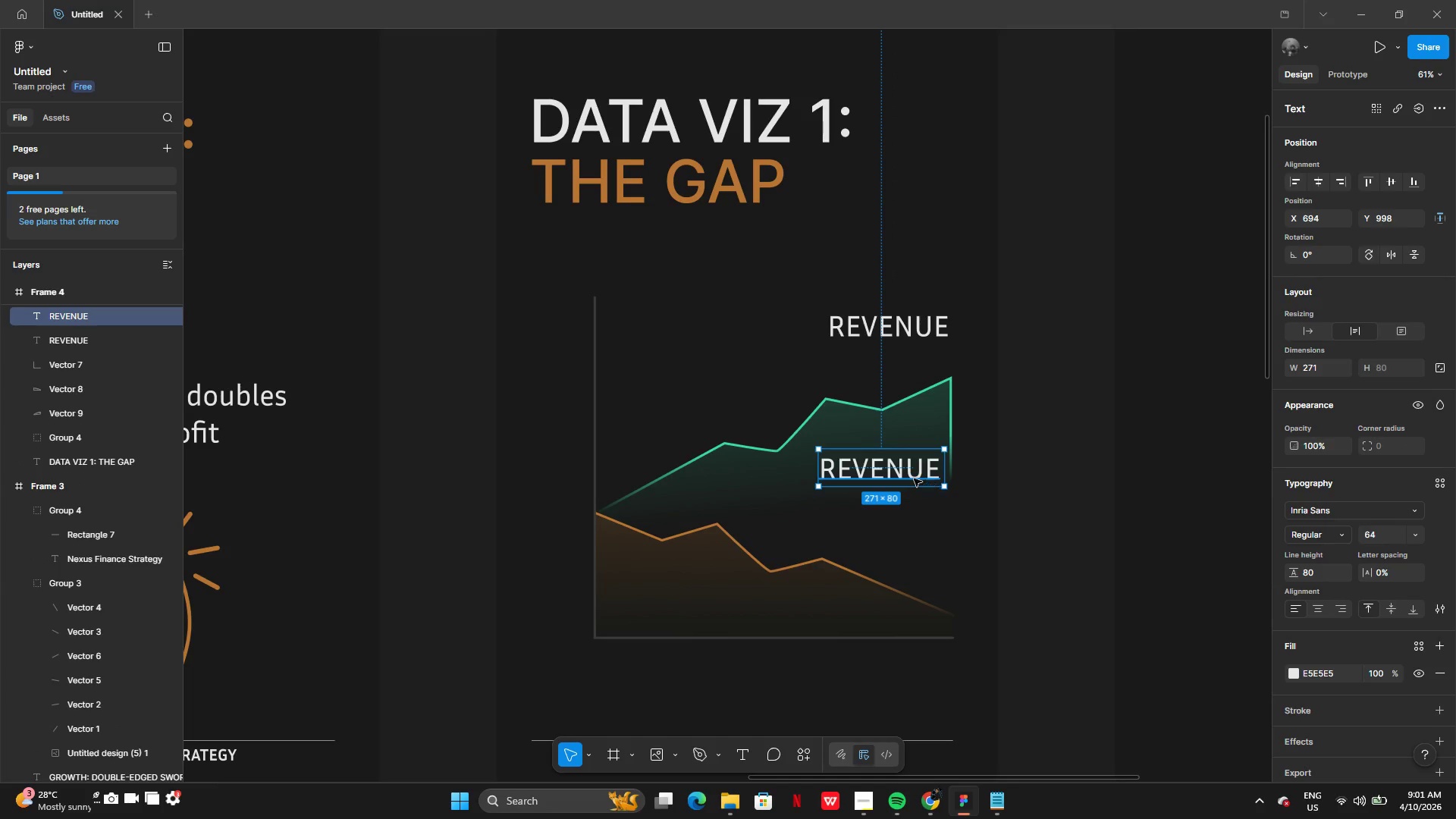 
double_click([914, 479])
 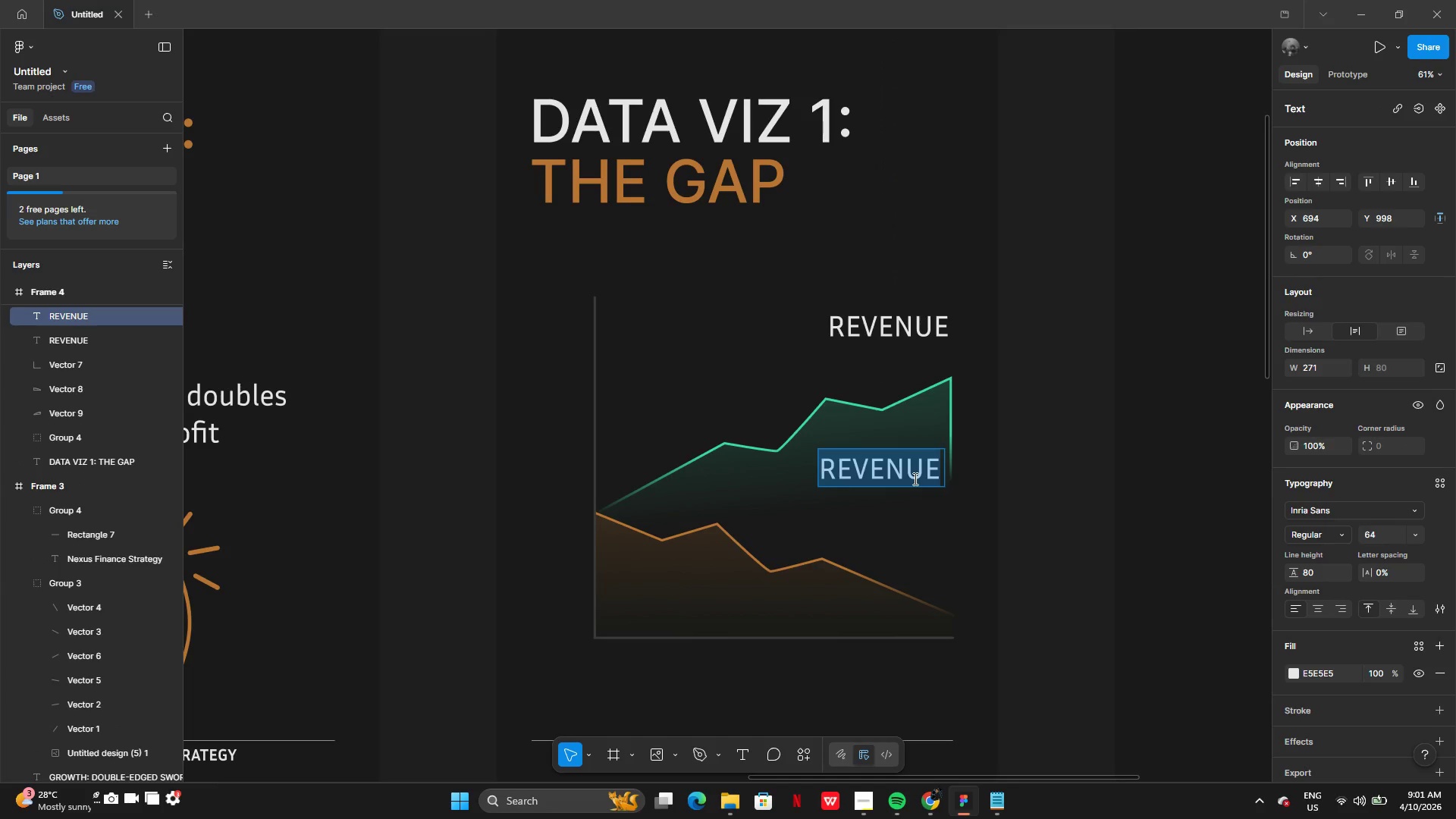 
type(Growth Gap)
 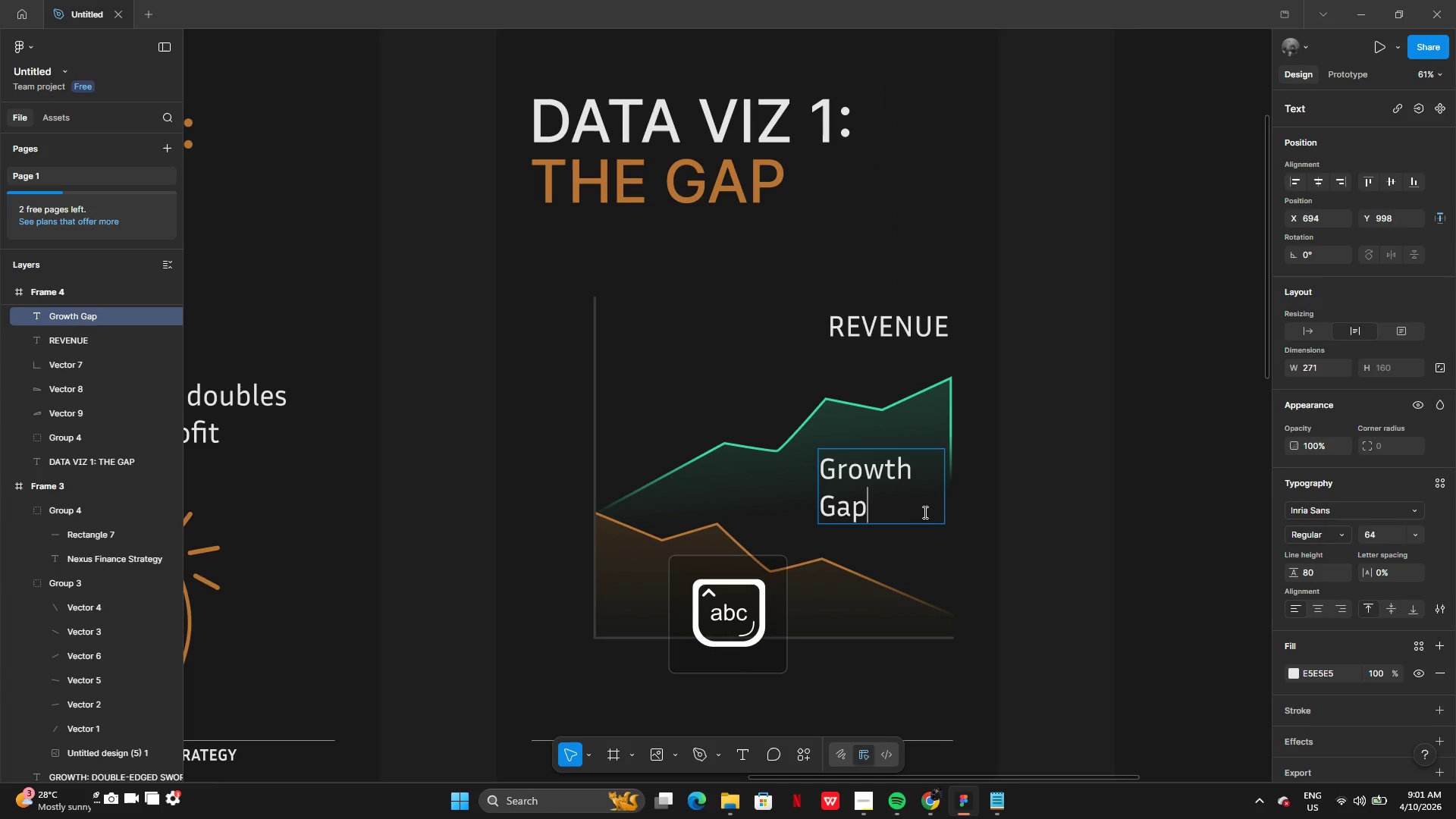 
left_click([955, 538])
 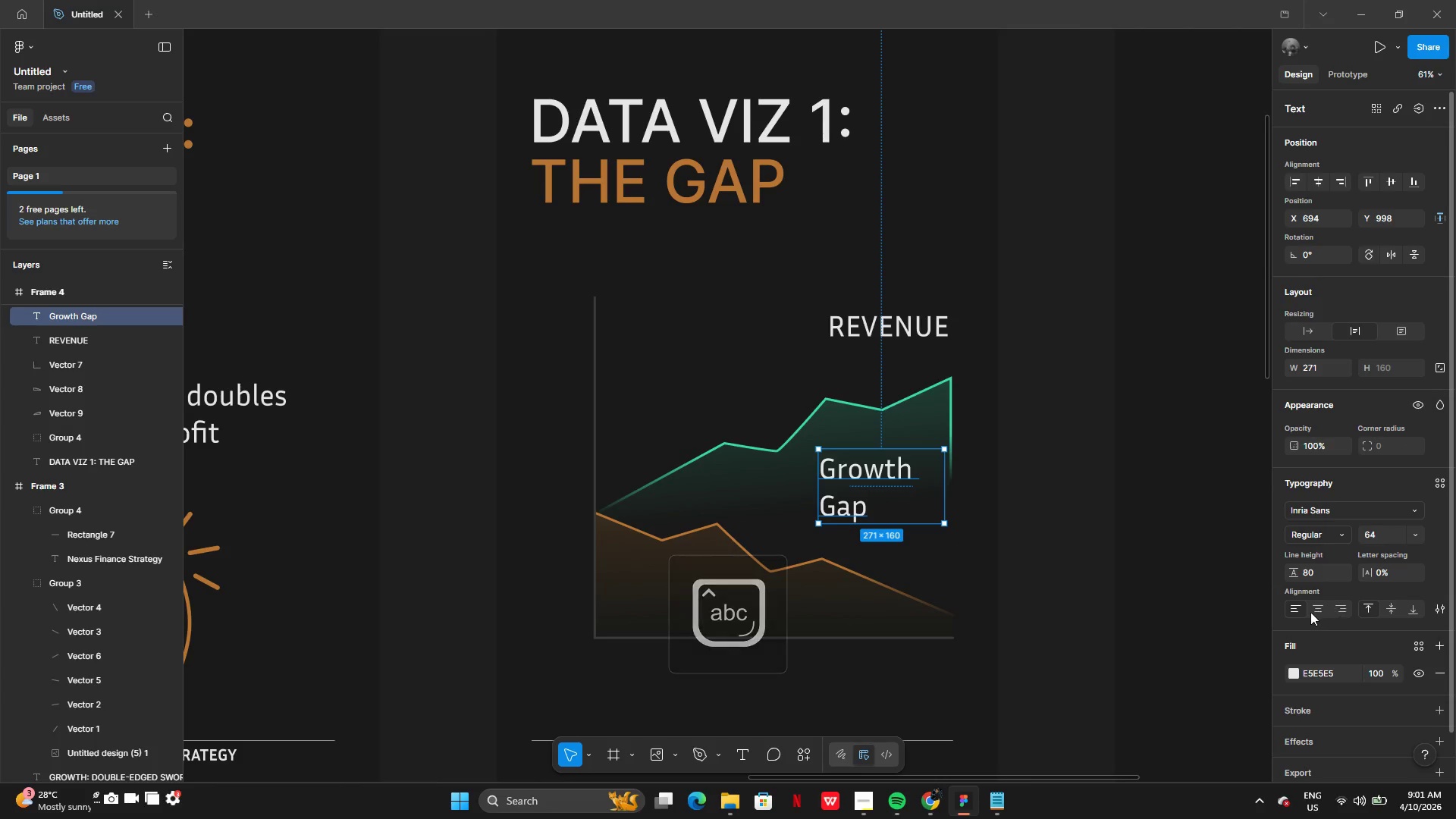 
left_click([1315, 609])
 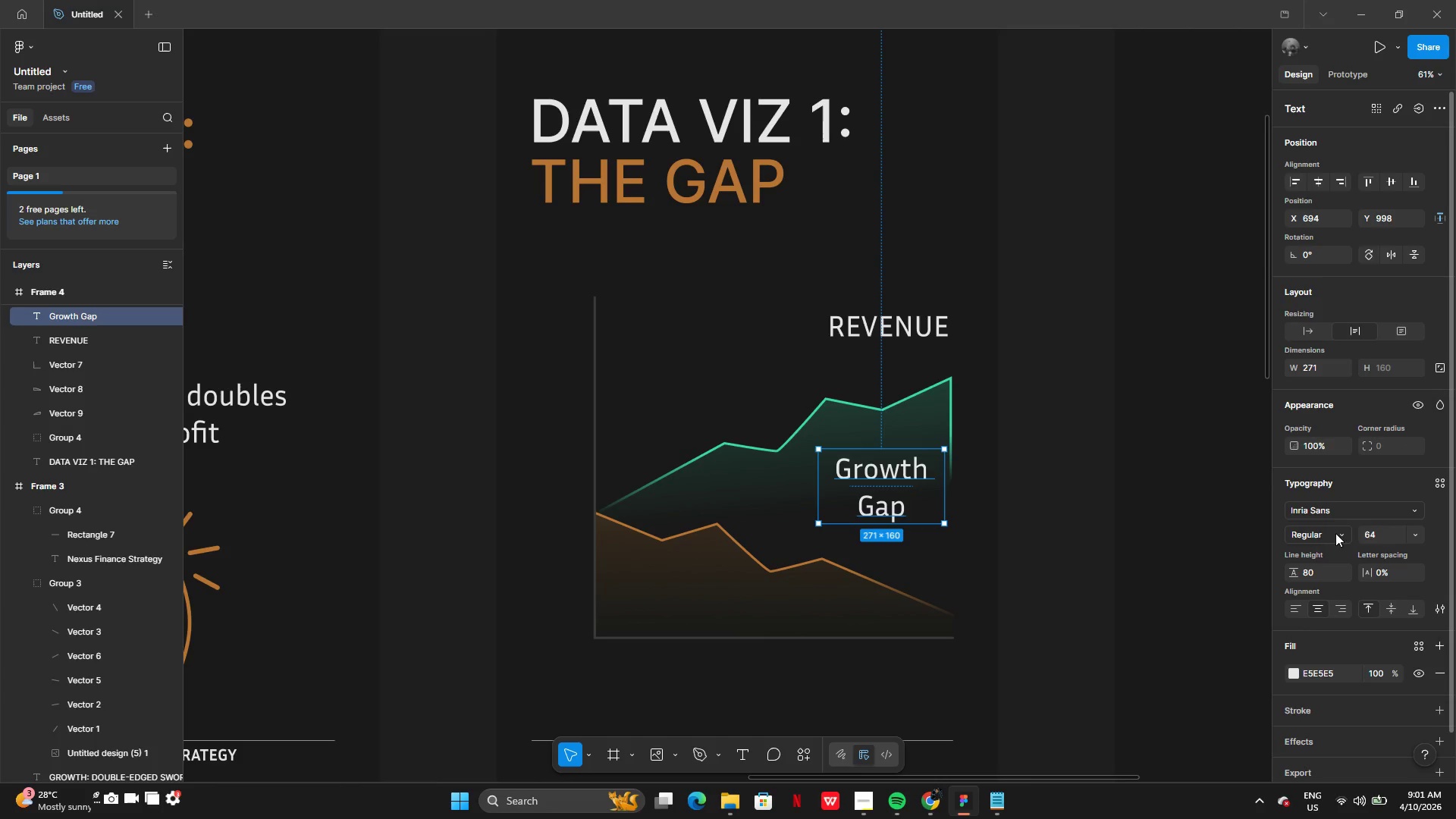 
left_click([1423, 537])
 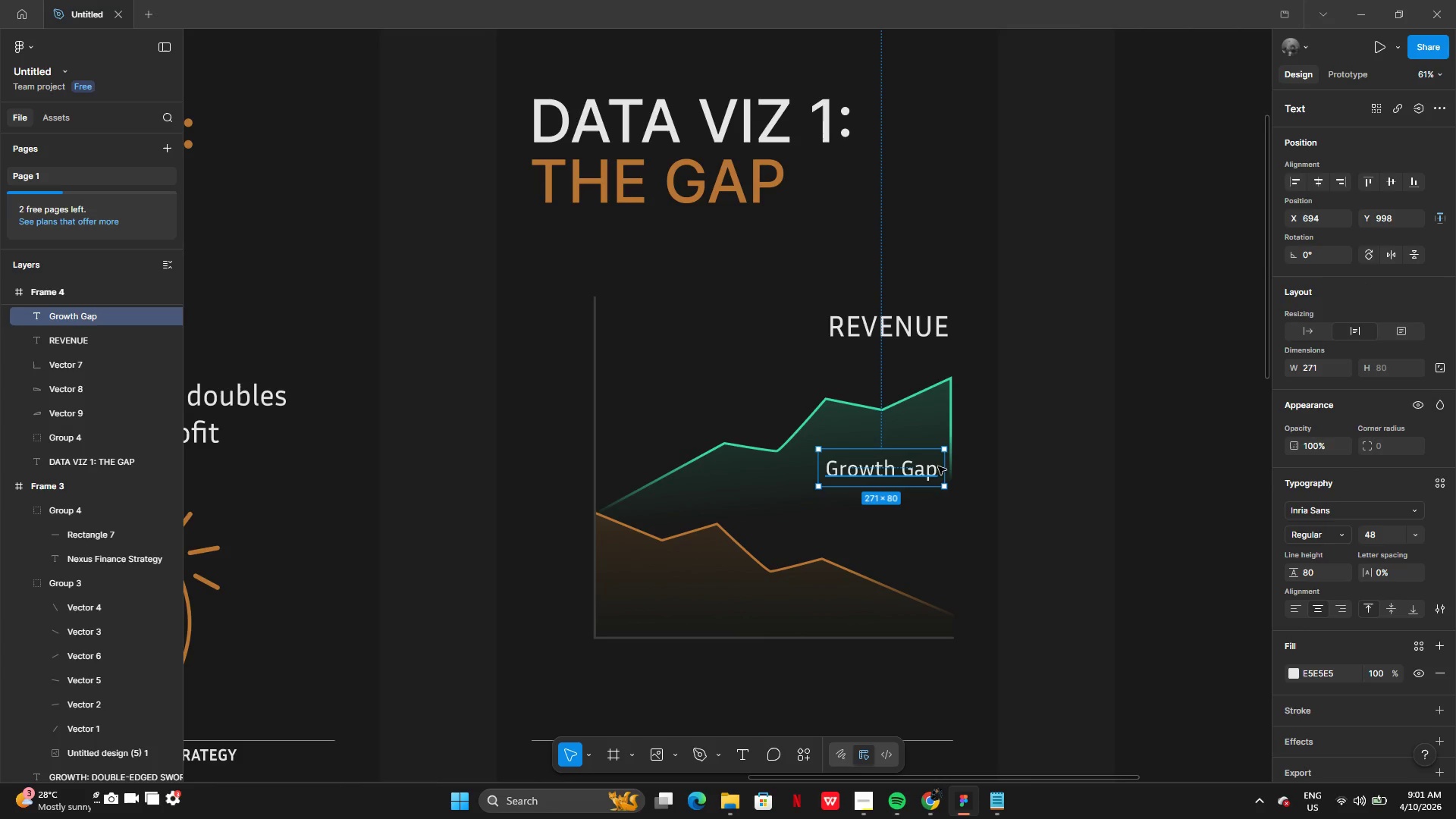 
left_click_drag(start_coordinate=[943, 469], to_coordinate=[924, 472])
 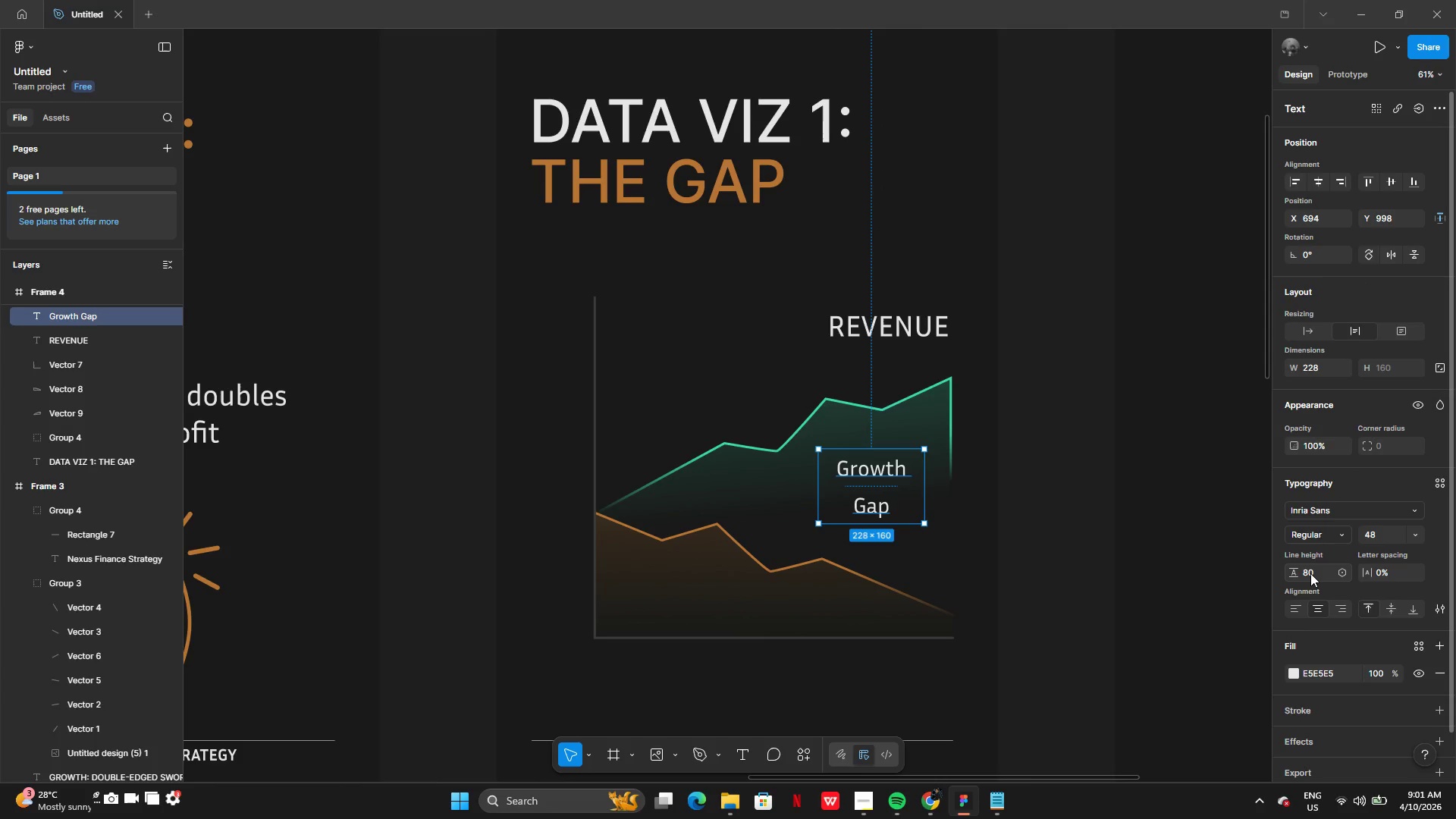 
left_click([1312, 573])
 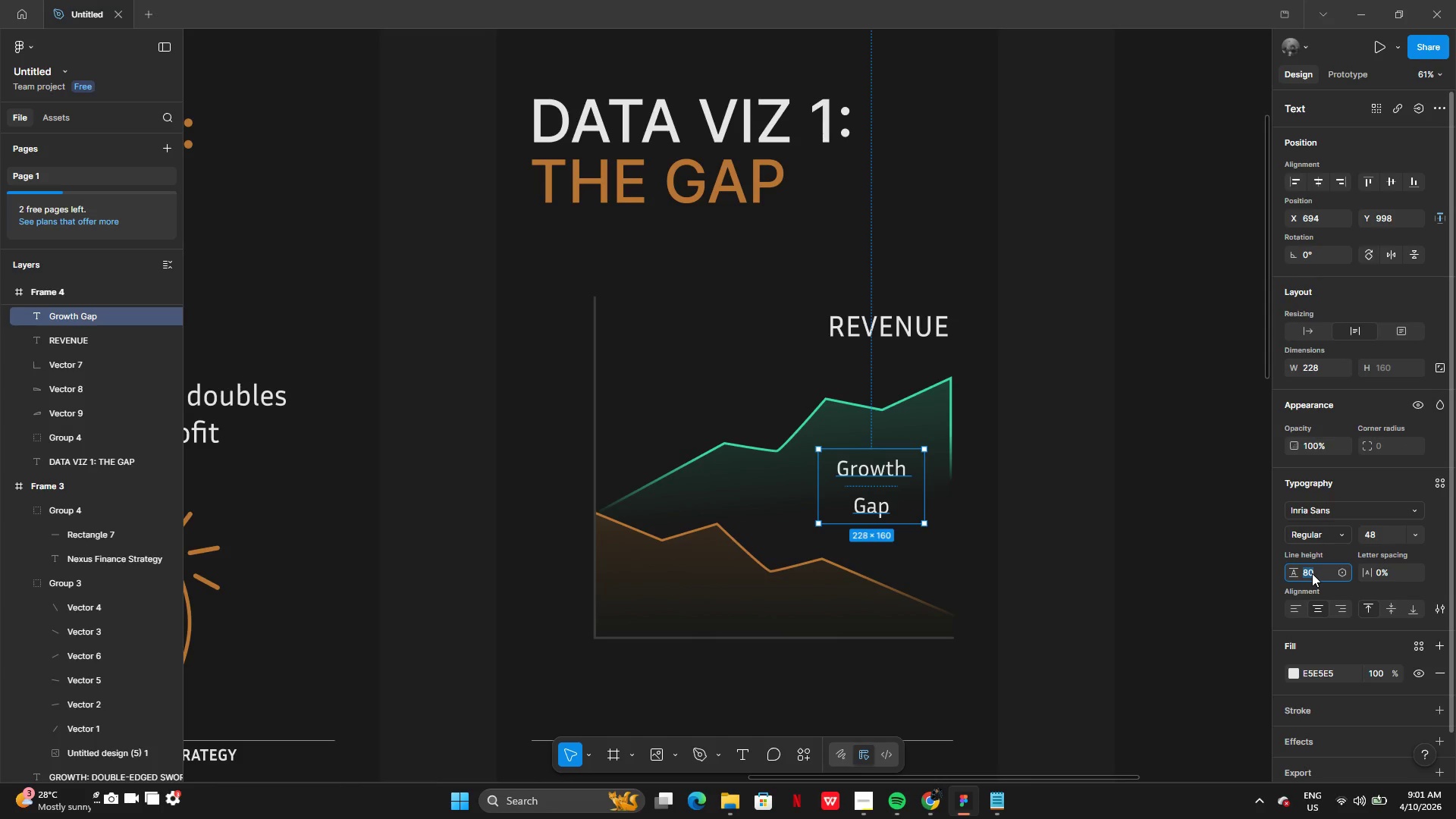 
type(70)
 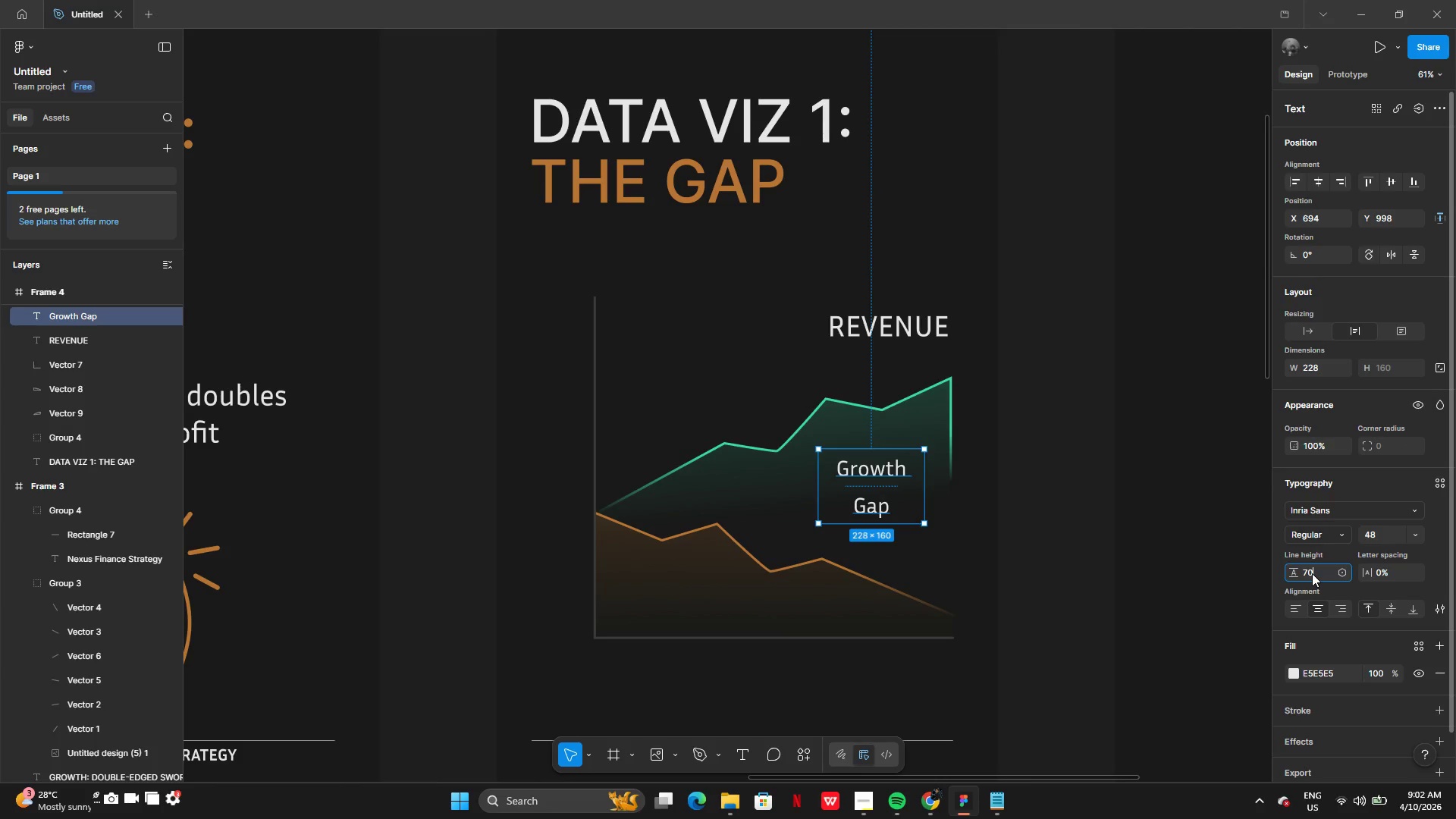 
key(Enter)
 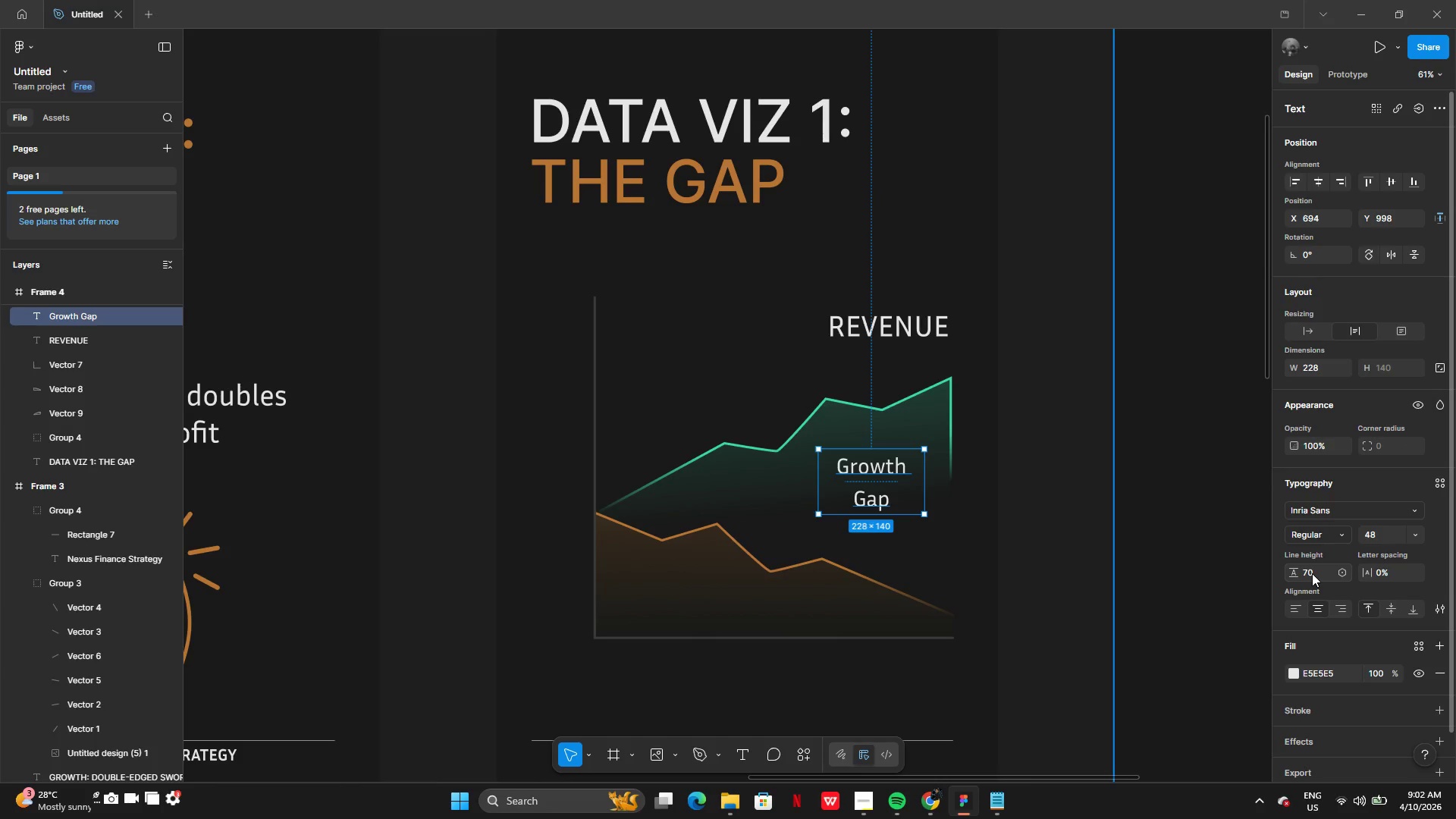 
left_click([1312, 573])
 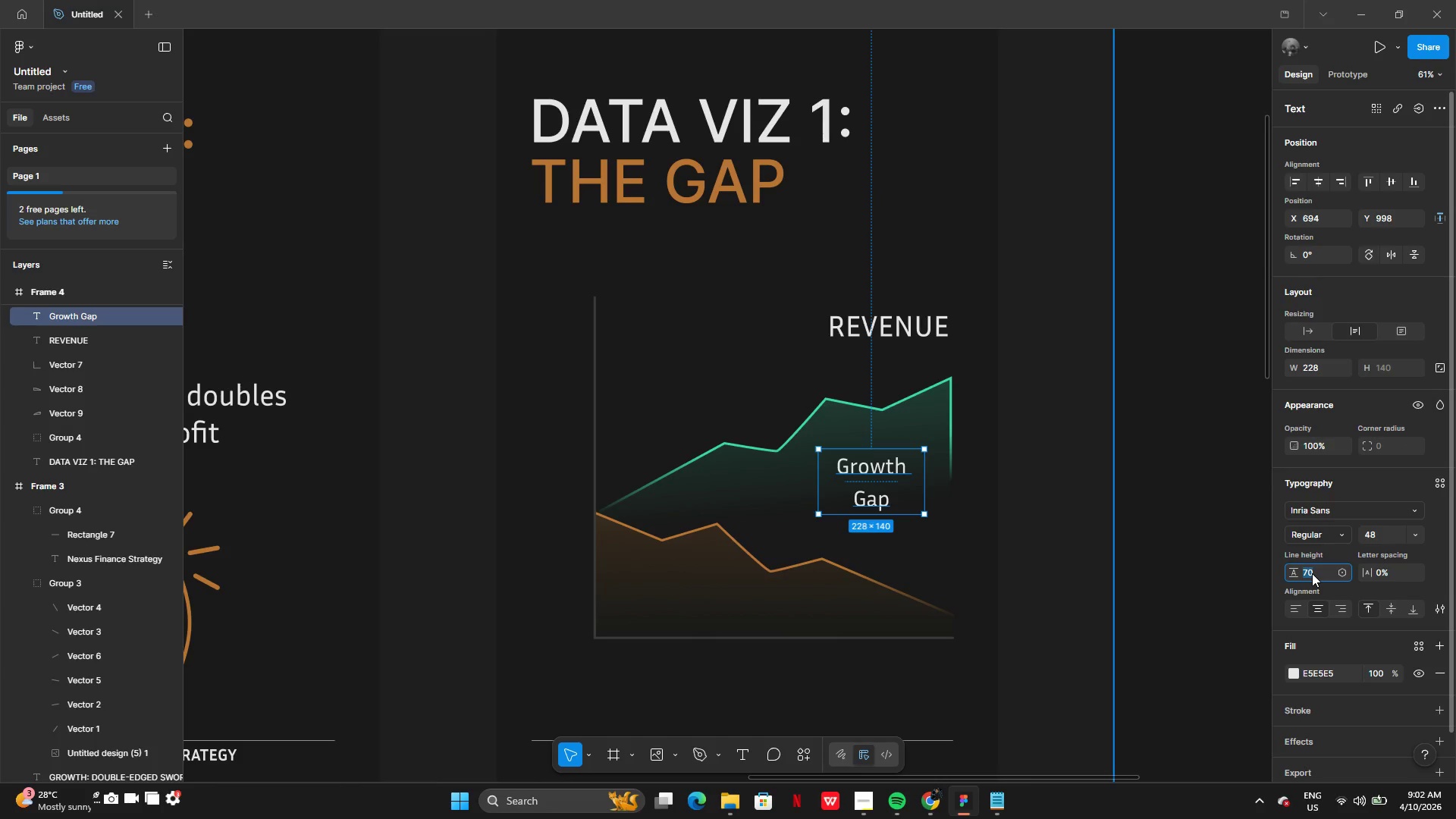 
type(60)
 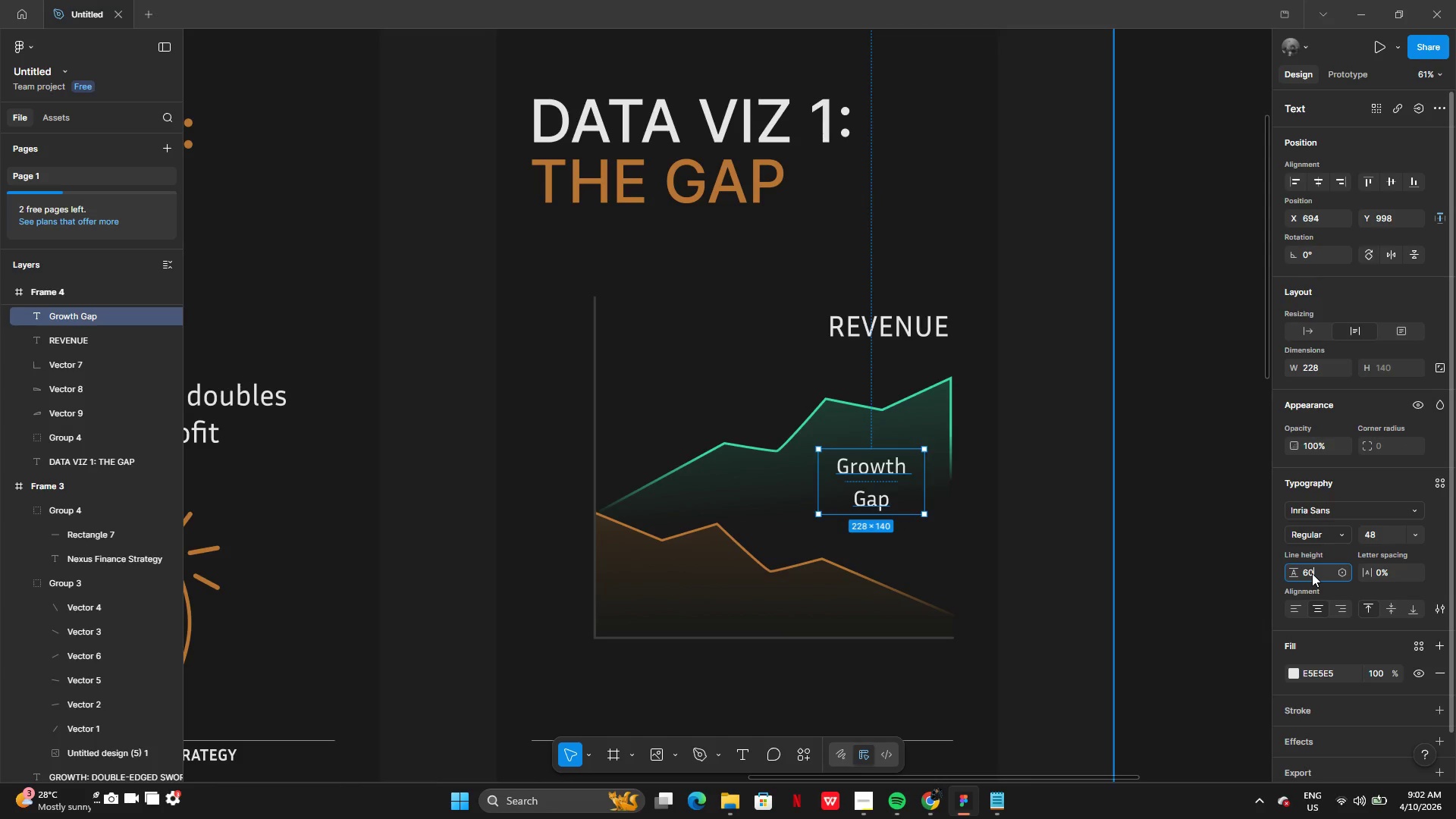 
key(Enter)
 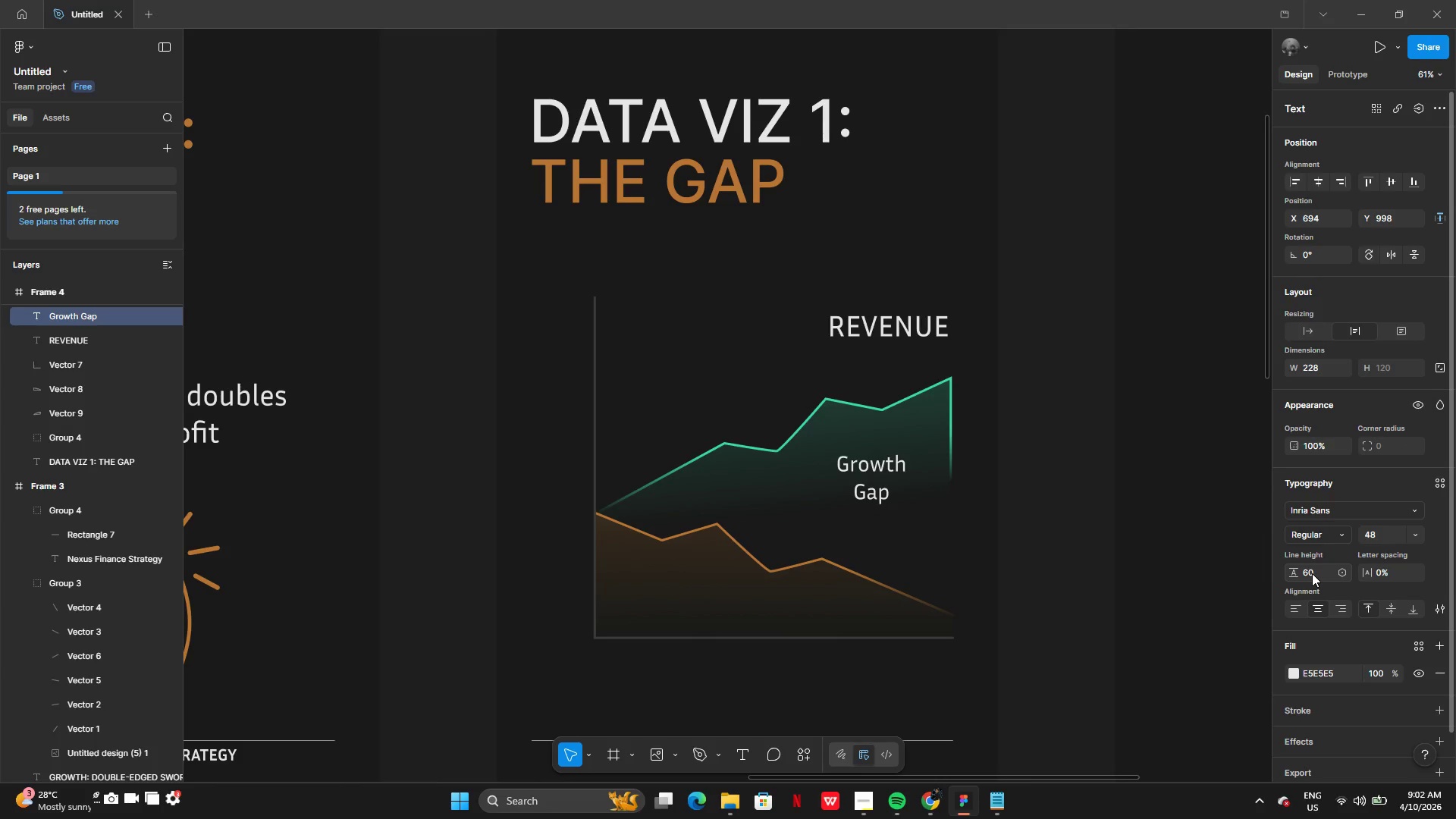 
left_click([1312, 573])
 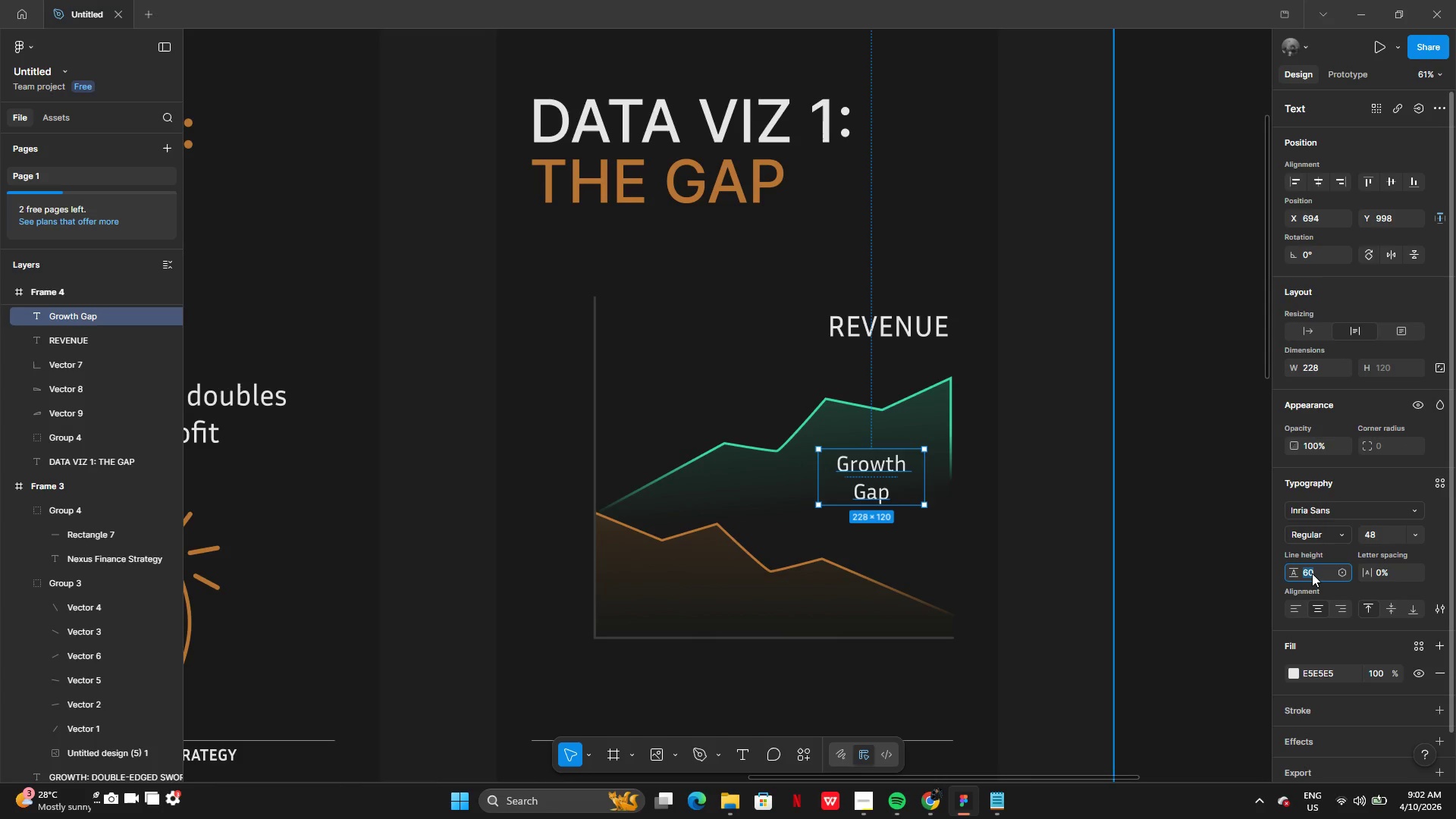 
type(30)
 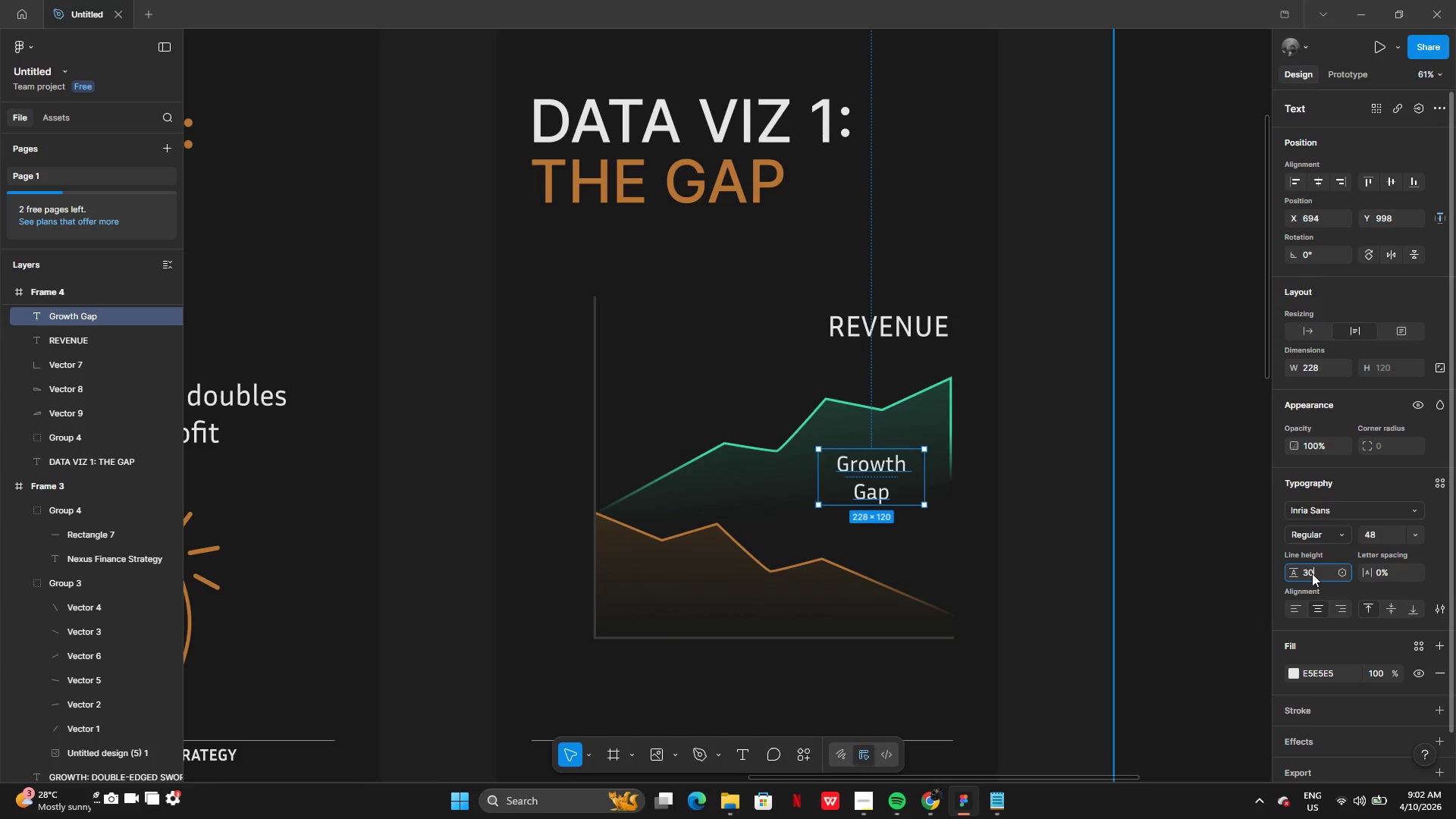 
key(Enter)
 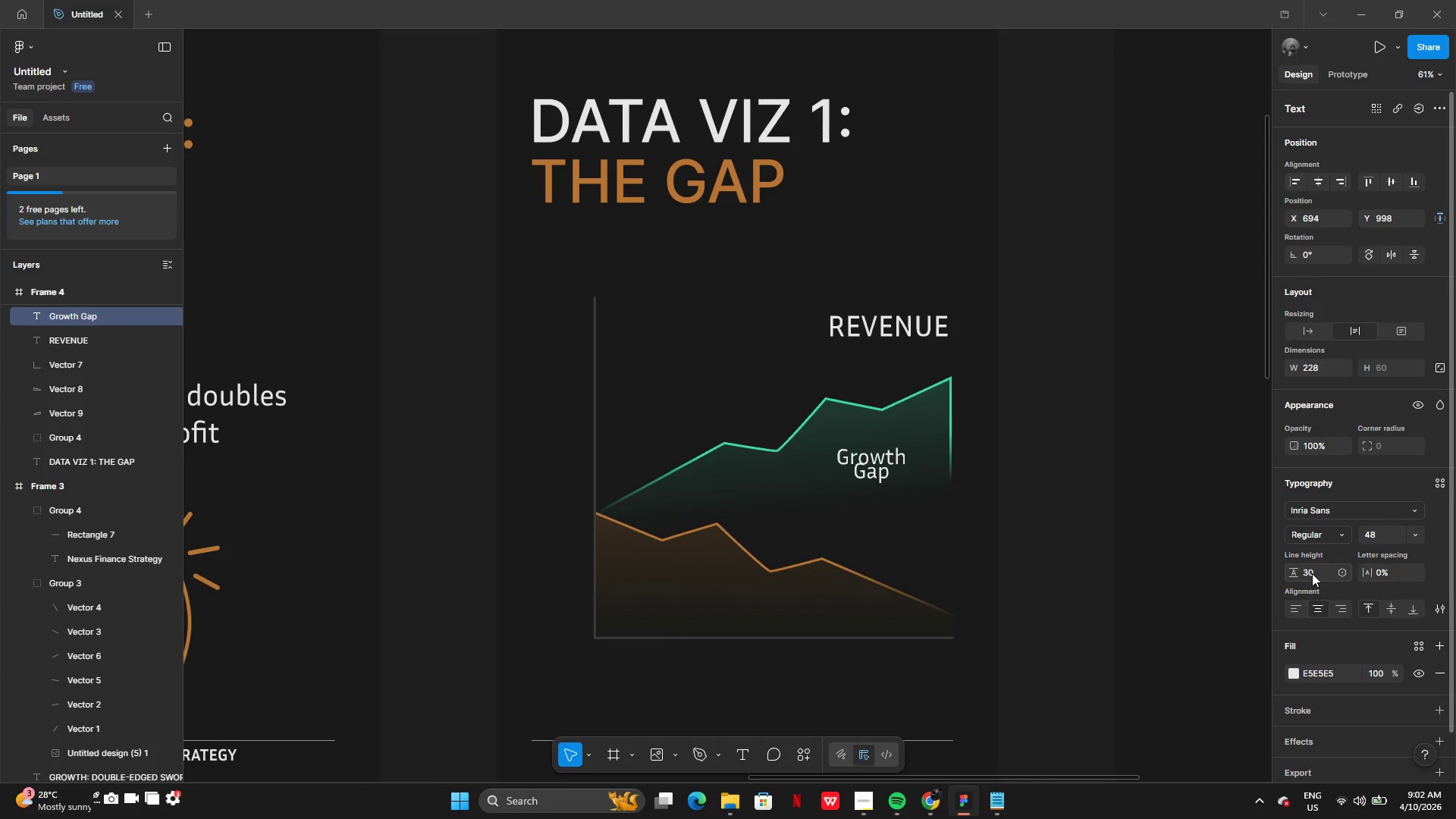 
key(Backslash)
 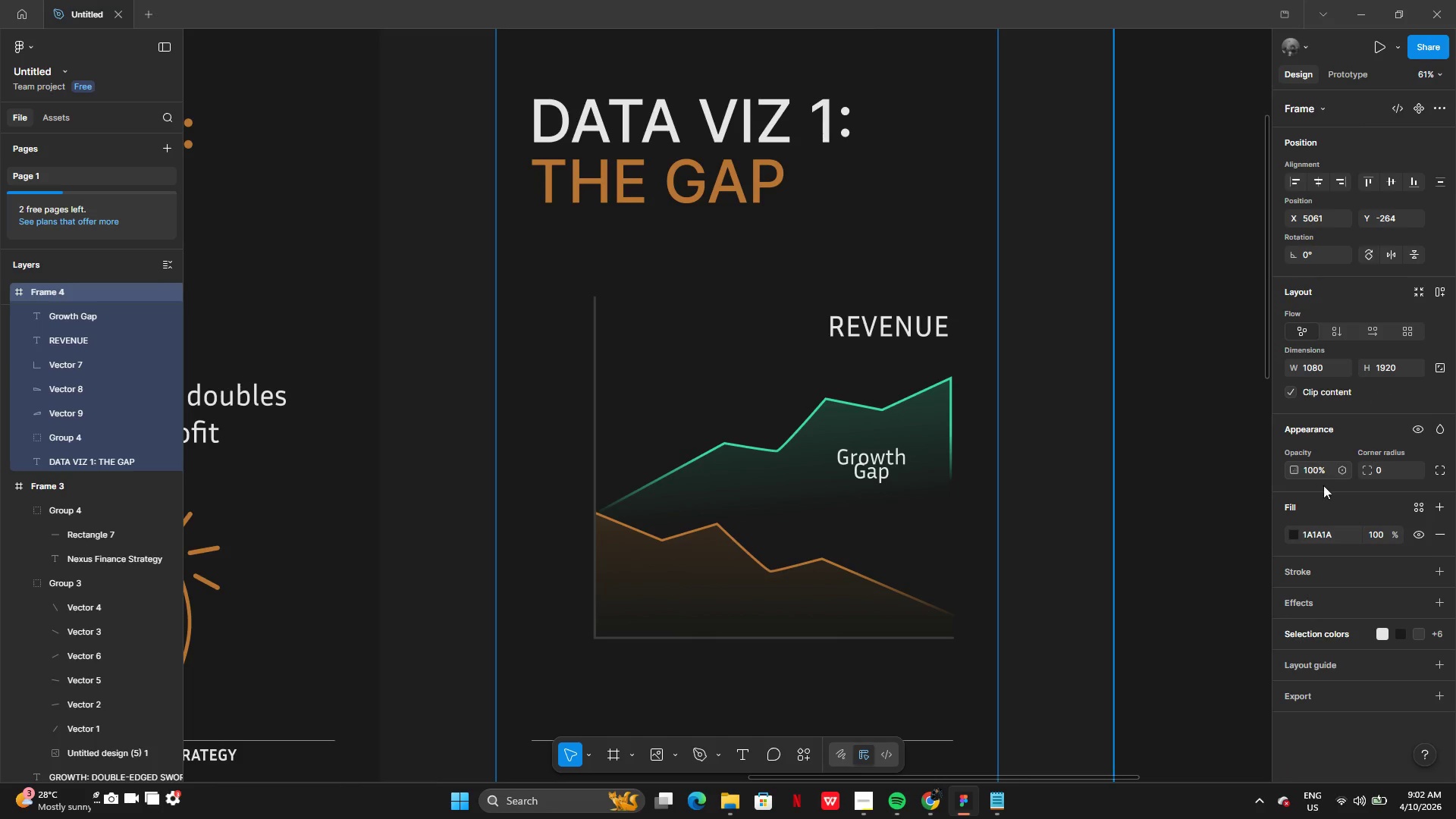 
left_click([871, 472])
 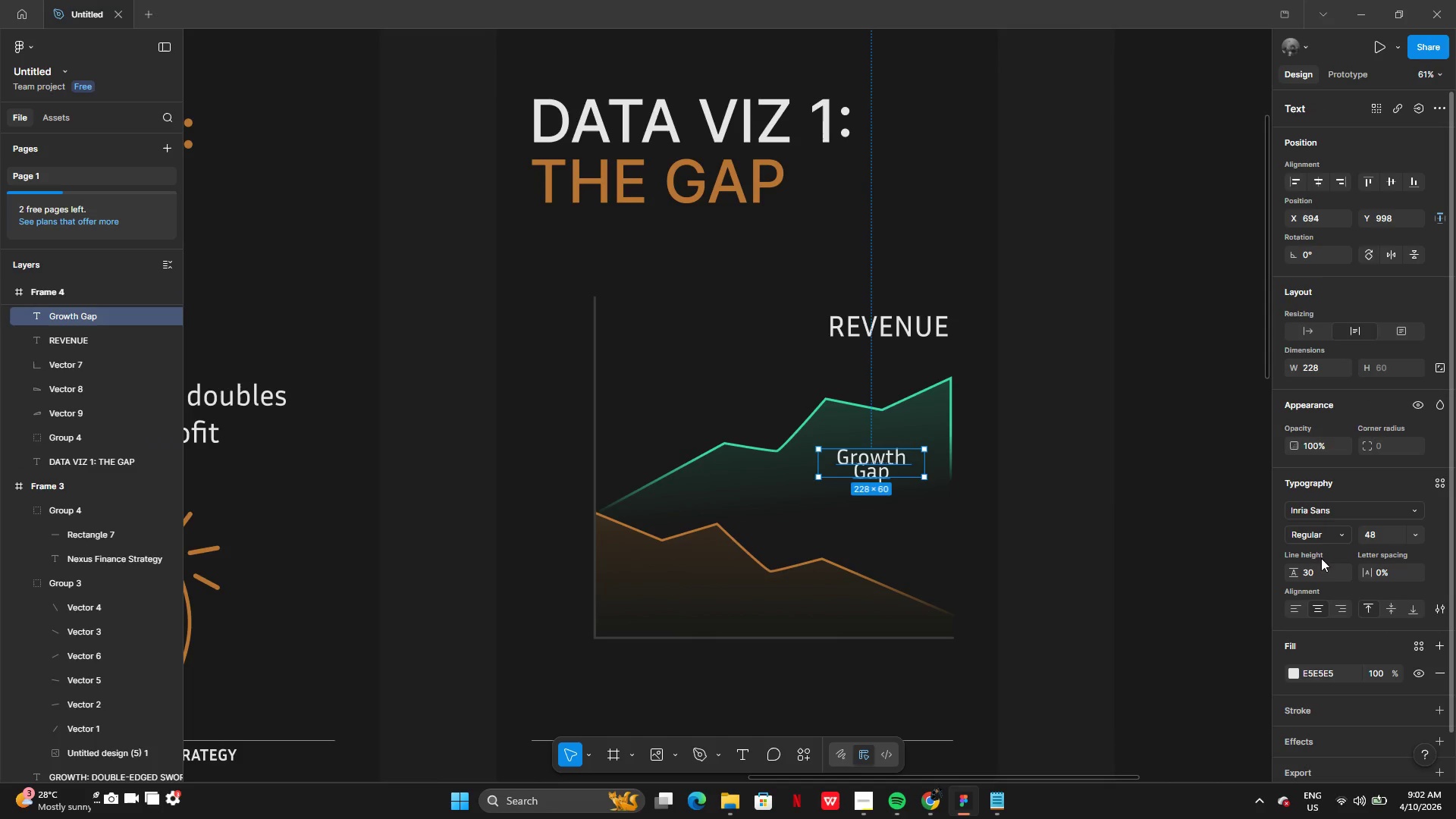 
double_click([1324, 570])
 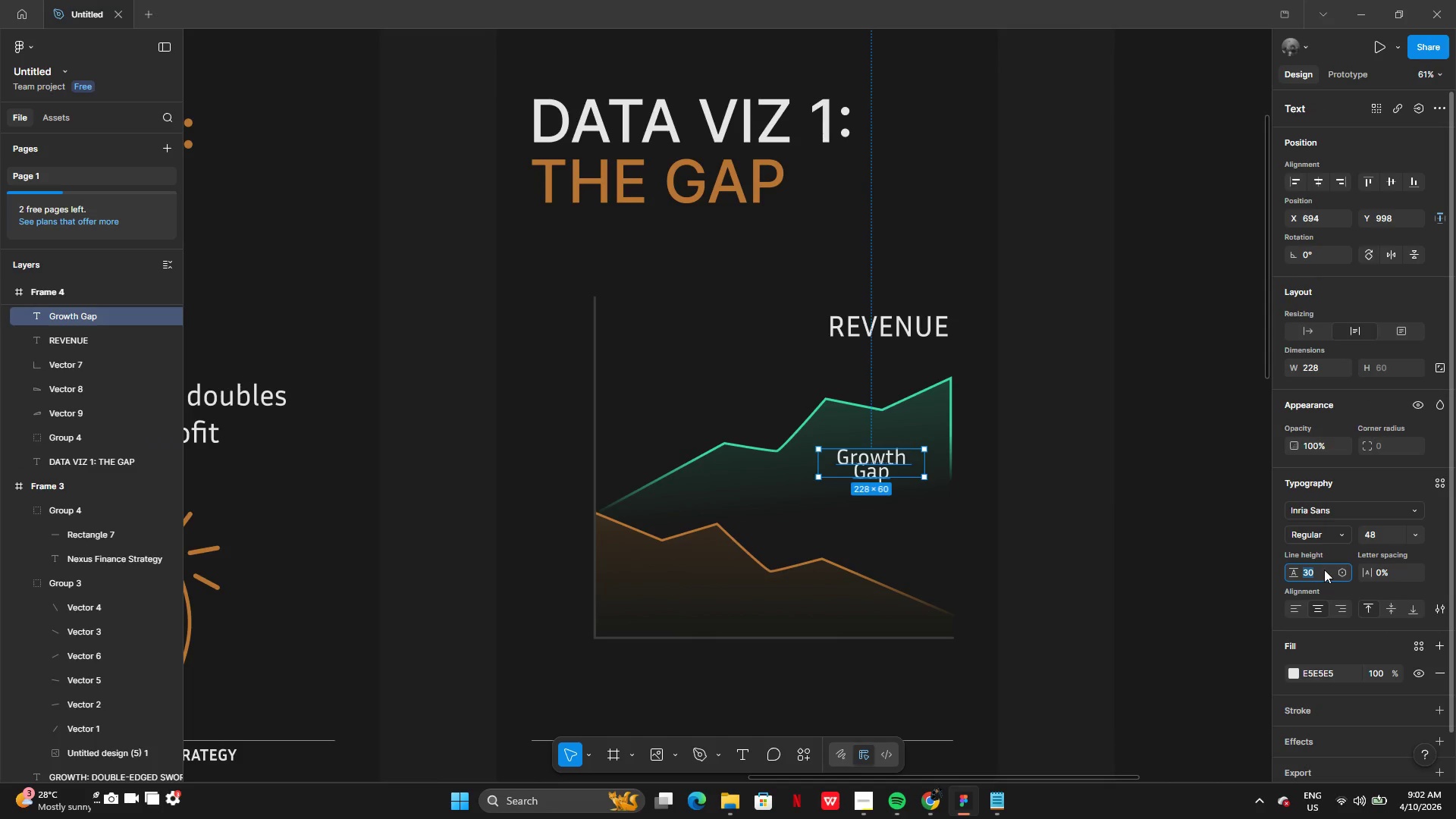 
type(50)
 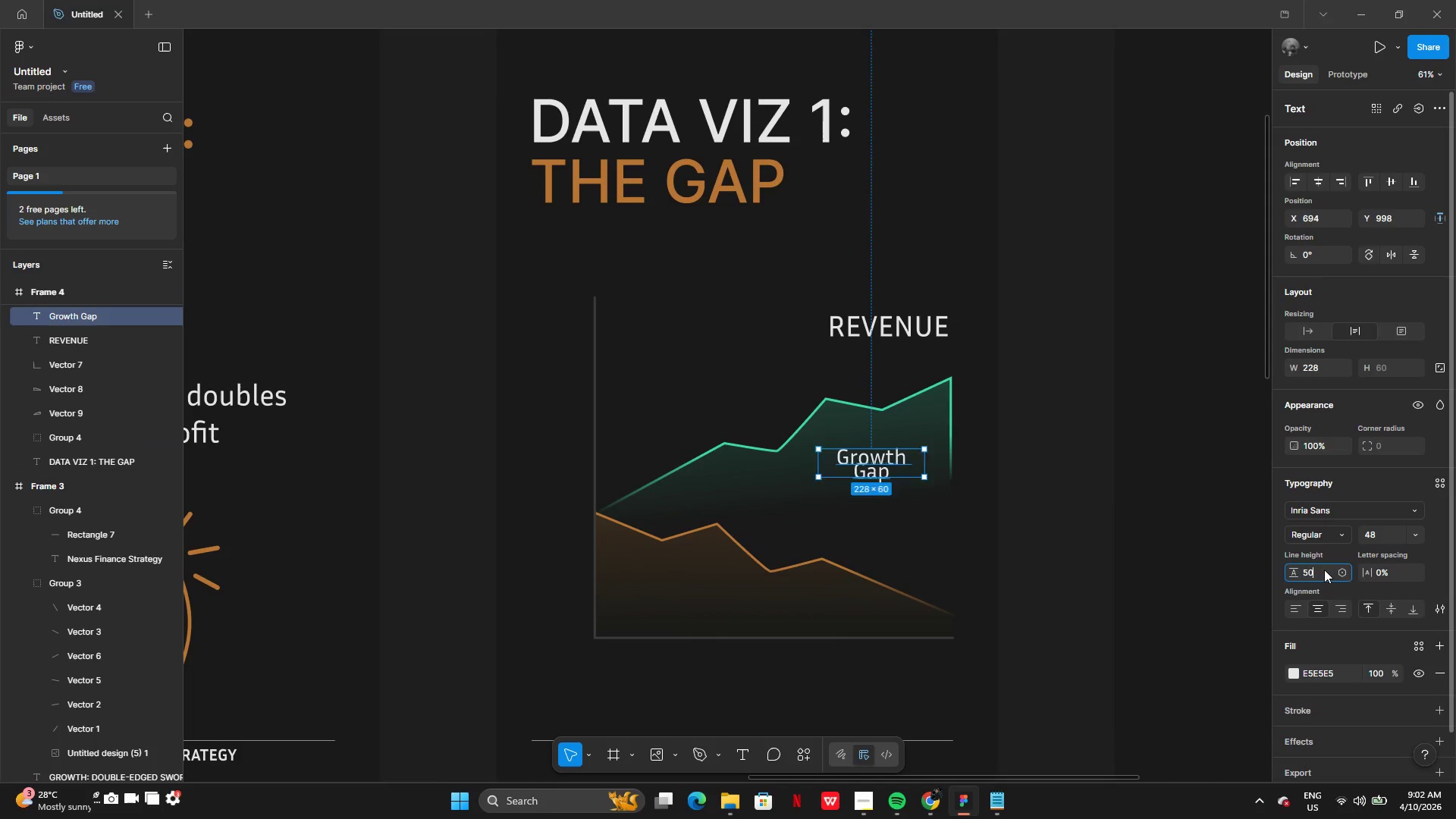 
key(Enter)
 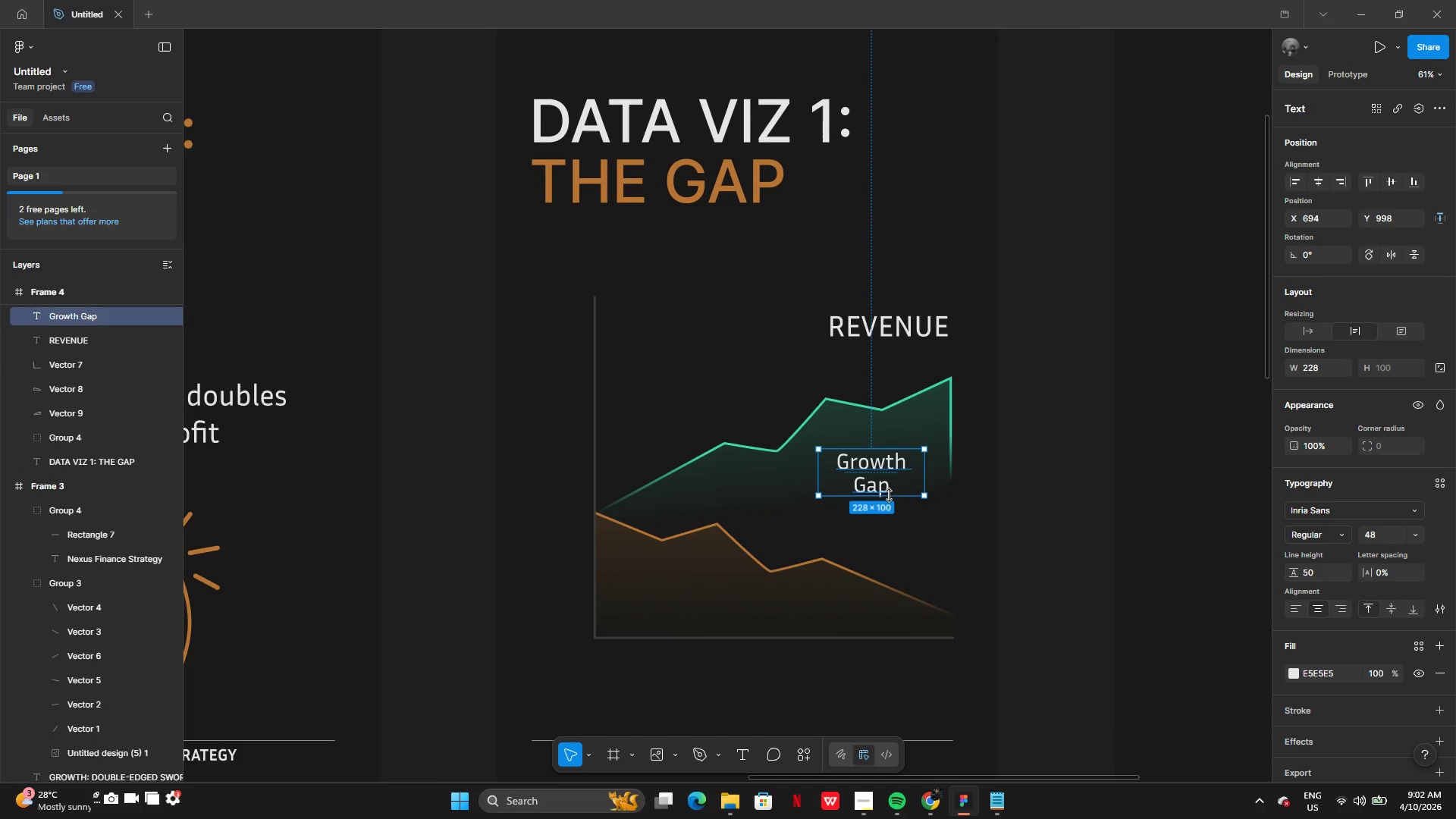 
left_click_drag(start_coordinate=[867, 481], to_coordinate=[883, 482])
 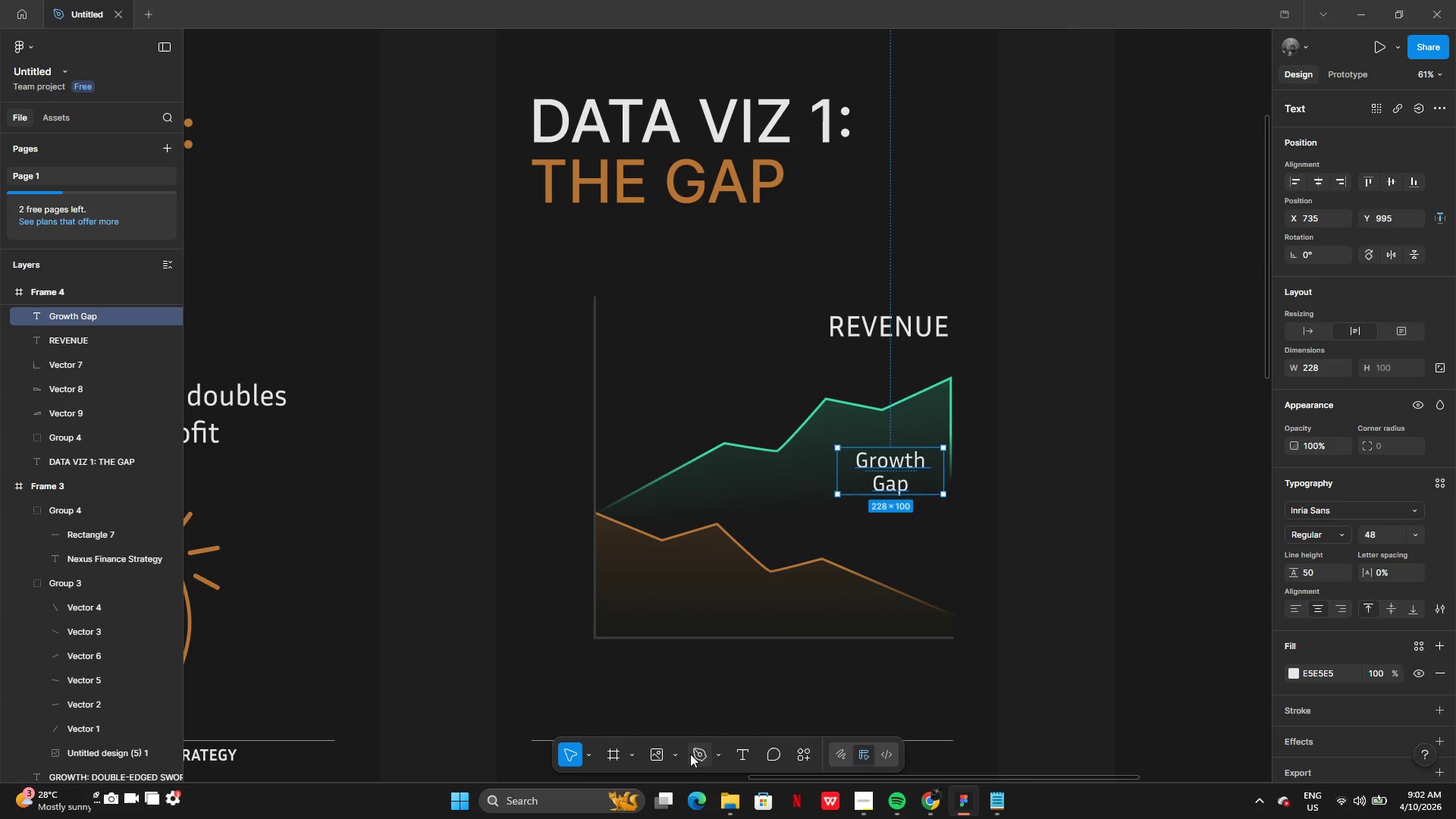 
left_click([701, 752])
 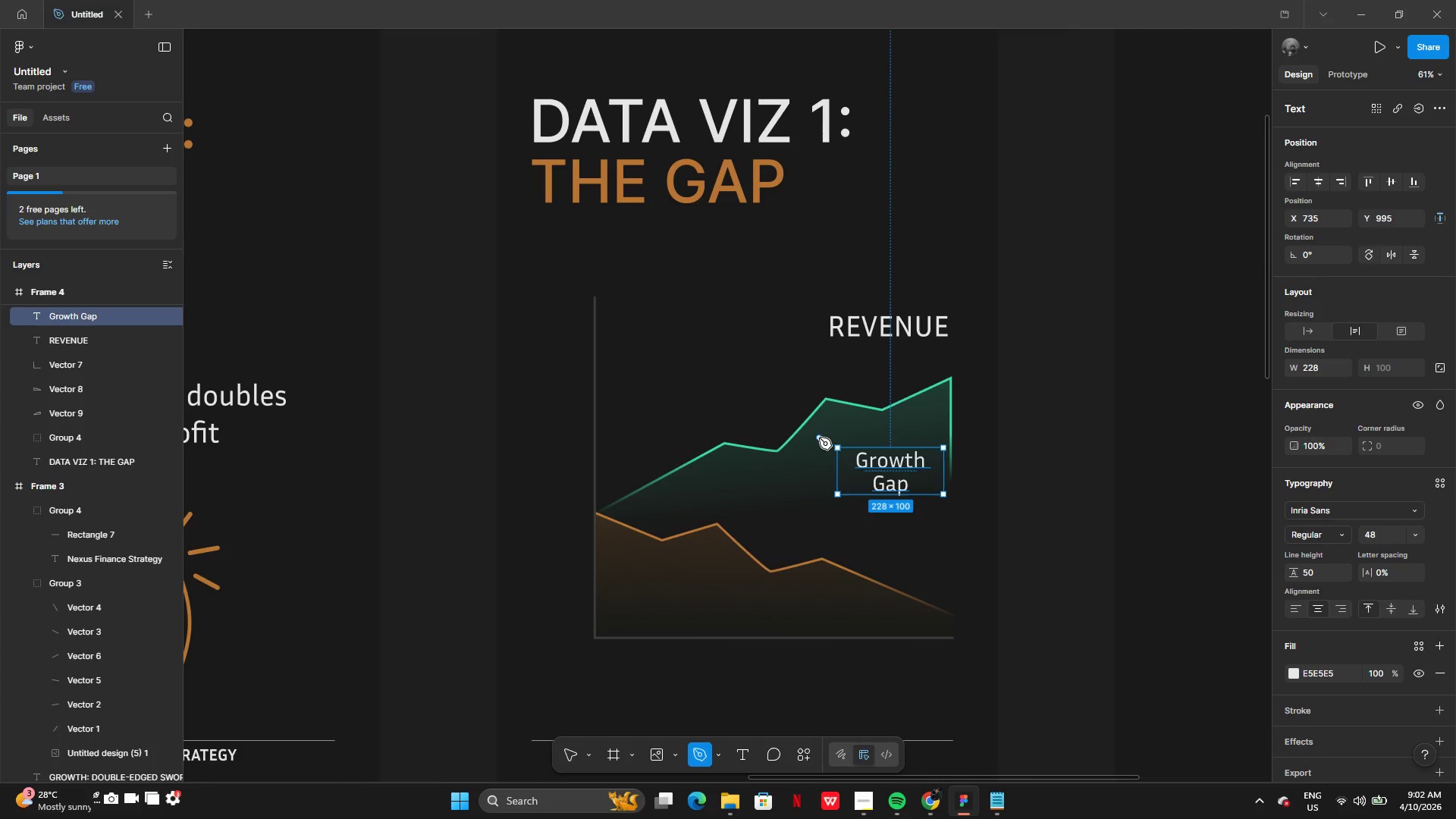 
left_click([827, 433])
 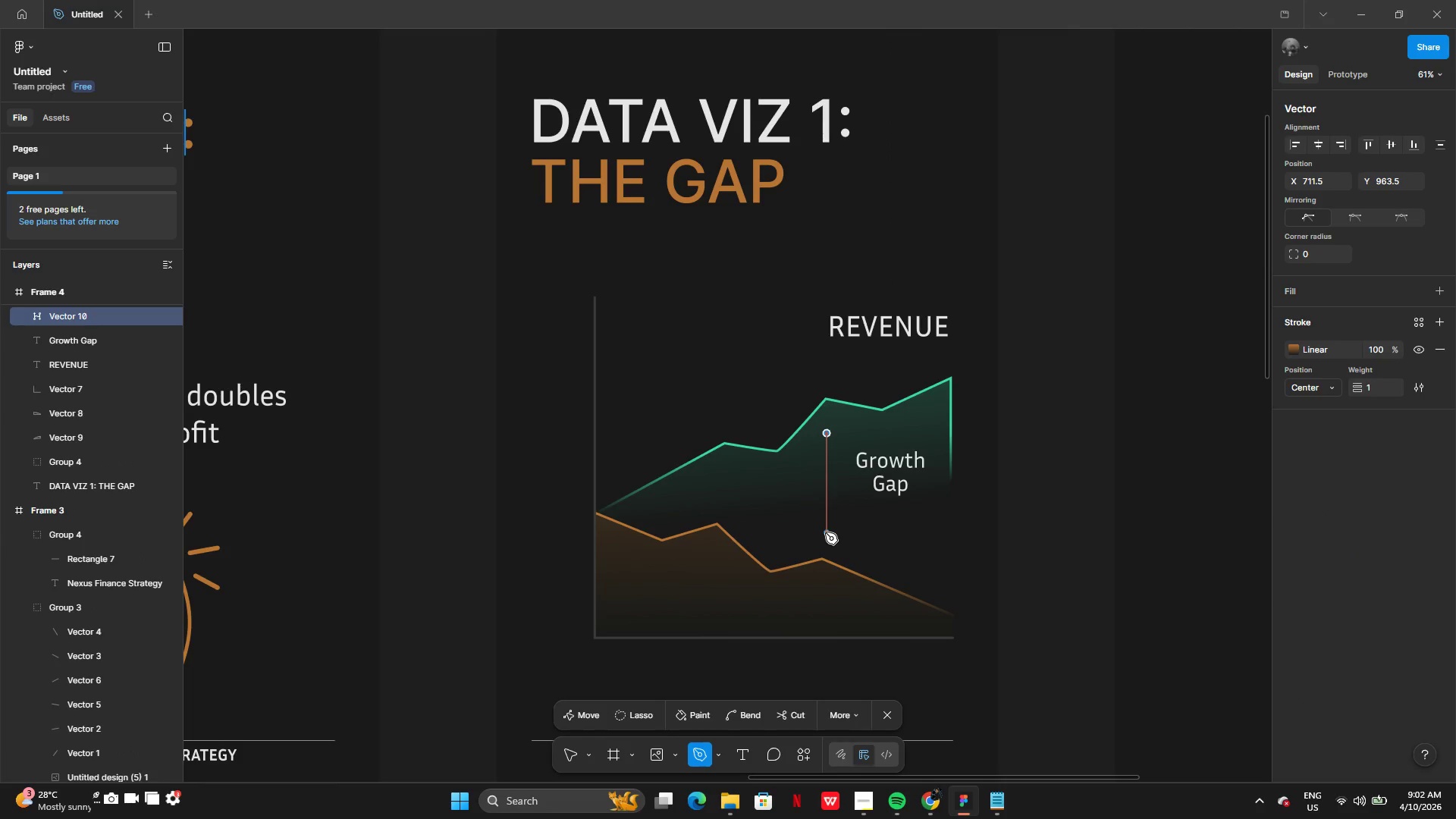 
left_click([825, 532])
 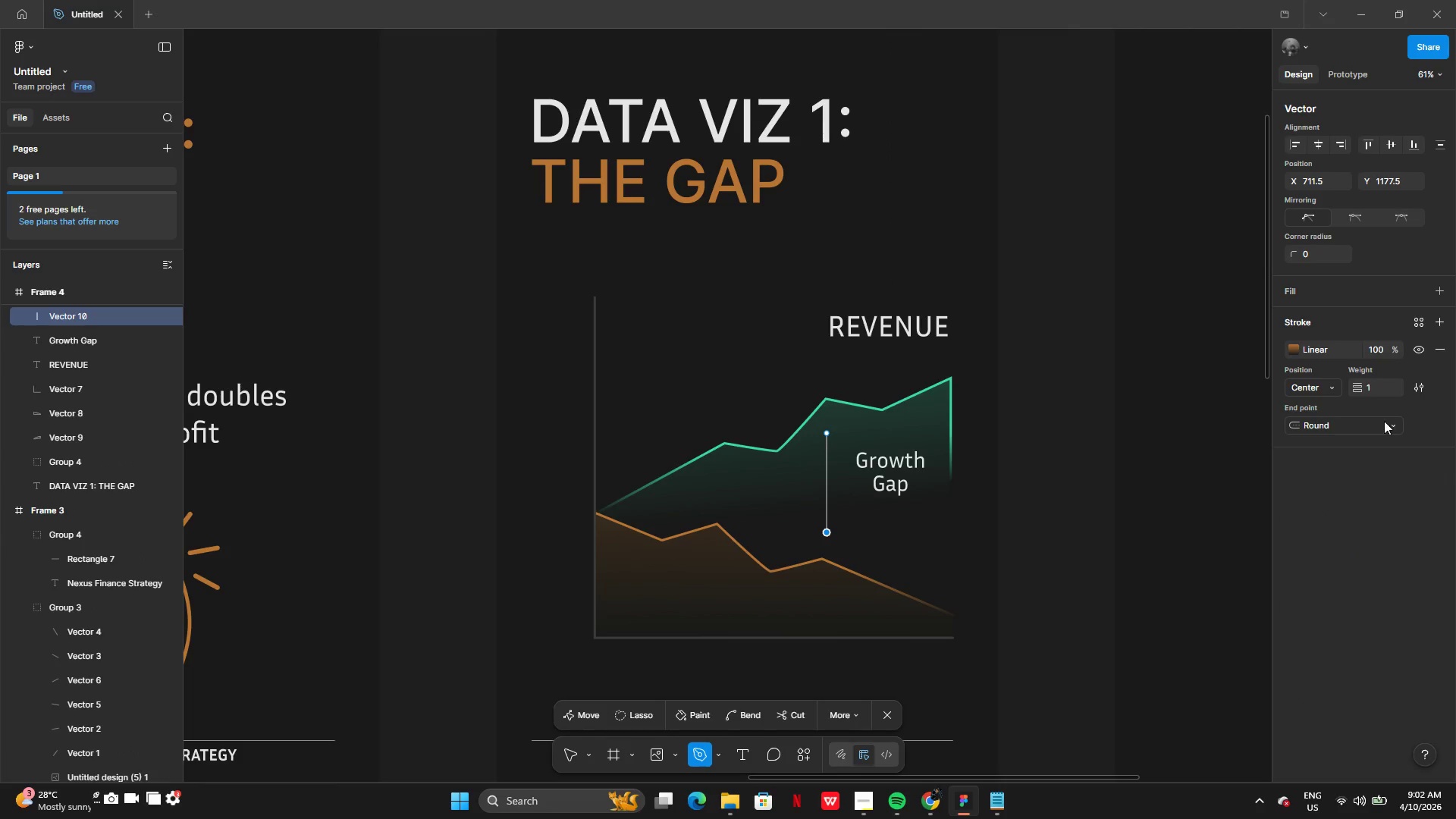 
left_click([1380, 424])
 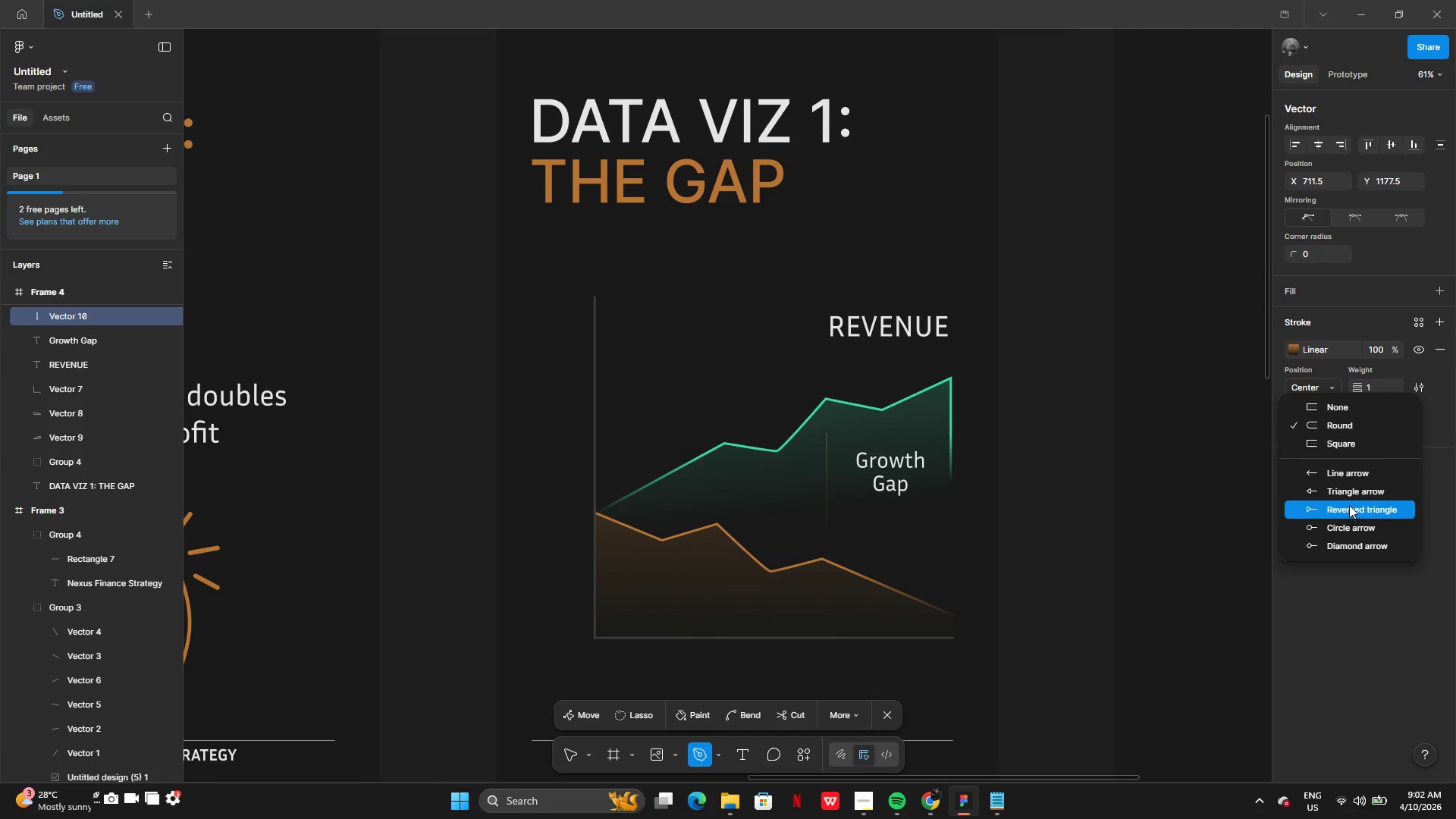 
left_click([1345, 494])
 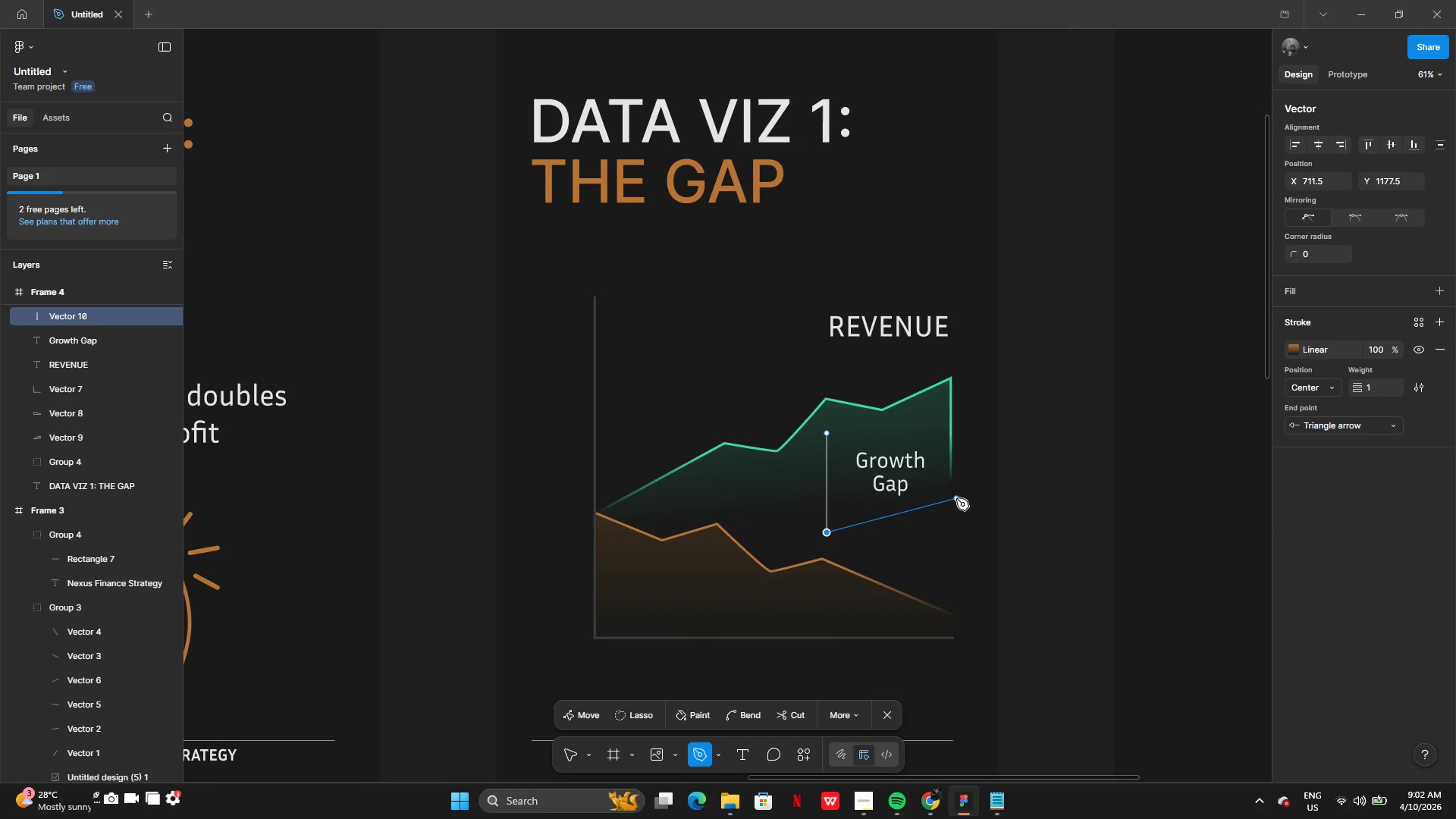 
key(Enter)
 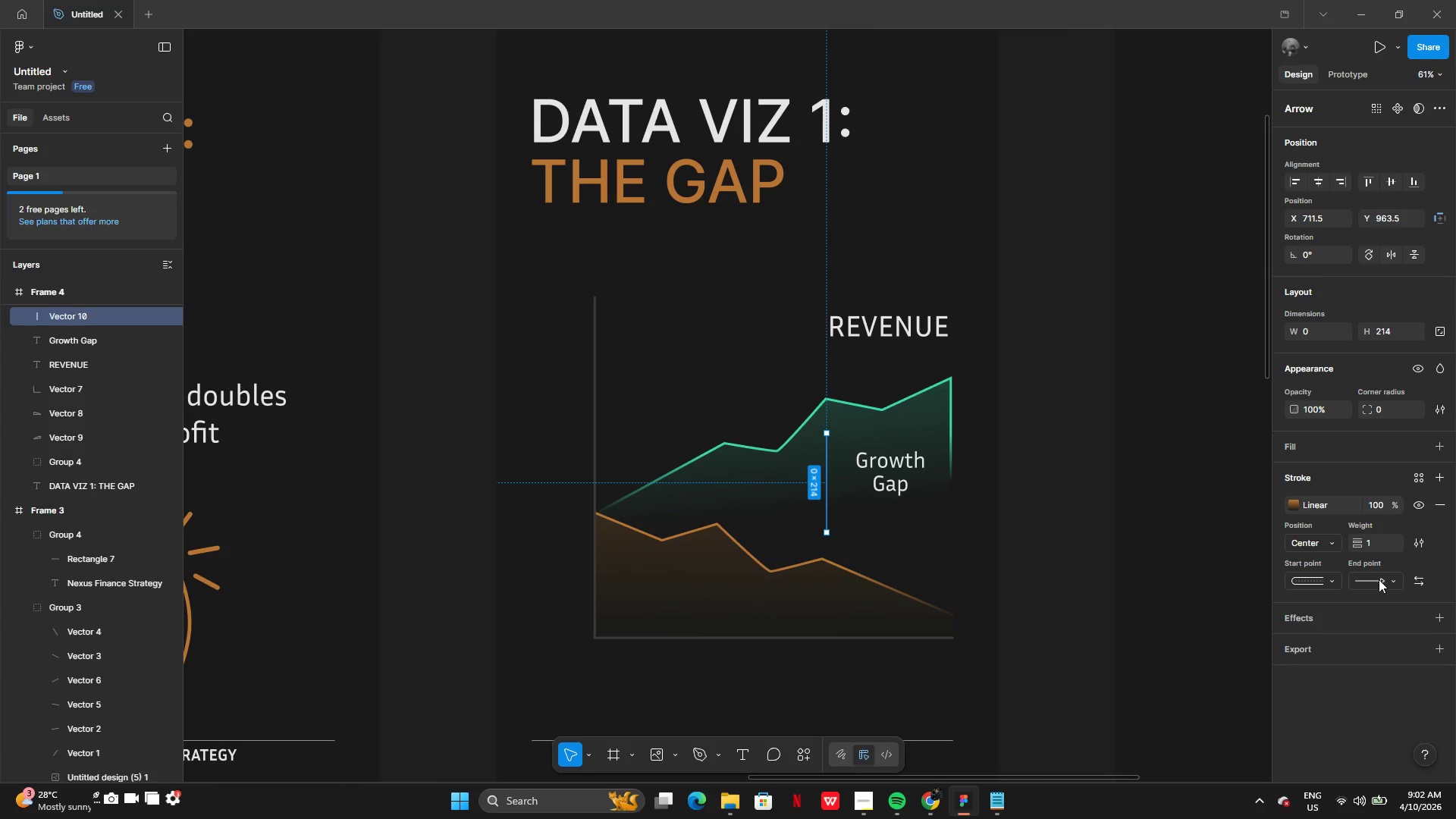 
left_click([1317, 587])
 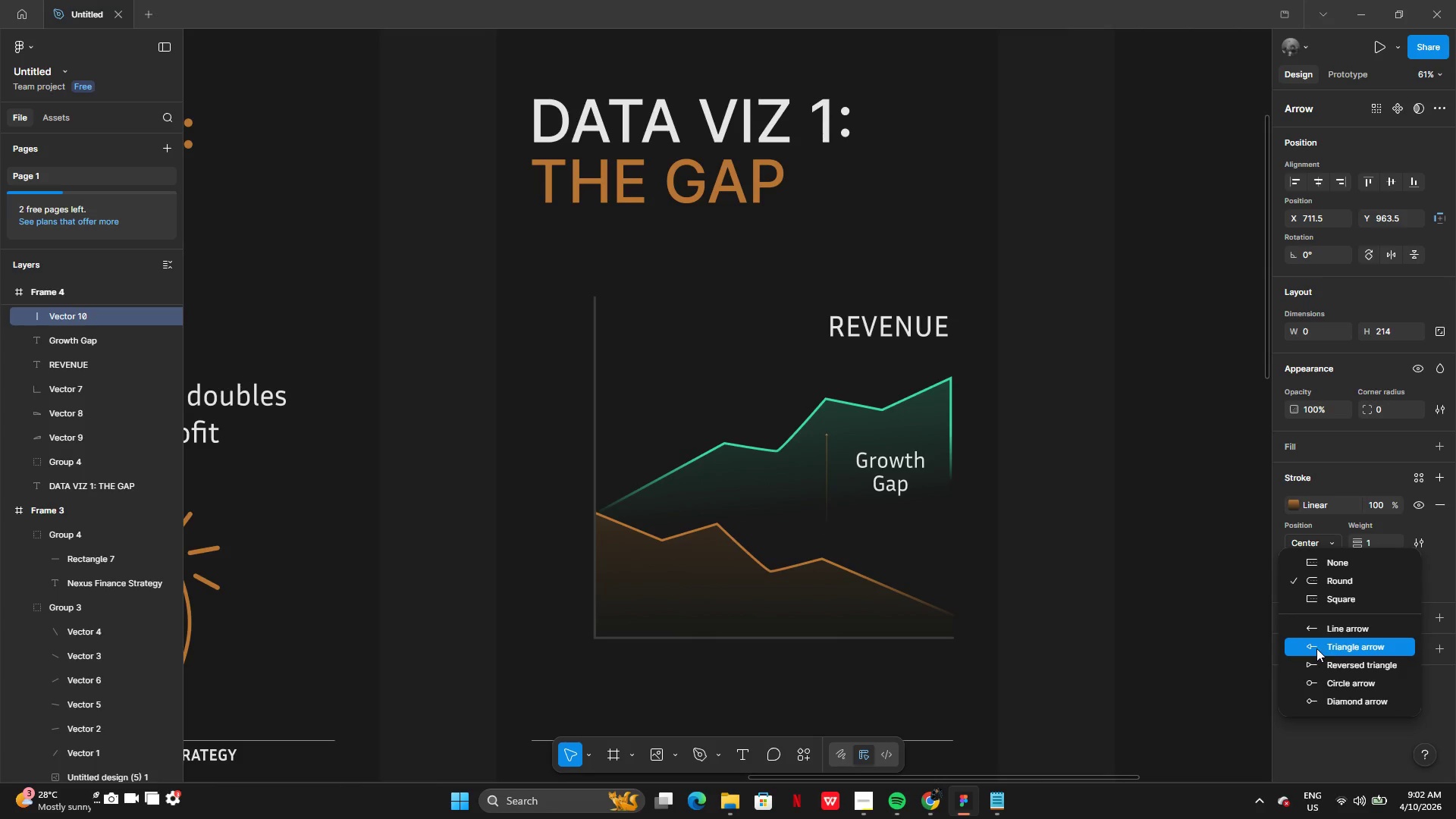 
left_click([1316, 640])
 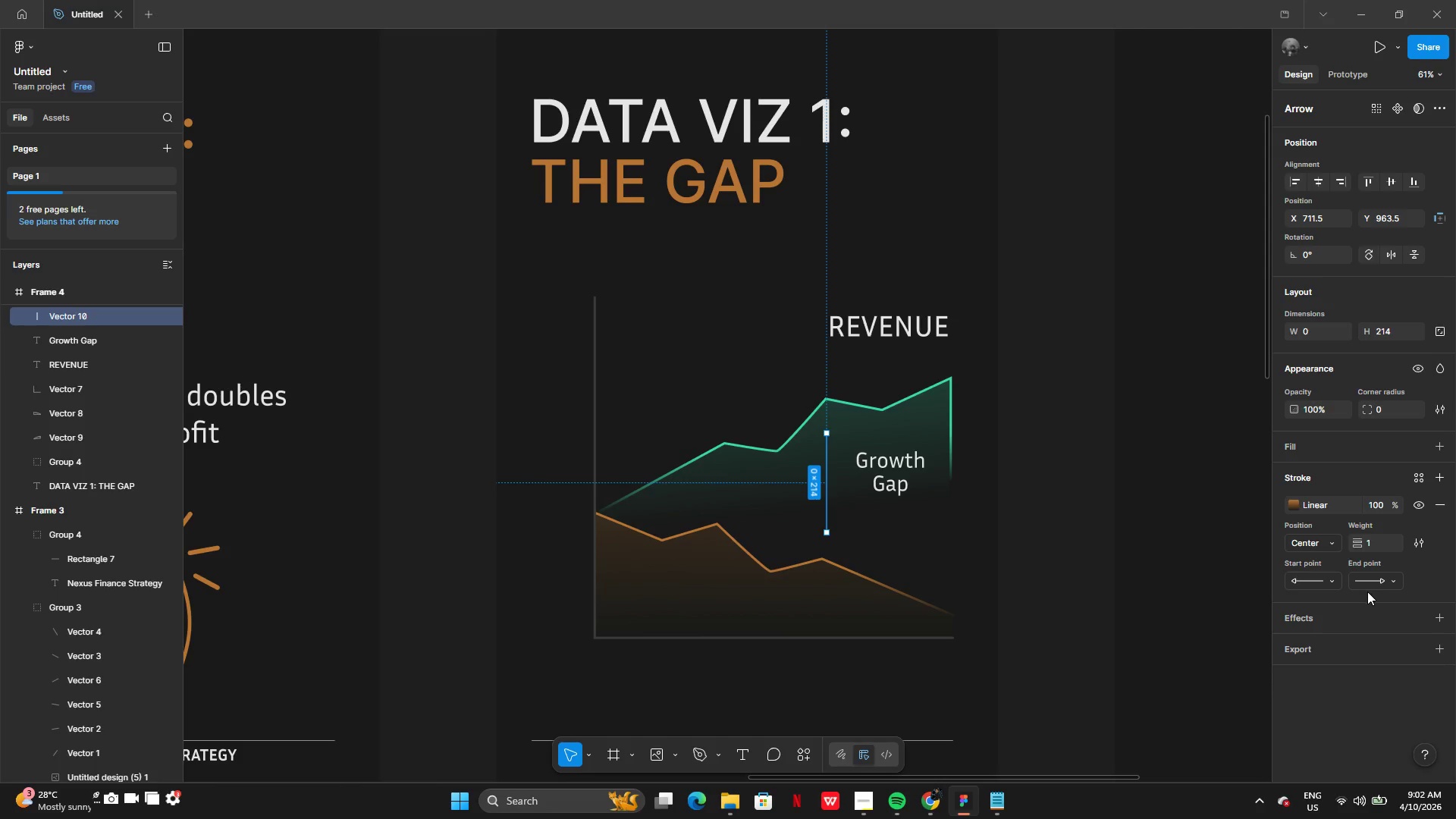 
left_click([1371, 548])
 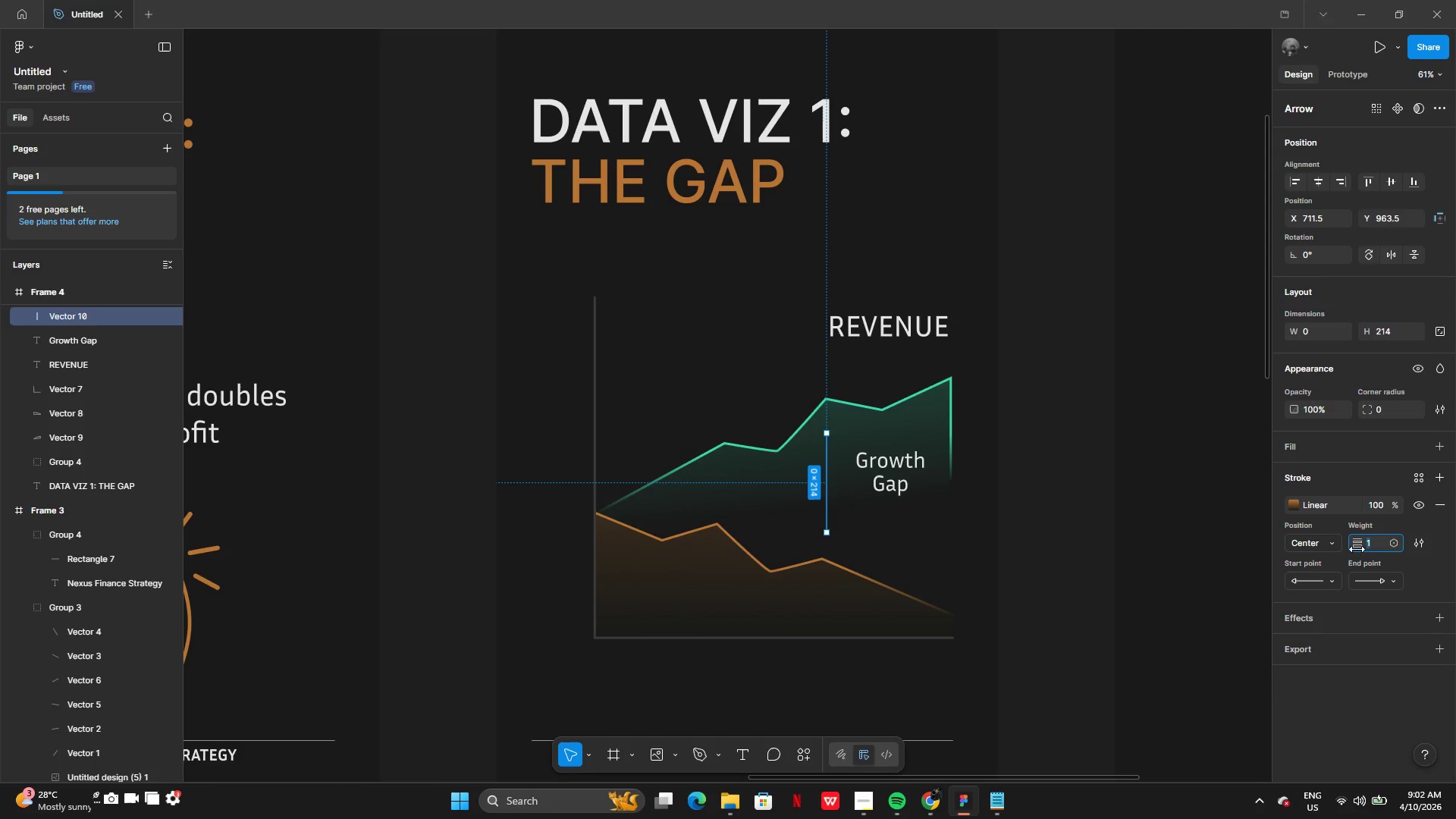 
type(10)
 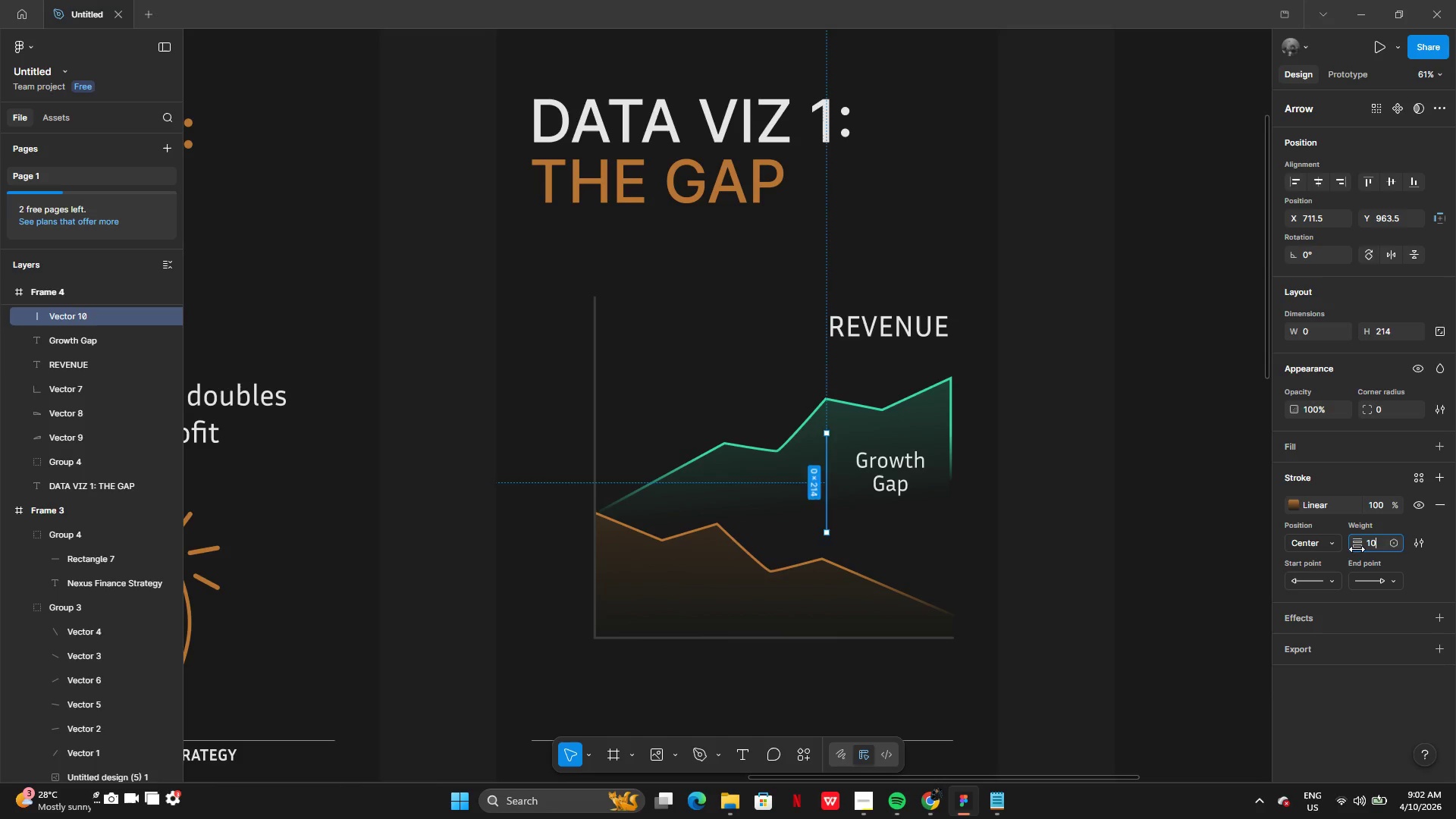 
key(Enter)
 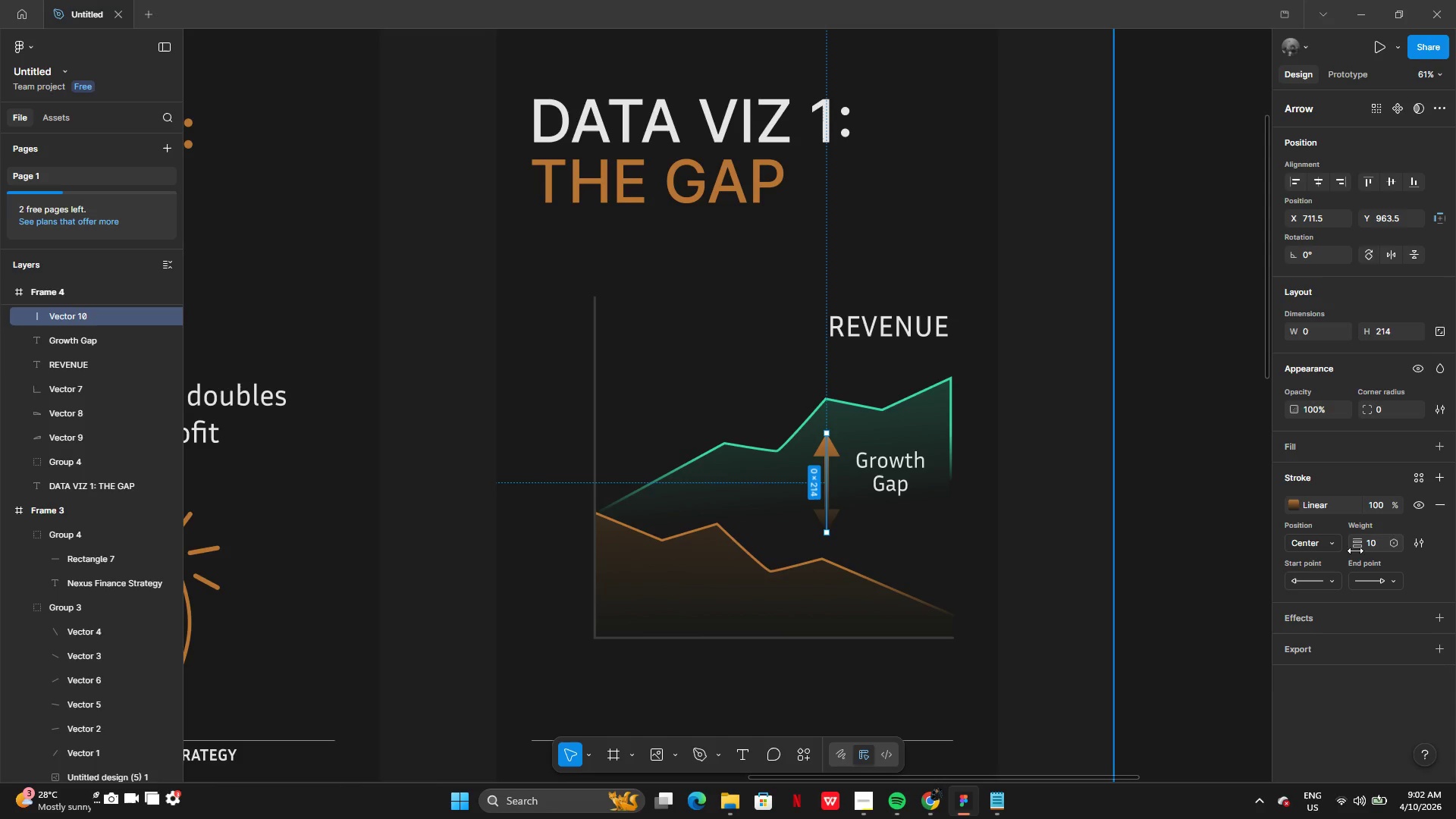 
left_click([1372, 544])
 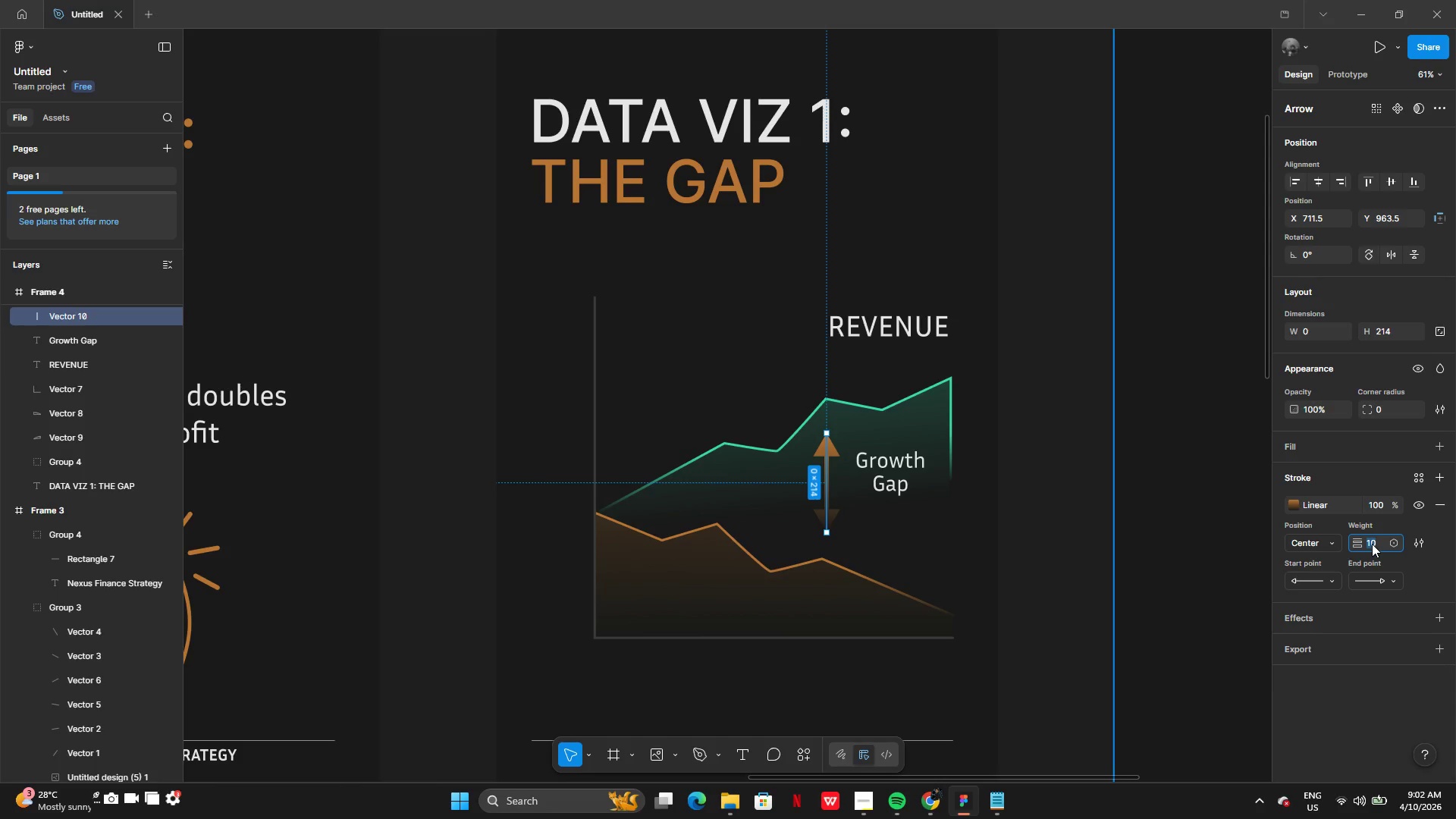 
key(2)
 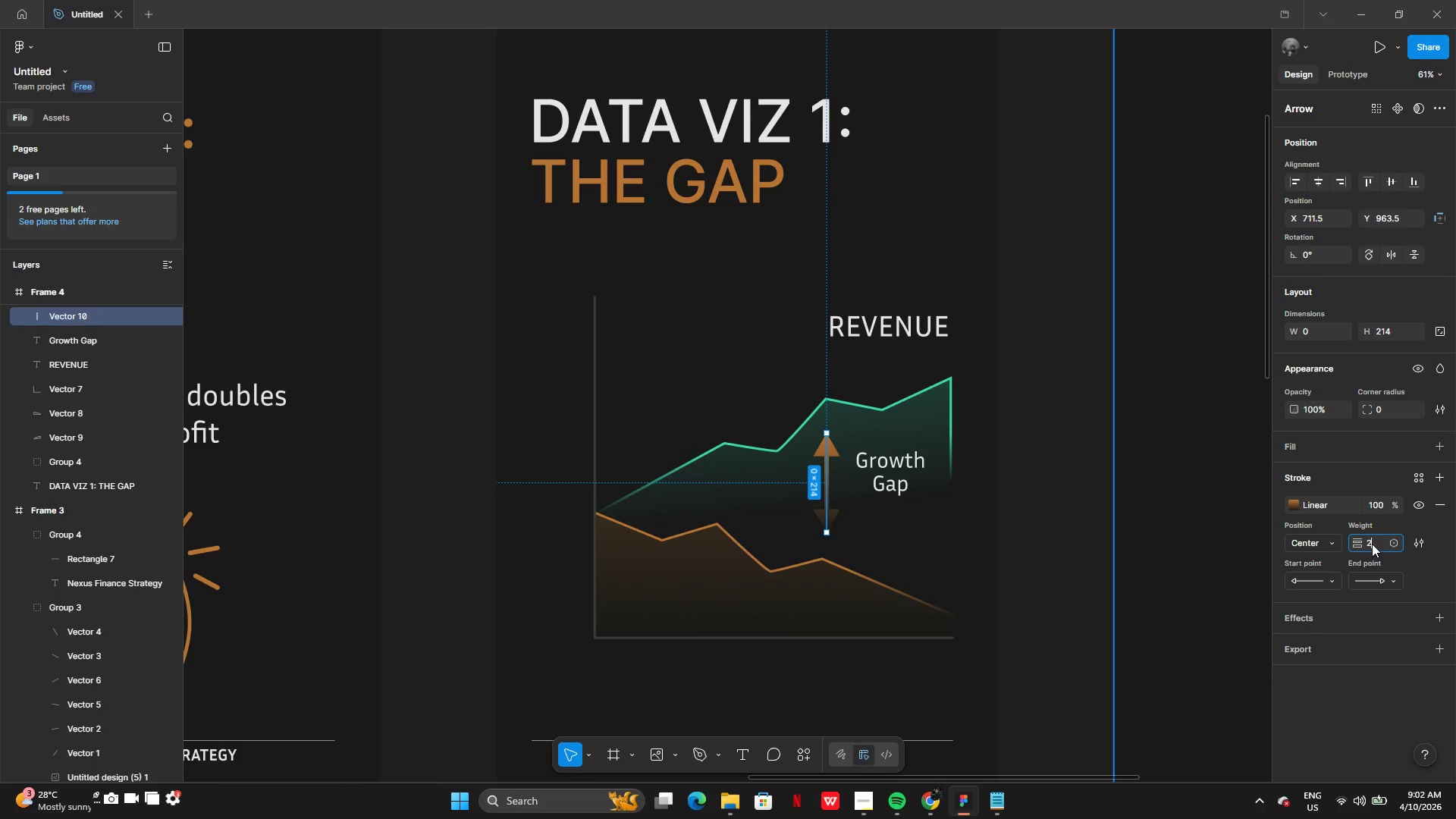 
key(Enter)
 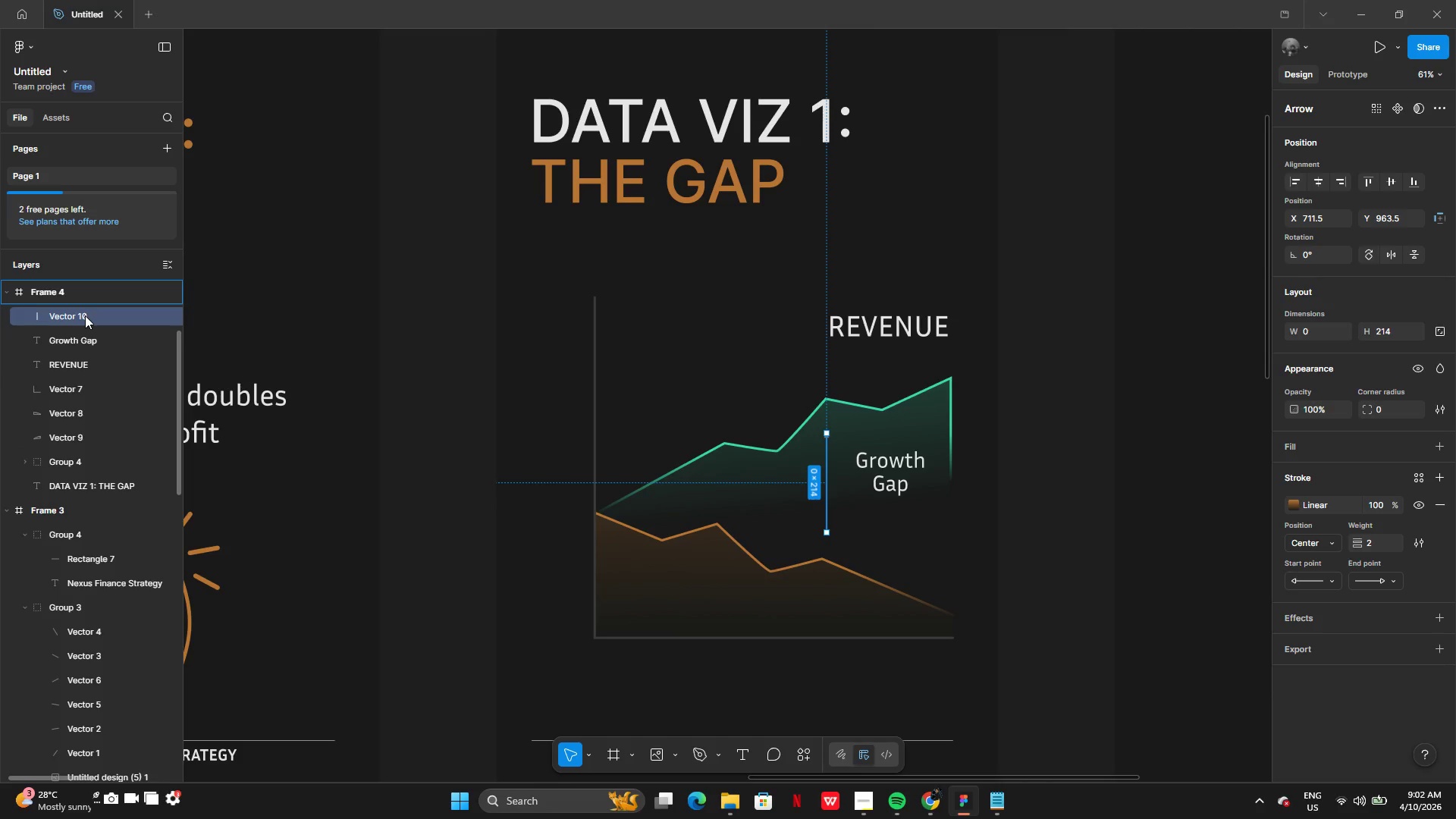 
wait(8.87)
 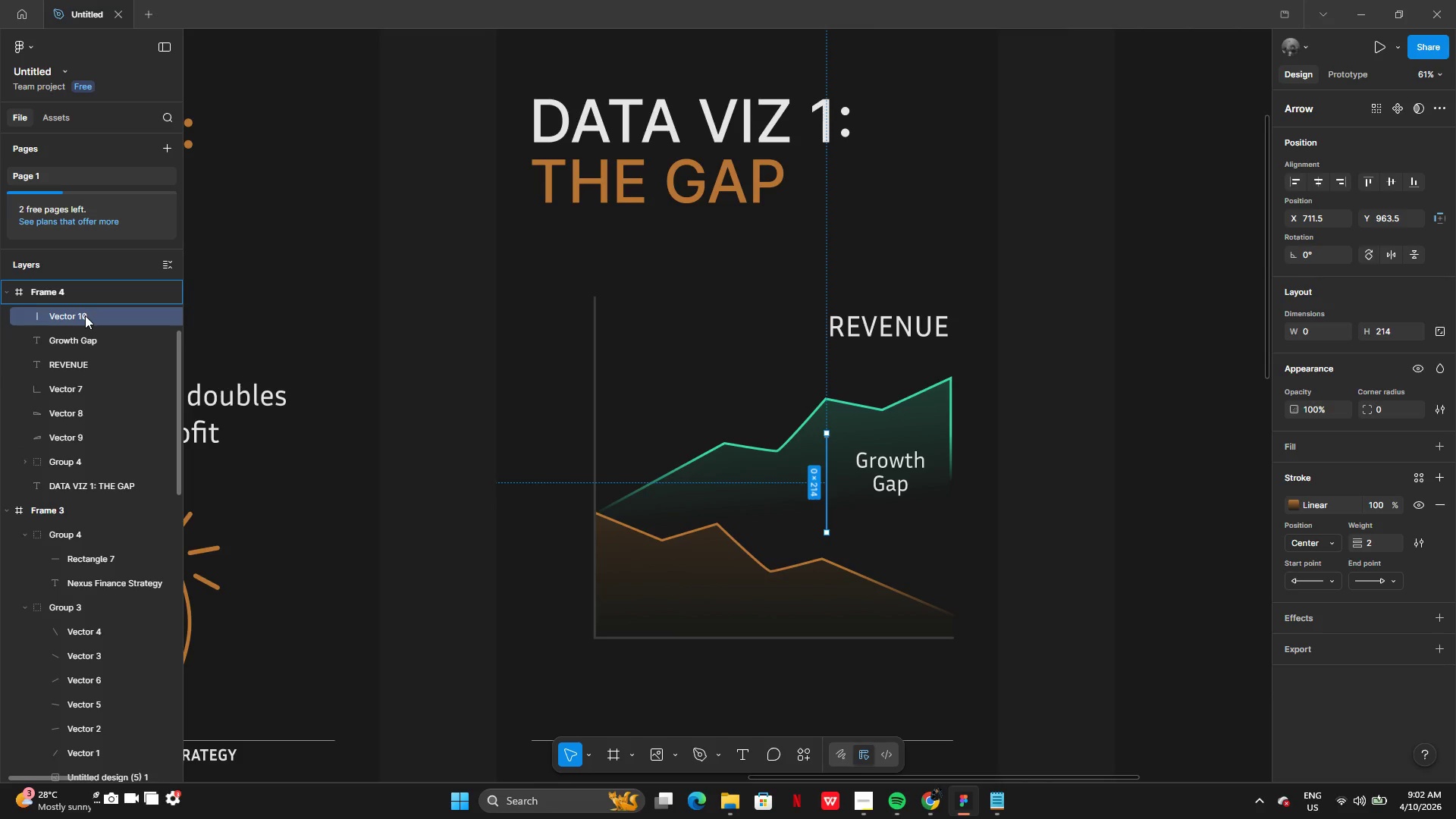 
mouse_move([1128, 543])
 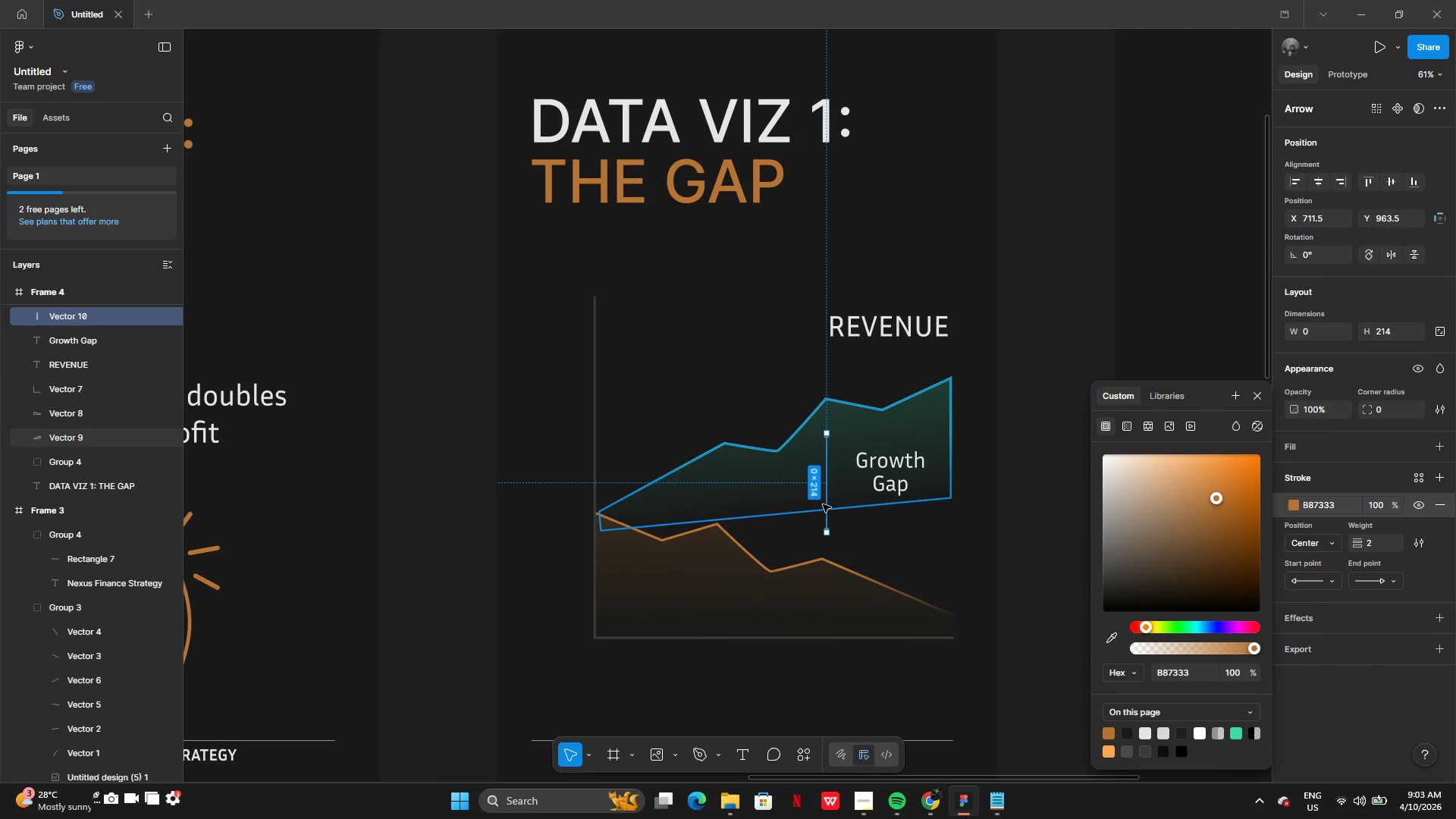 
left_click_drag(start_coordinate=[825, 503], to_coordinate=[836, 504])
 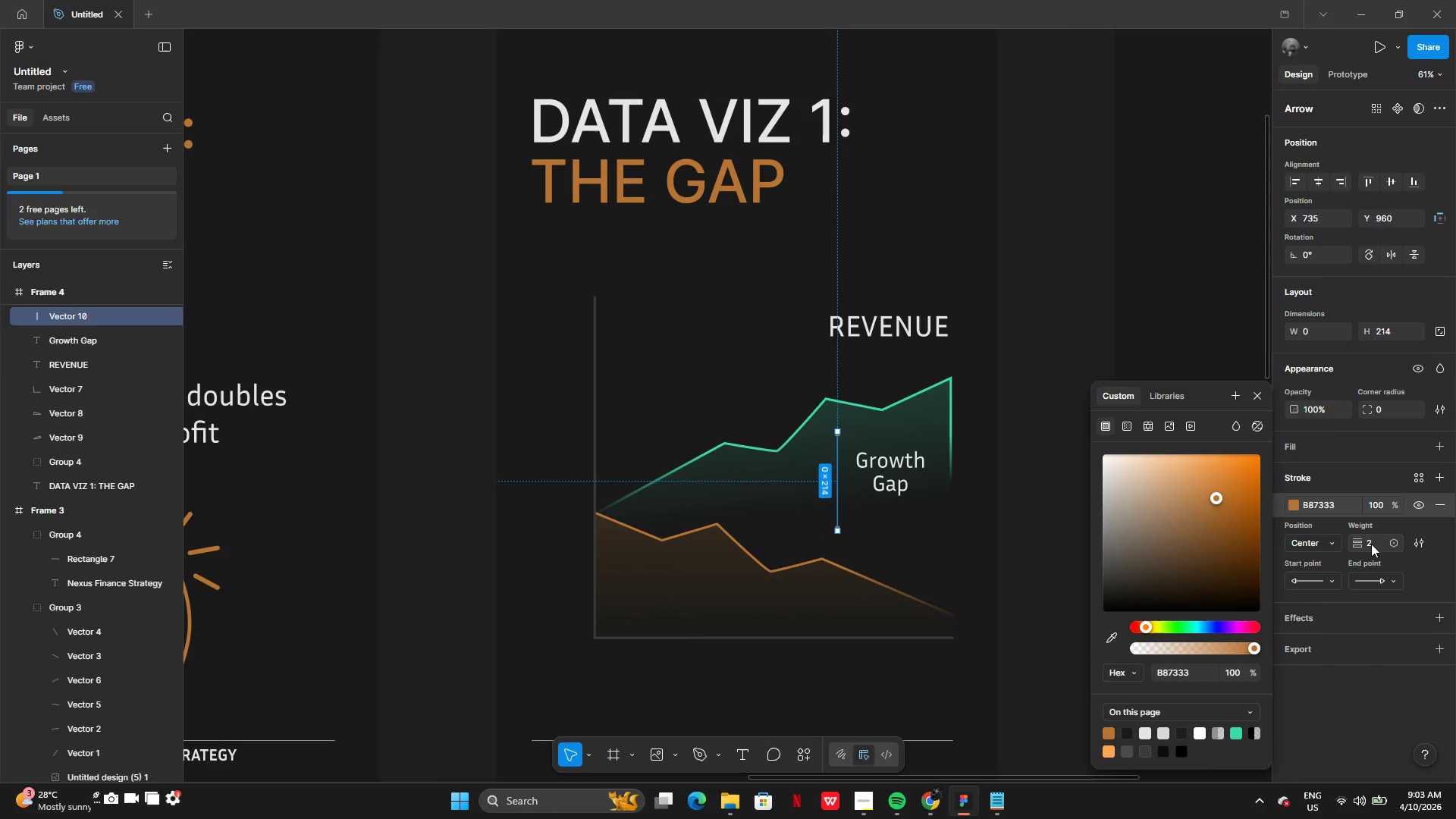 
left_click([1377, 541])
 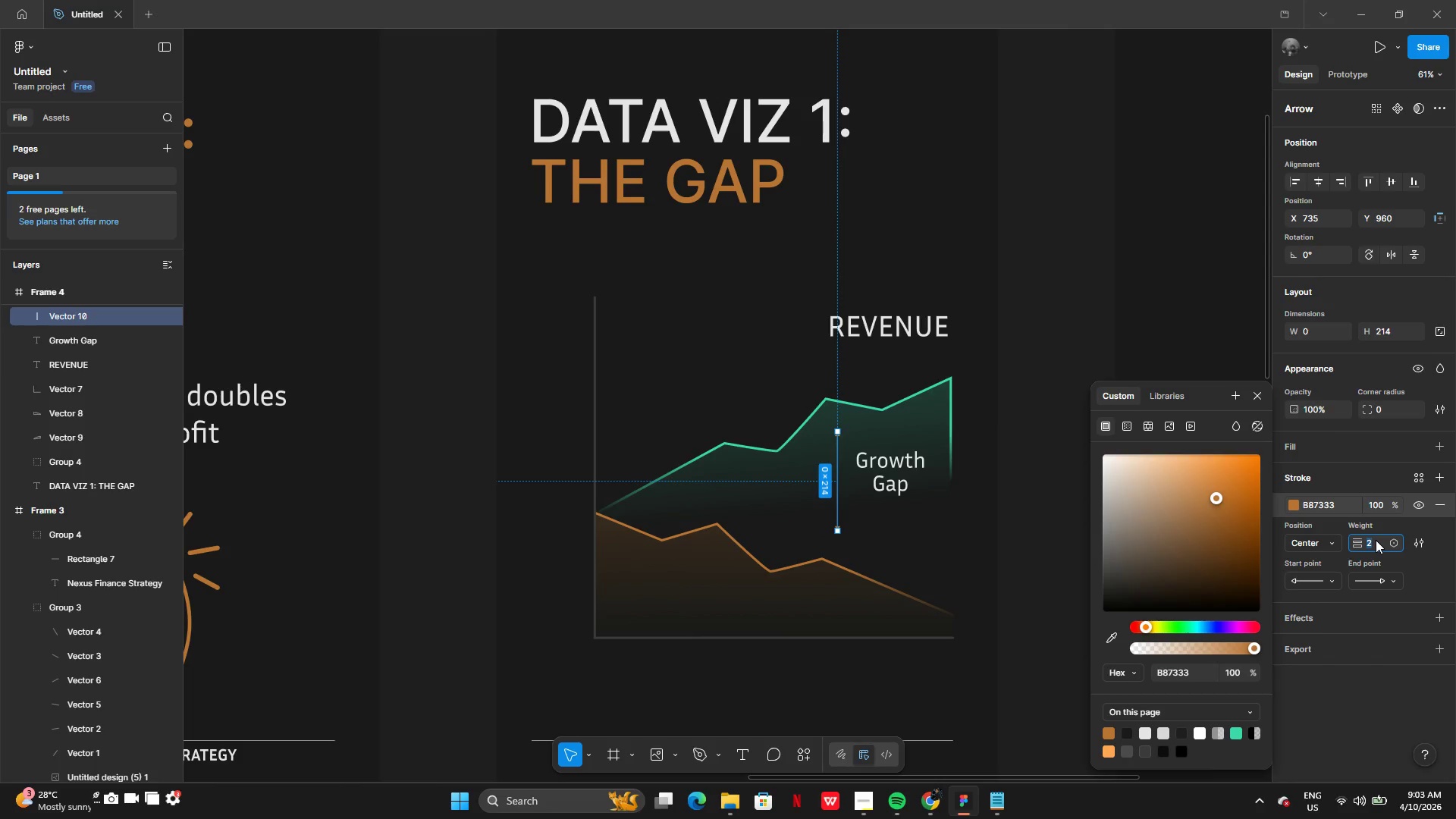 
key(4)
 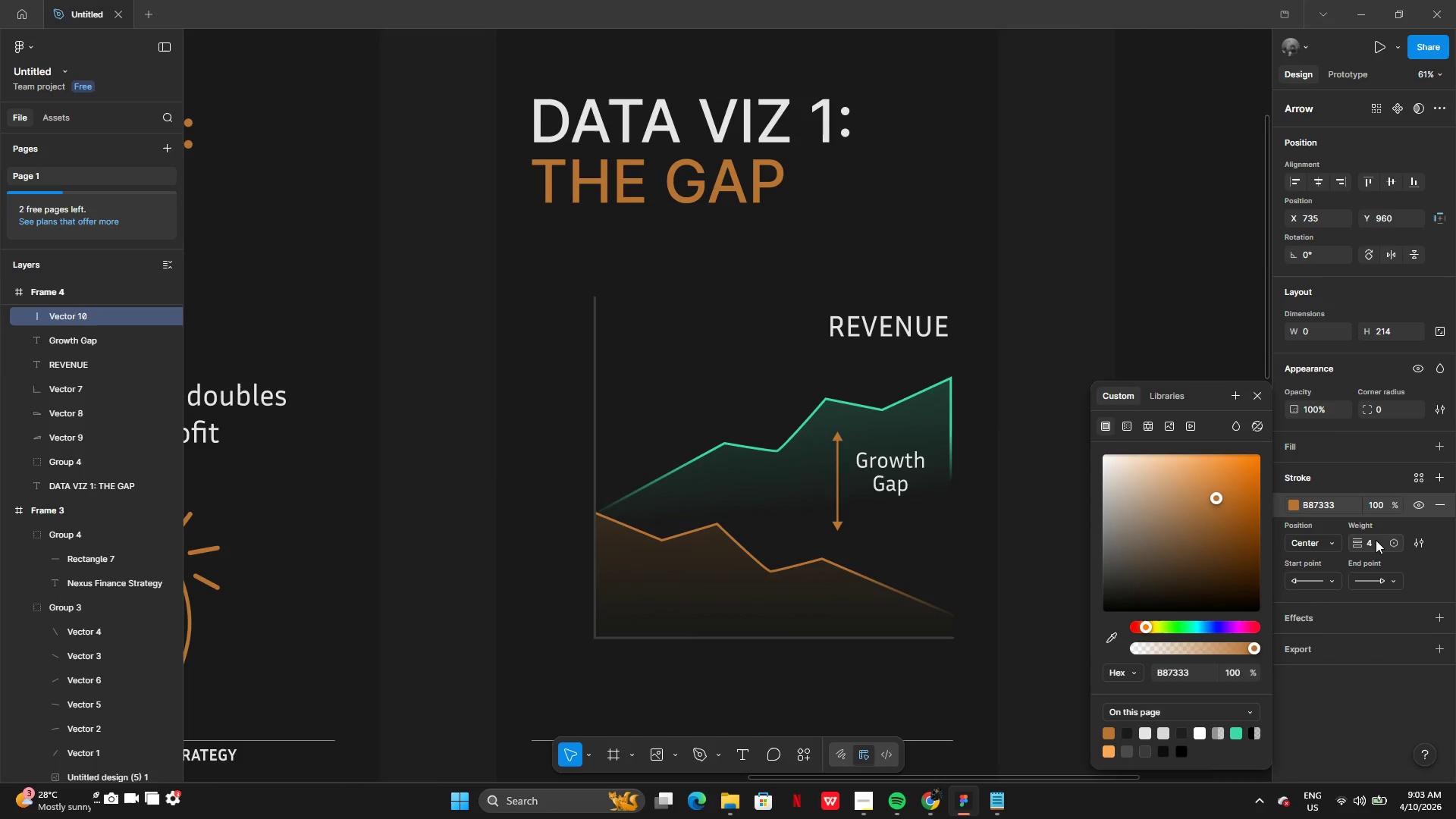 
key(Enter)
 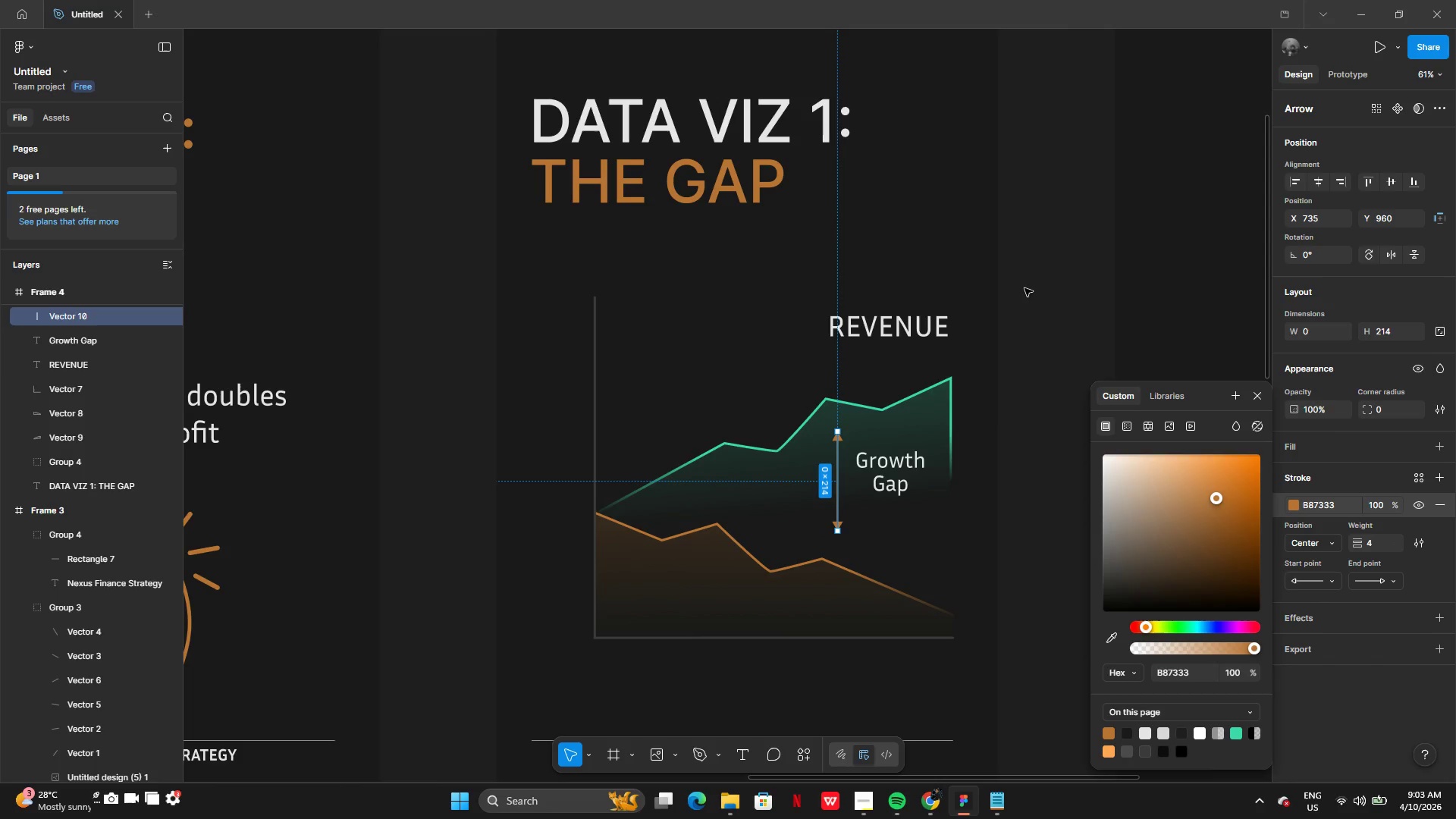 
double_click([1012, 283])
 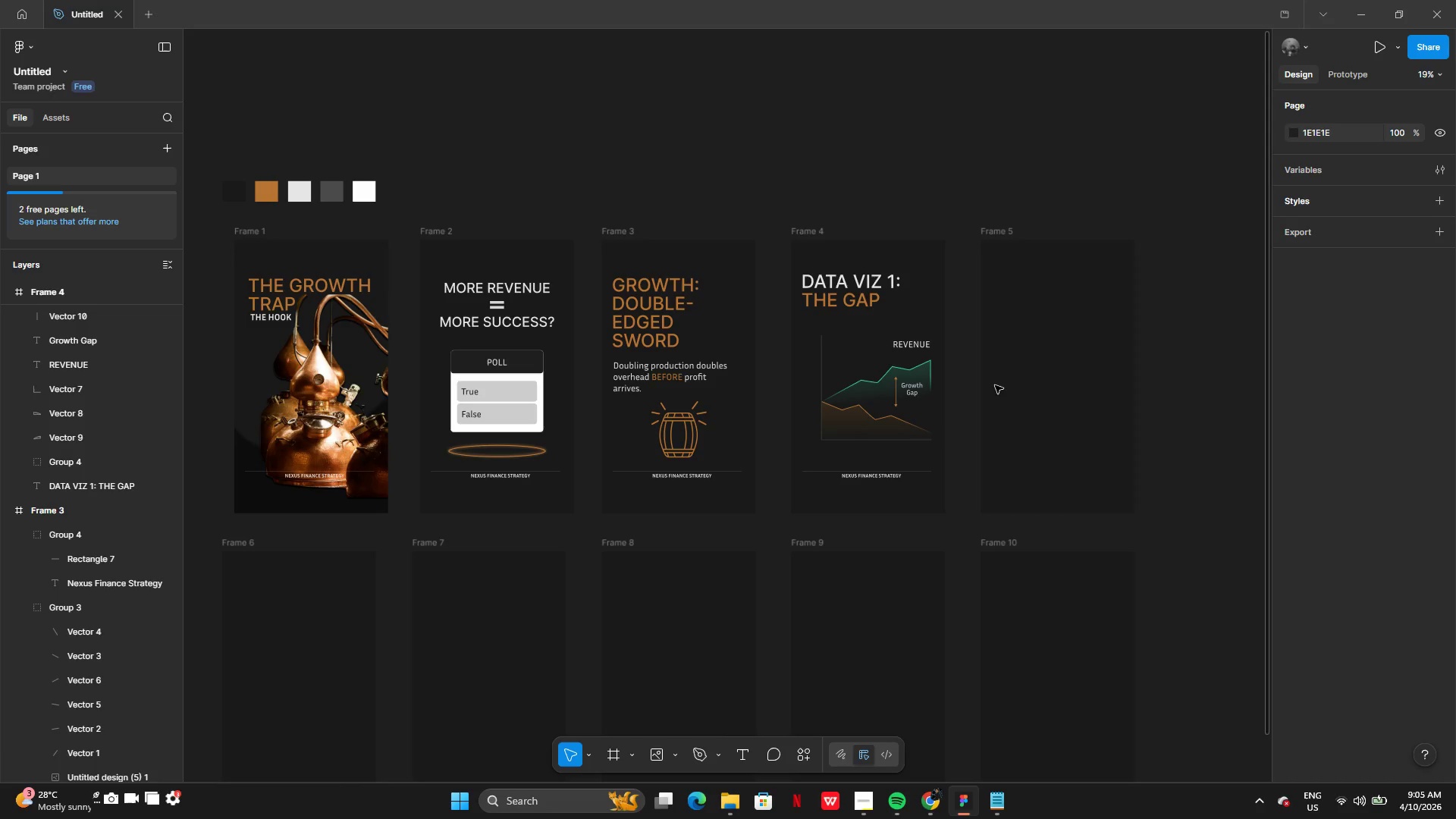 
wait(135.61)
 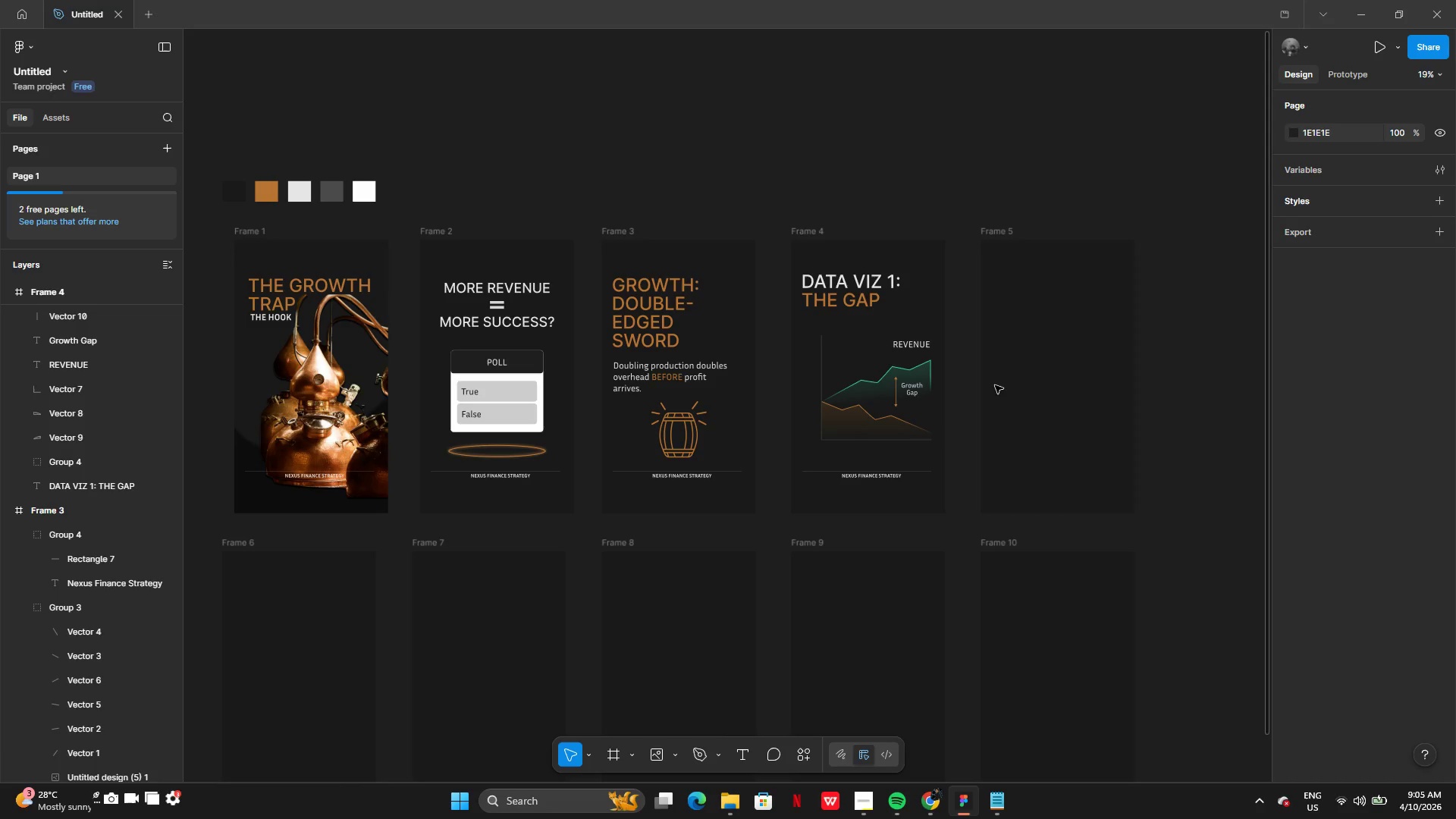 
left_click_drag(start_coordinate=[770, 381], to_coordinate=[790, 381])
 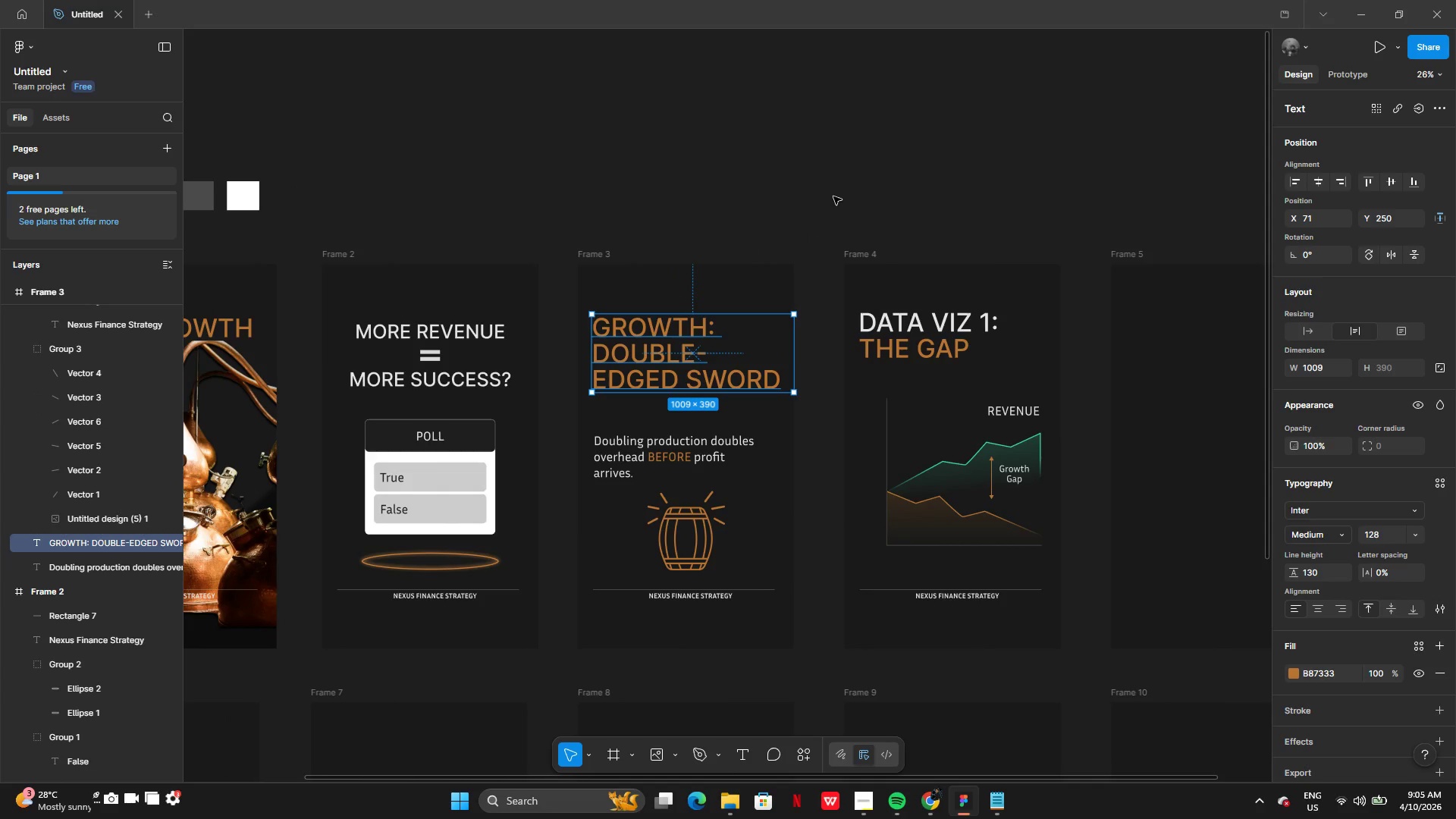 
left_click([833, 196])
 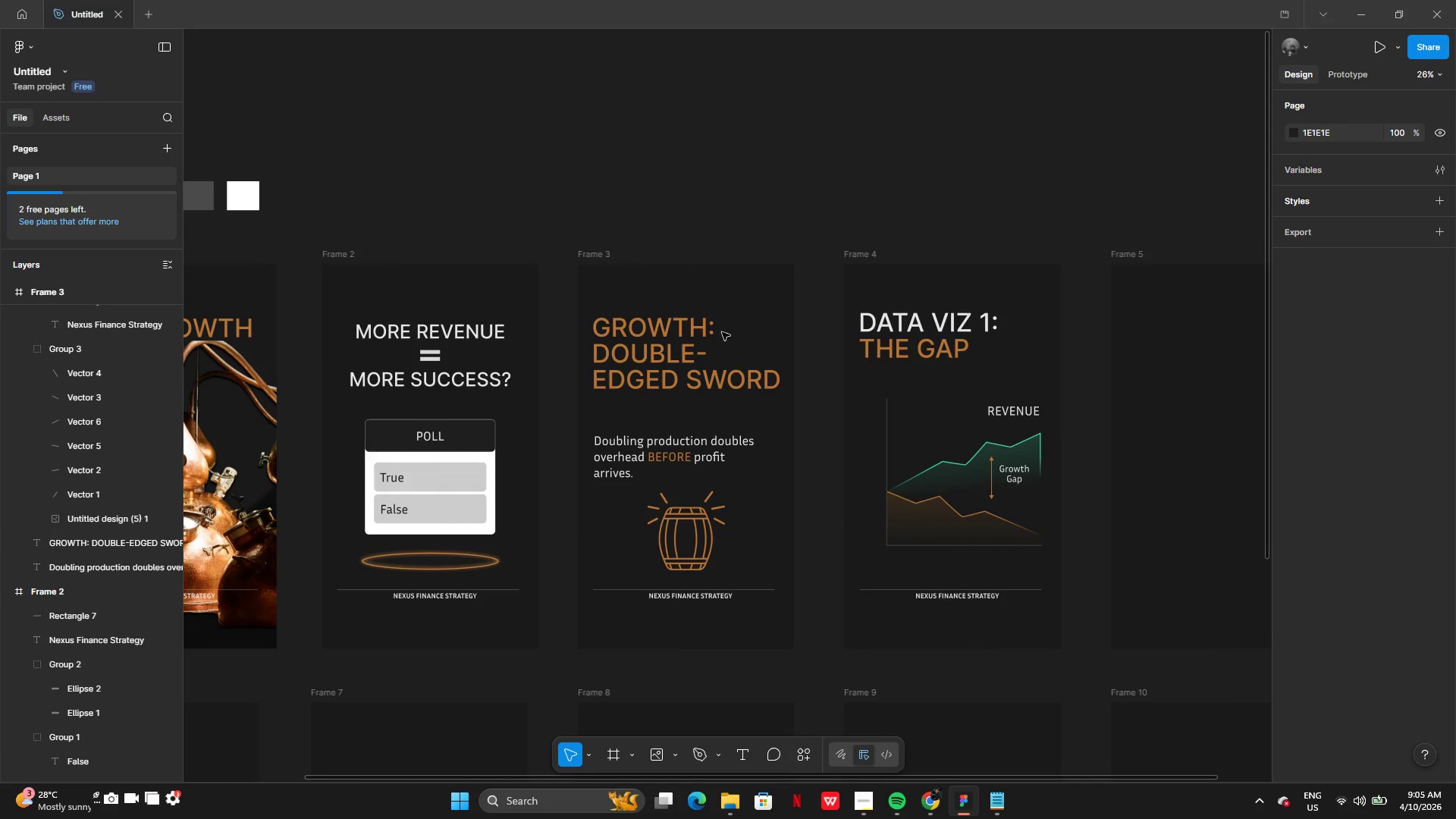 
left_click([695, 368])
 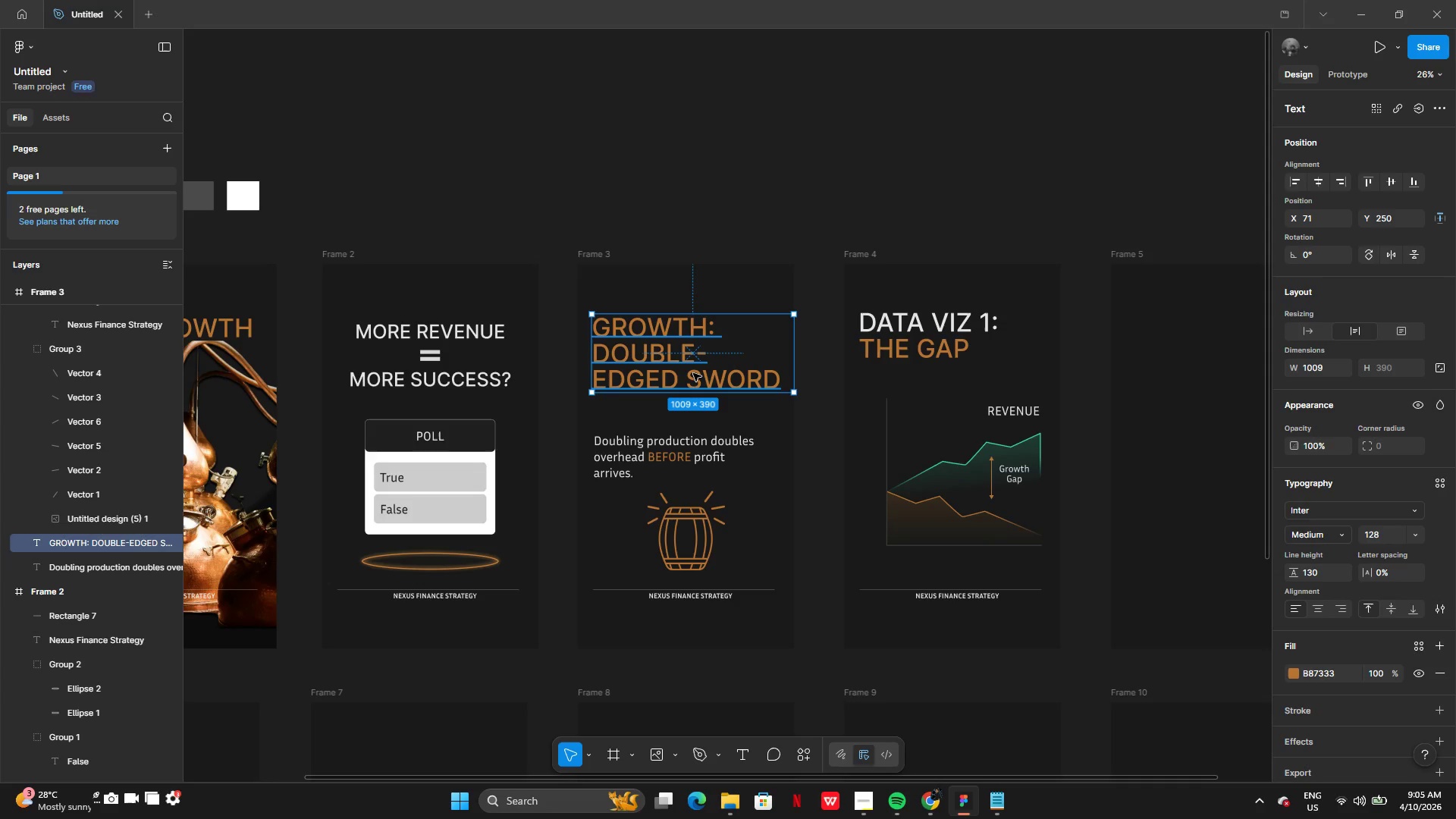 
left_click_drag(start_coordinate=[693, 373], to_coordinate=[693, 381])
 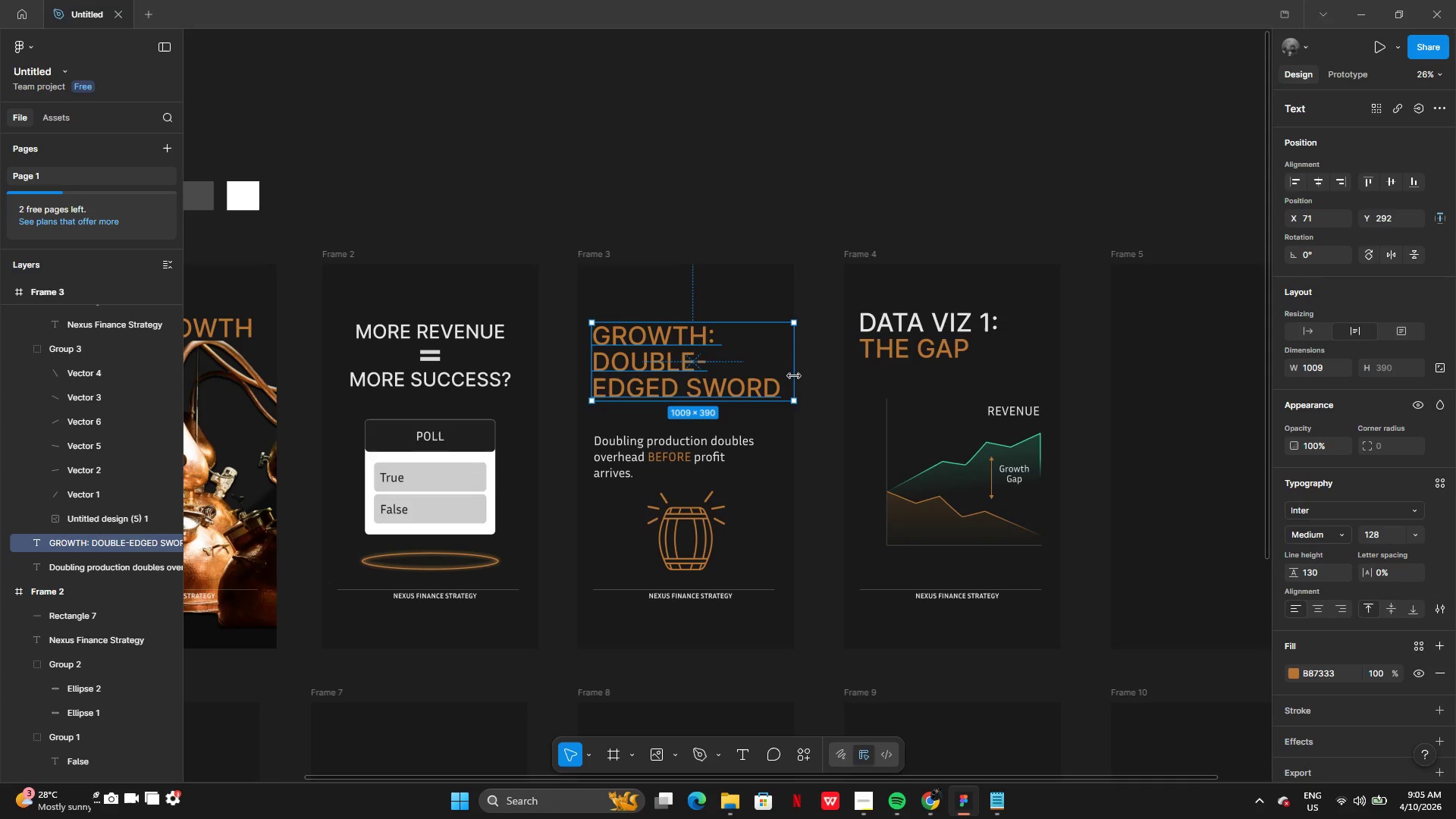 
left_click_drag(start_coordinate=[799, 376], to_coordinate=[781, 368])
 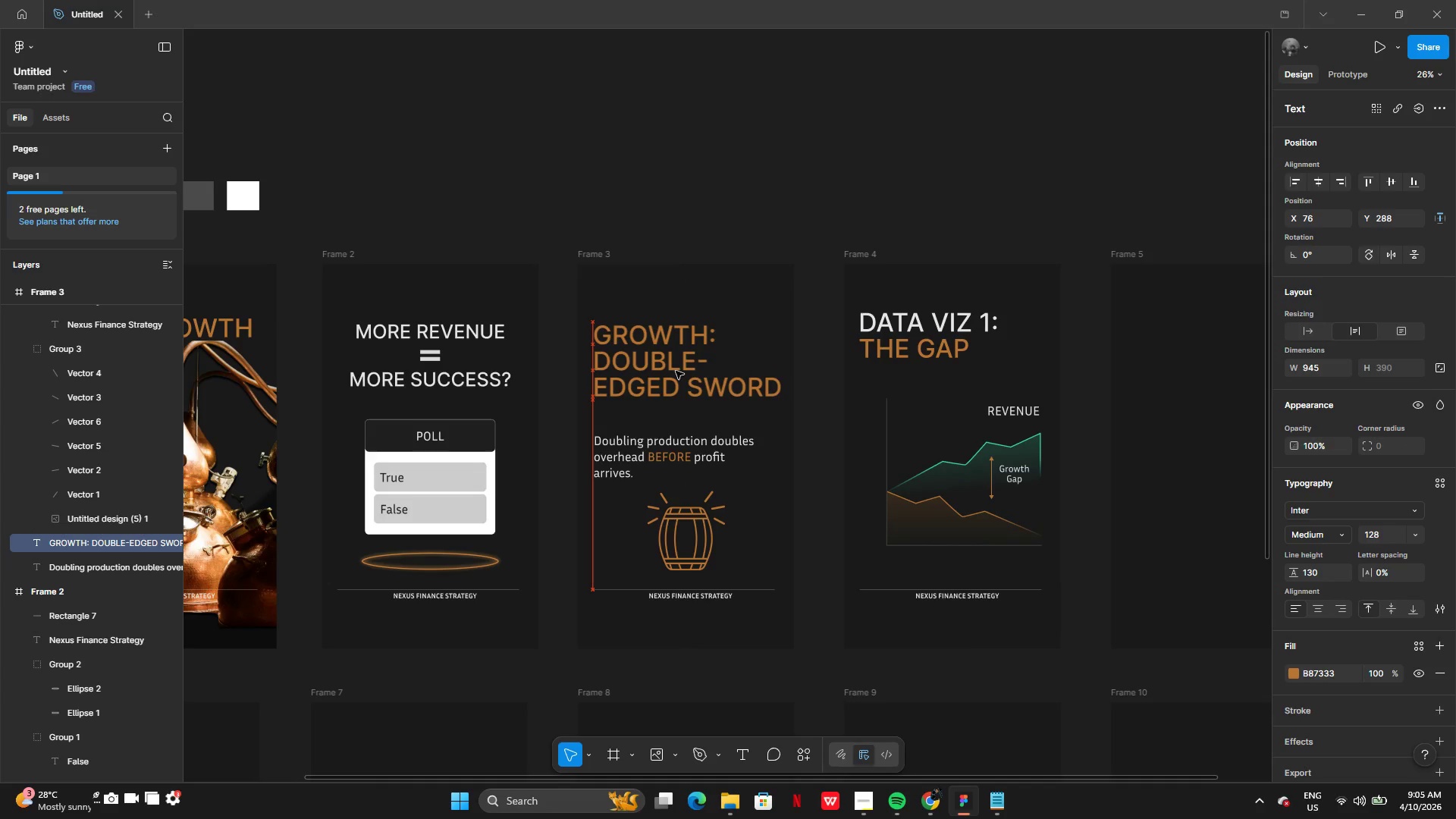 
wait(14.56)
 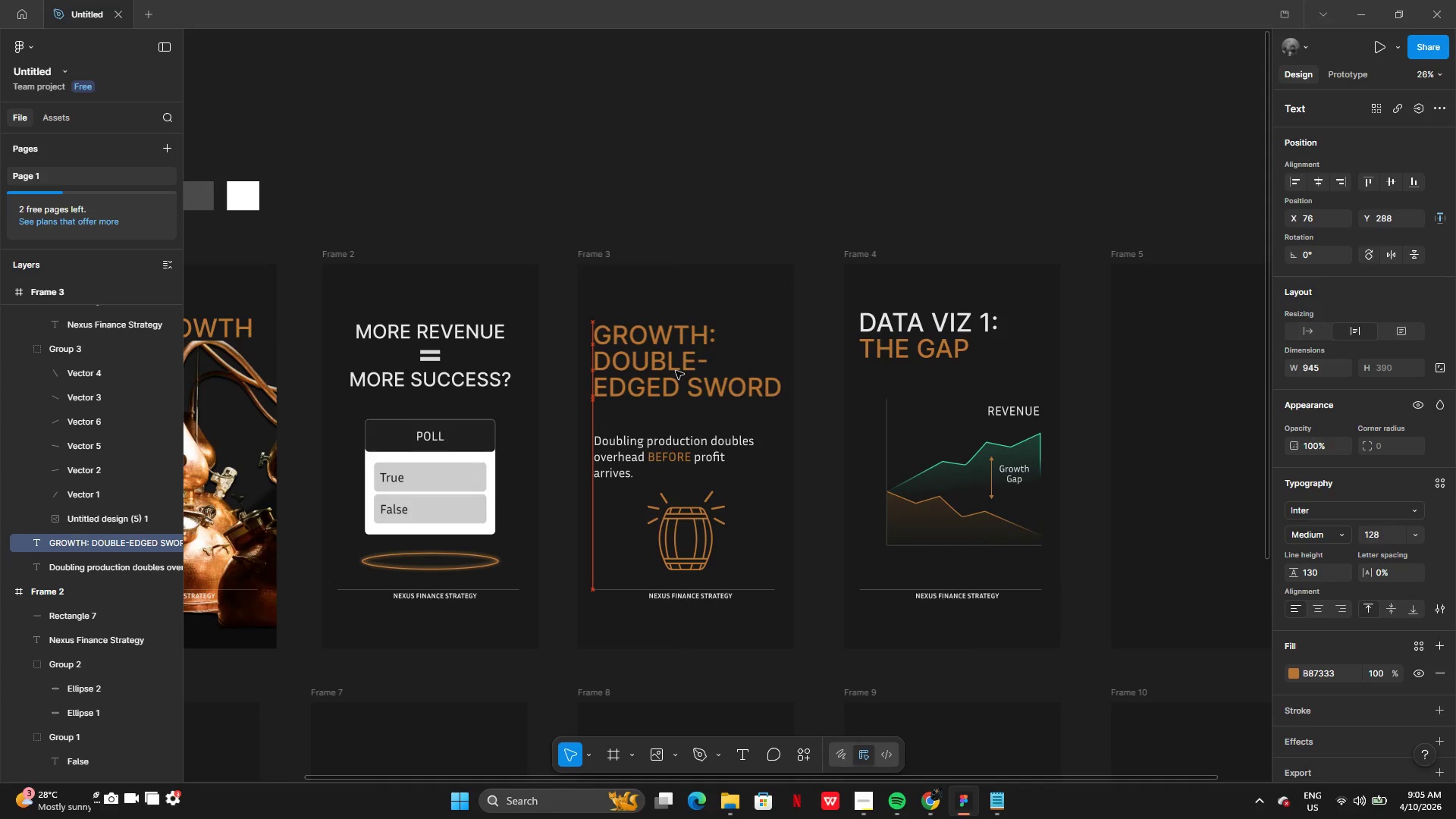 
left_click([666, 460])
 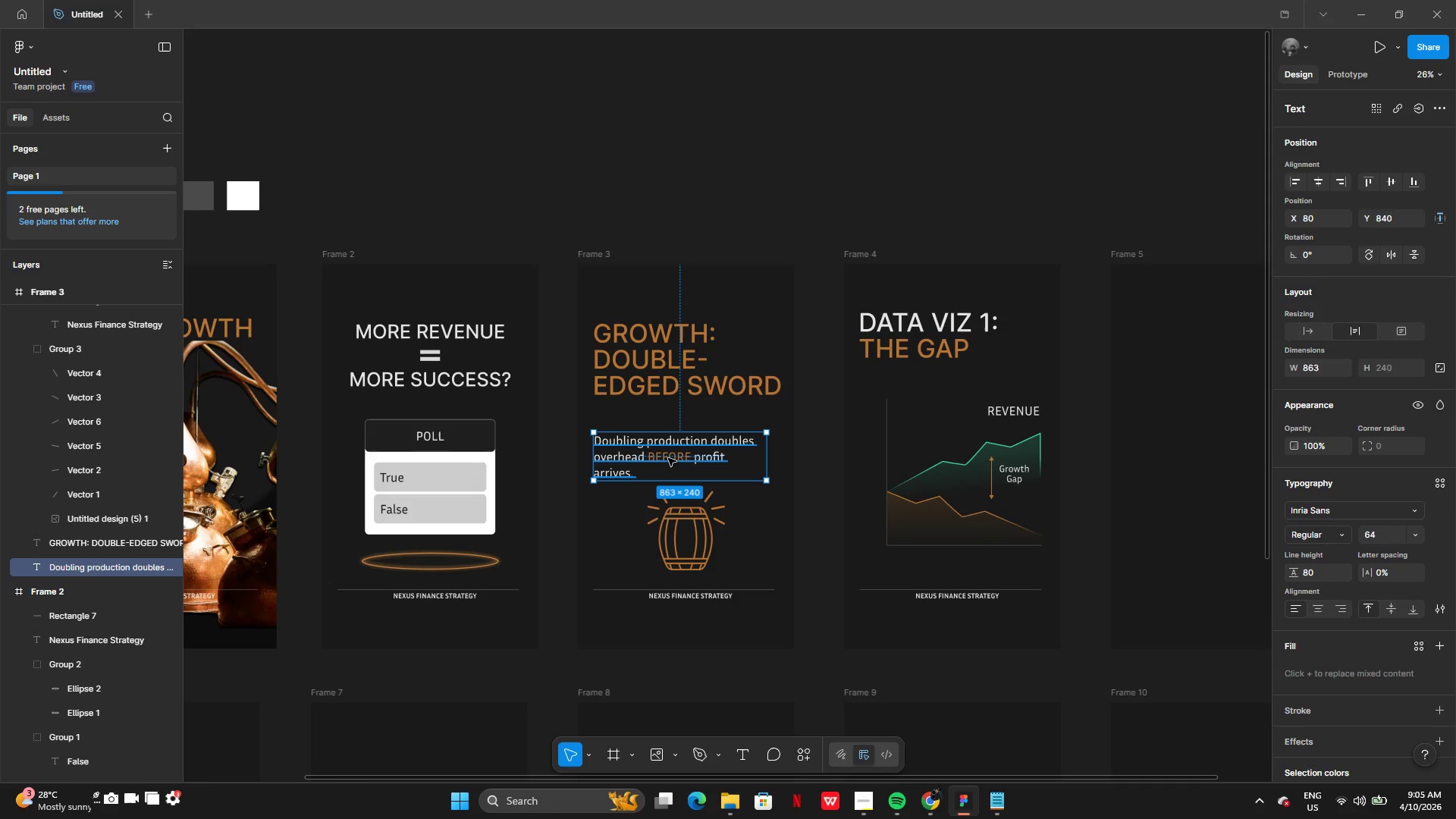 
left_click_drag(start_coordinate=[668, 458], to_coordinate=[667, 435])
 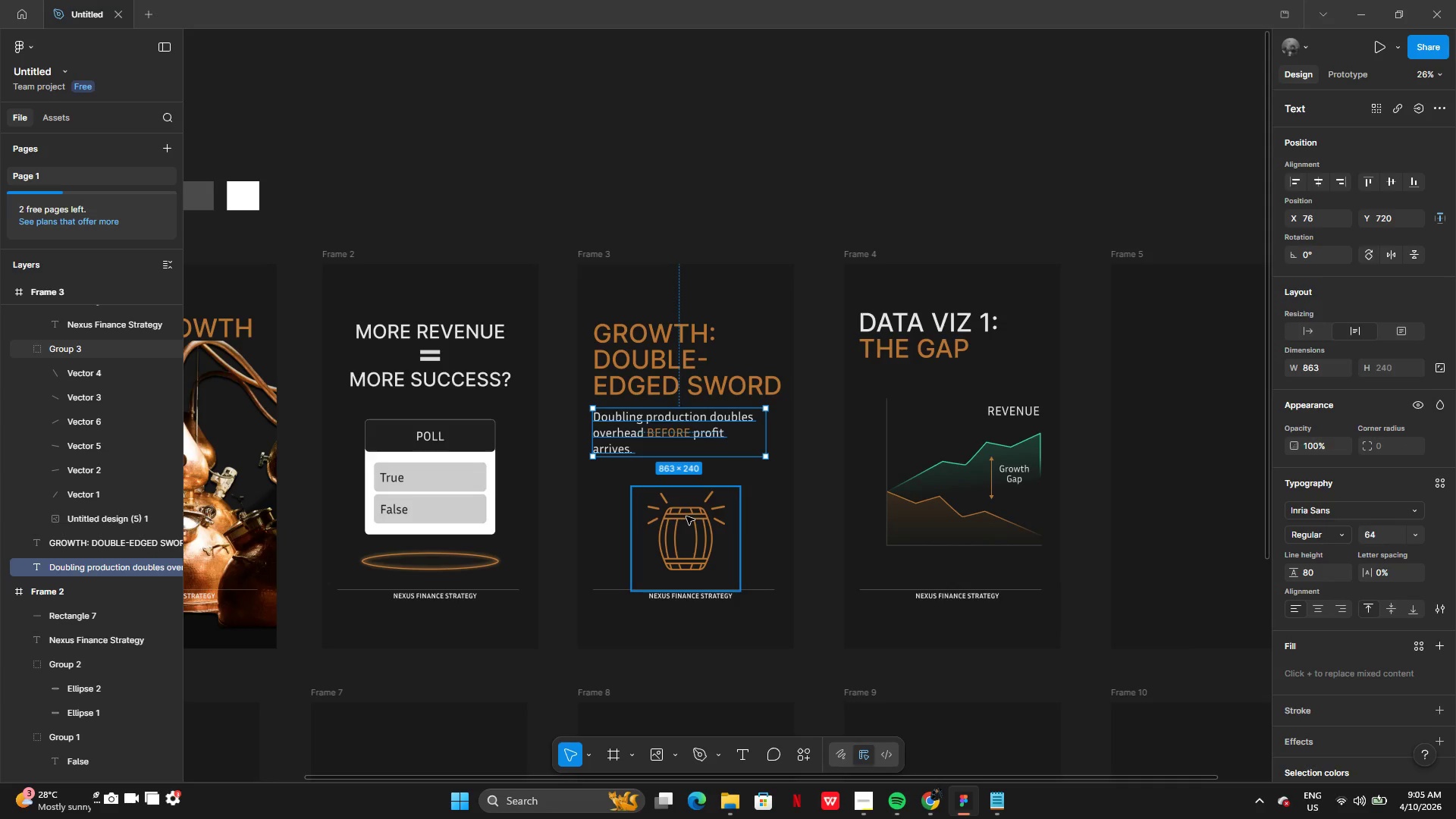 
left_click([687, 516])
 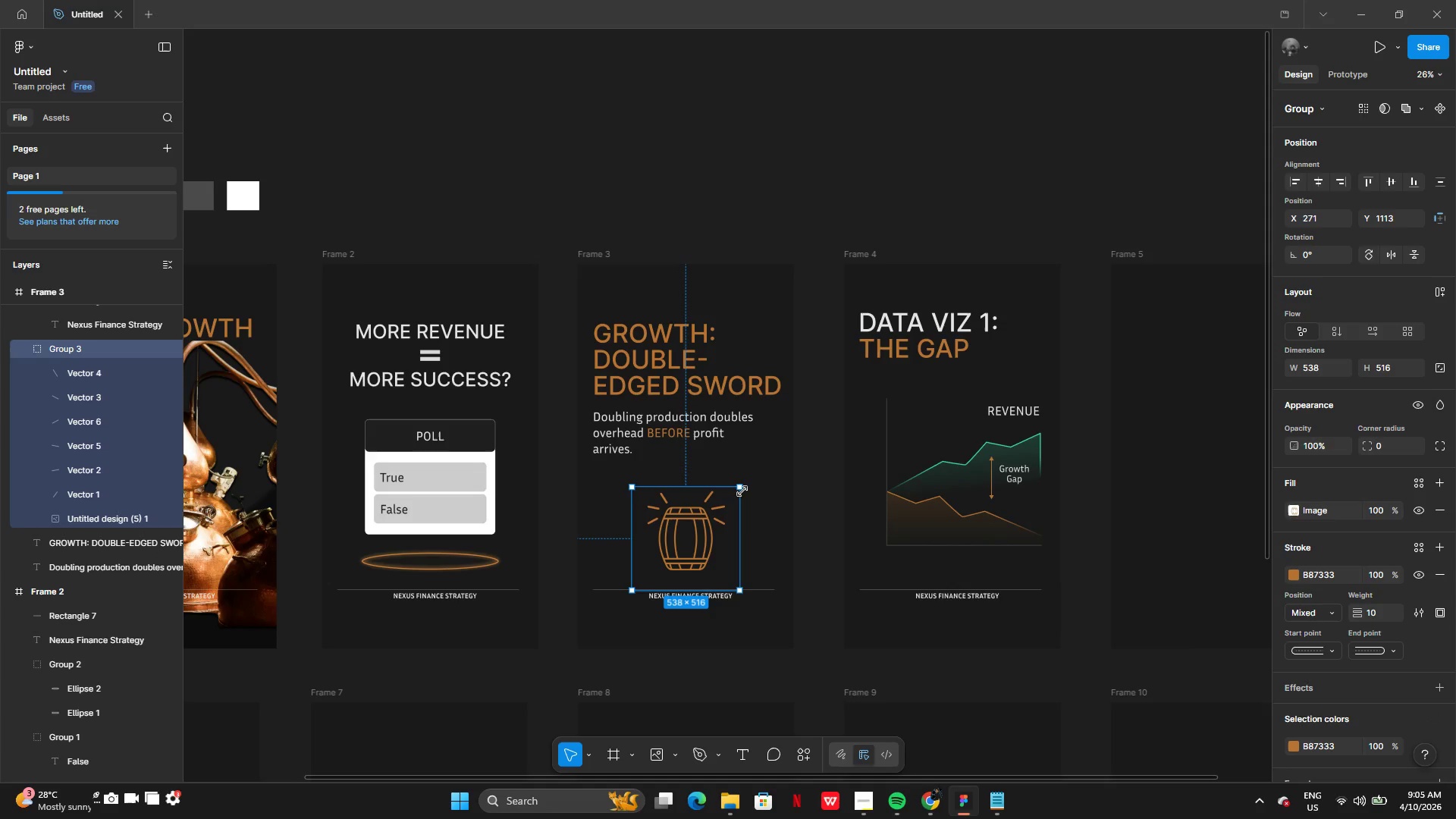 
left_click_drag(start_coordinate=[742, 489], to_coordinate=[749, 471])
 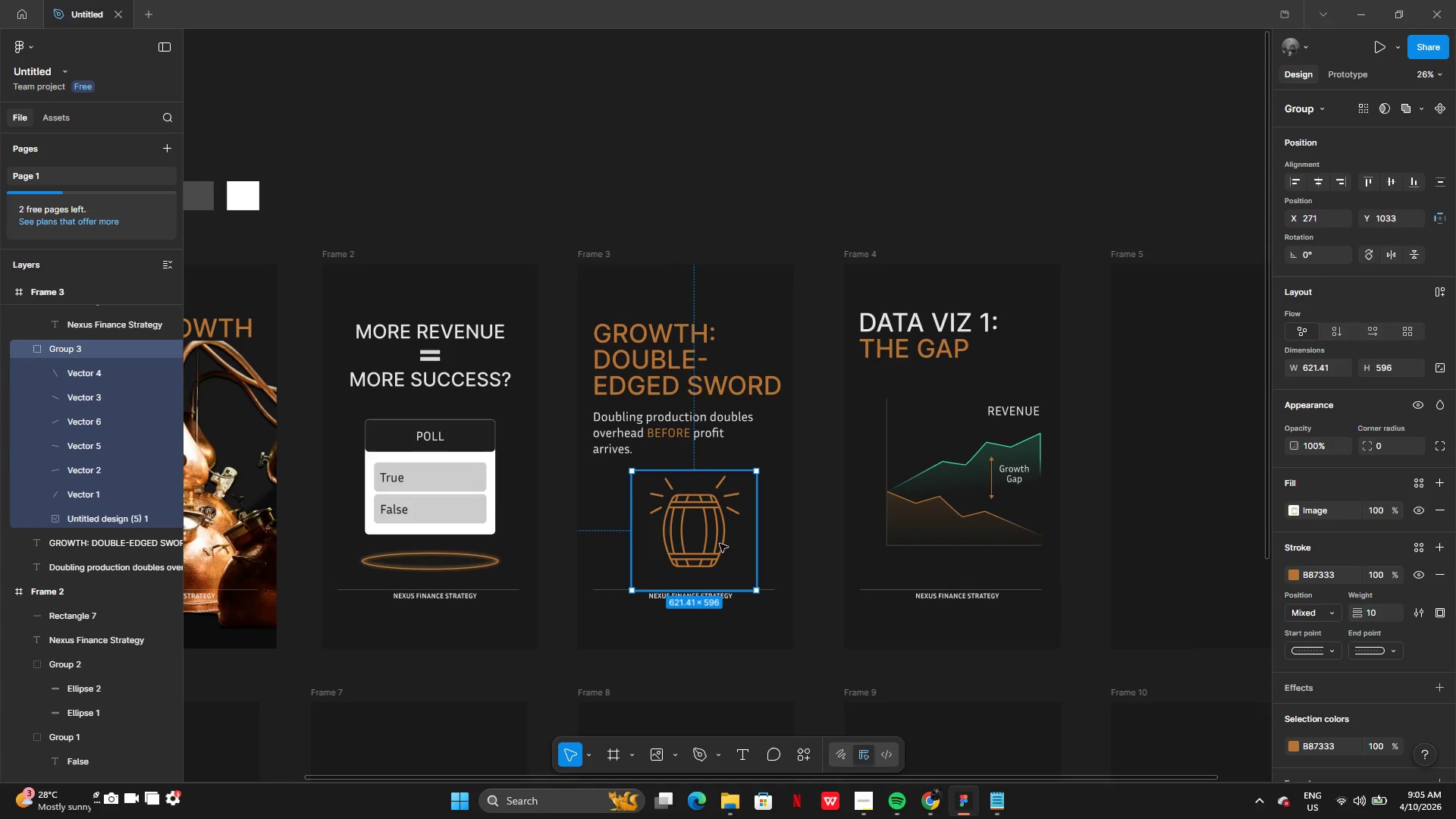 
left_click_drag(start_coordinate=[717, 552], to_coordinate=[711, 550])
 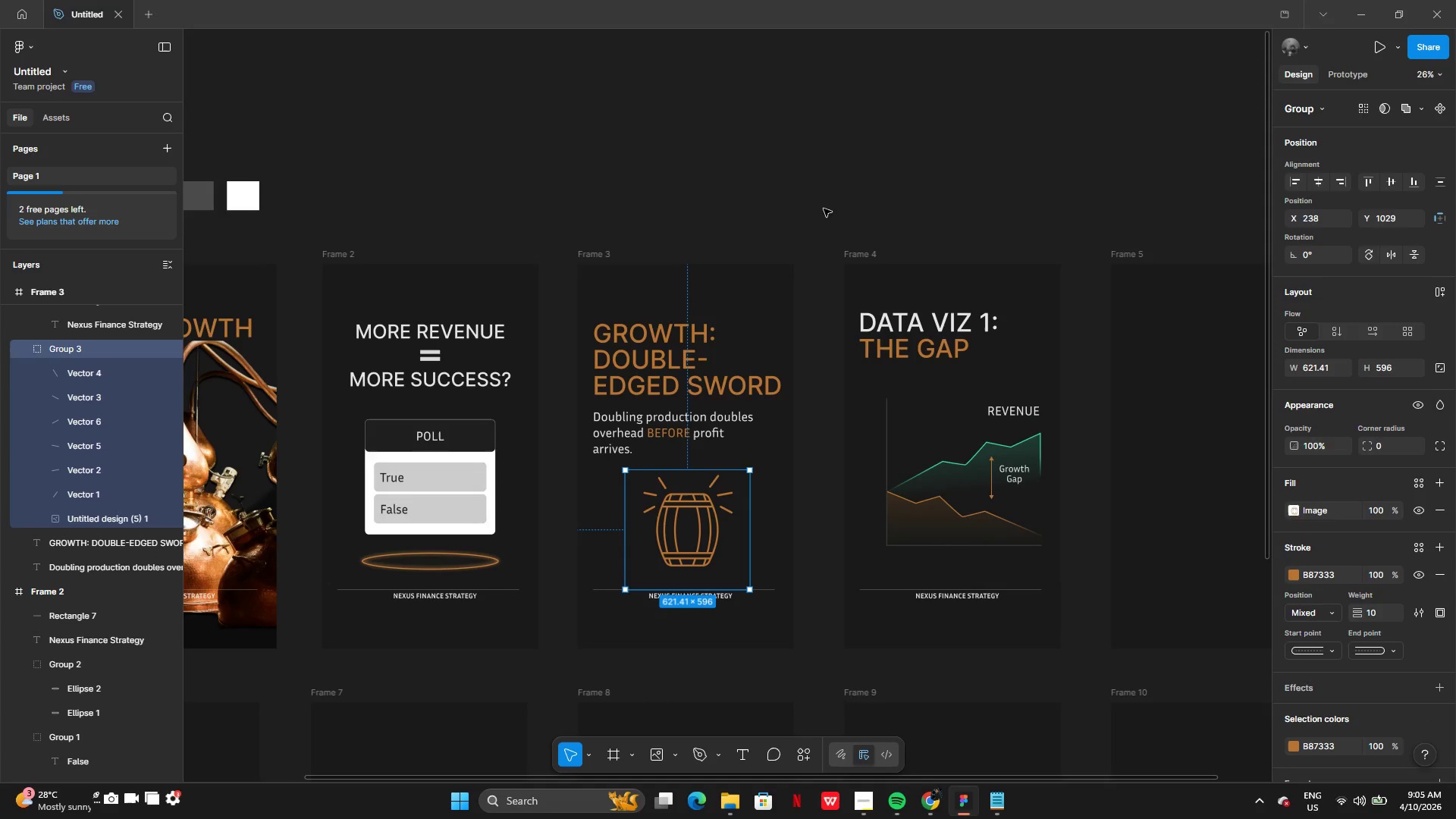 
left_click([824, 206])
 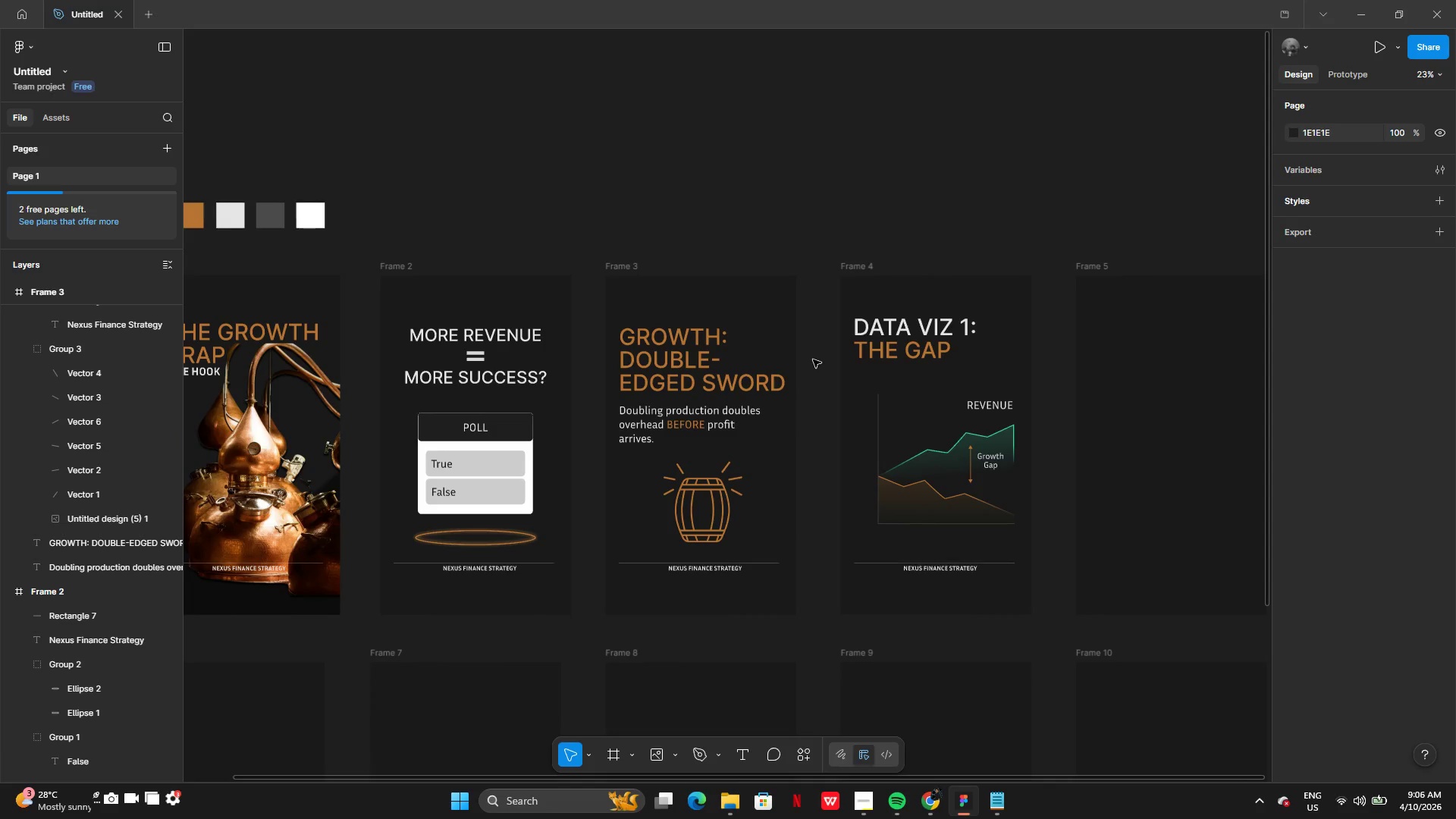 
wait(8.91)
 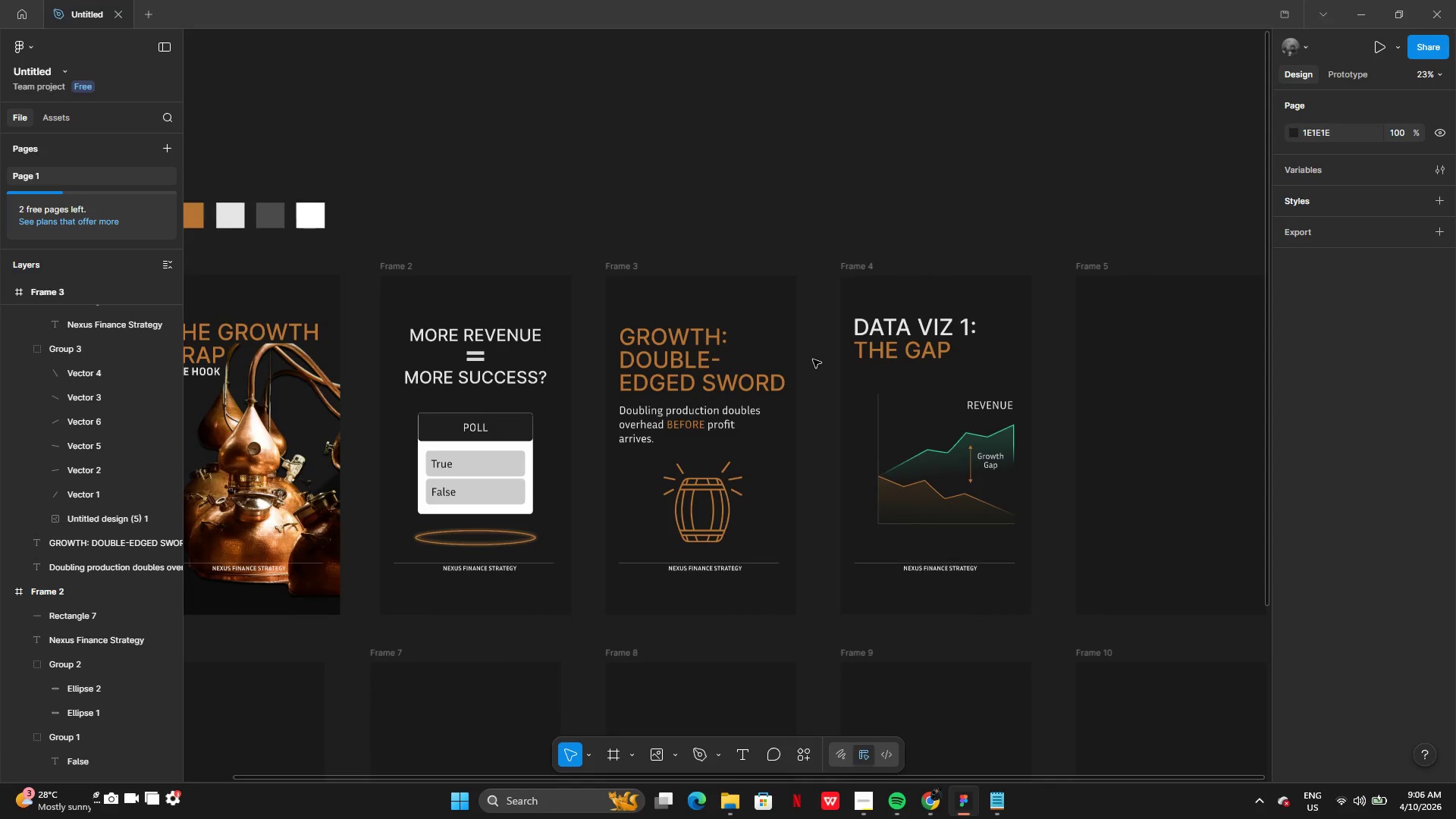 
left_click([695, 389])
 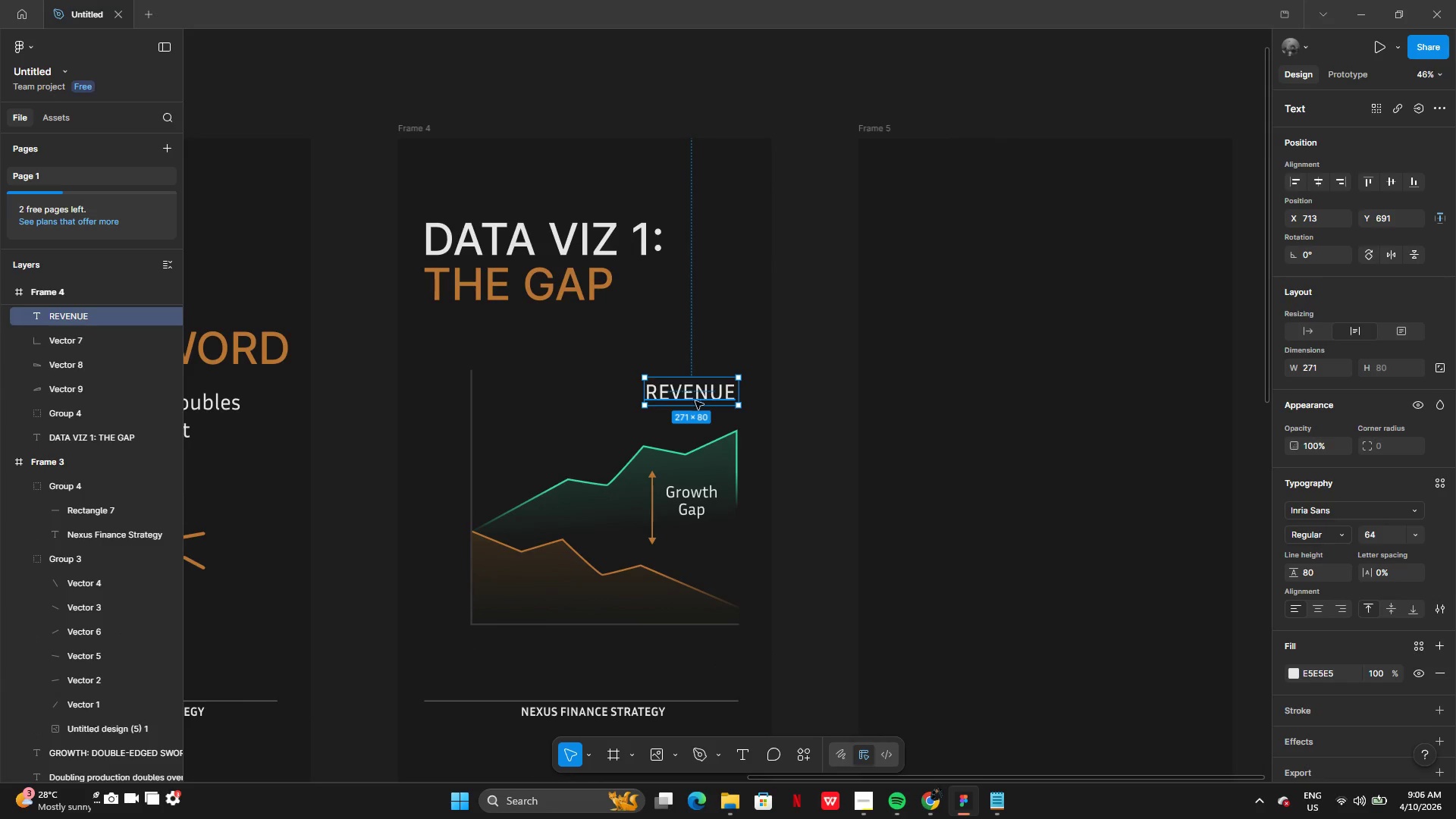 
key(Alt+AltLeft)
 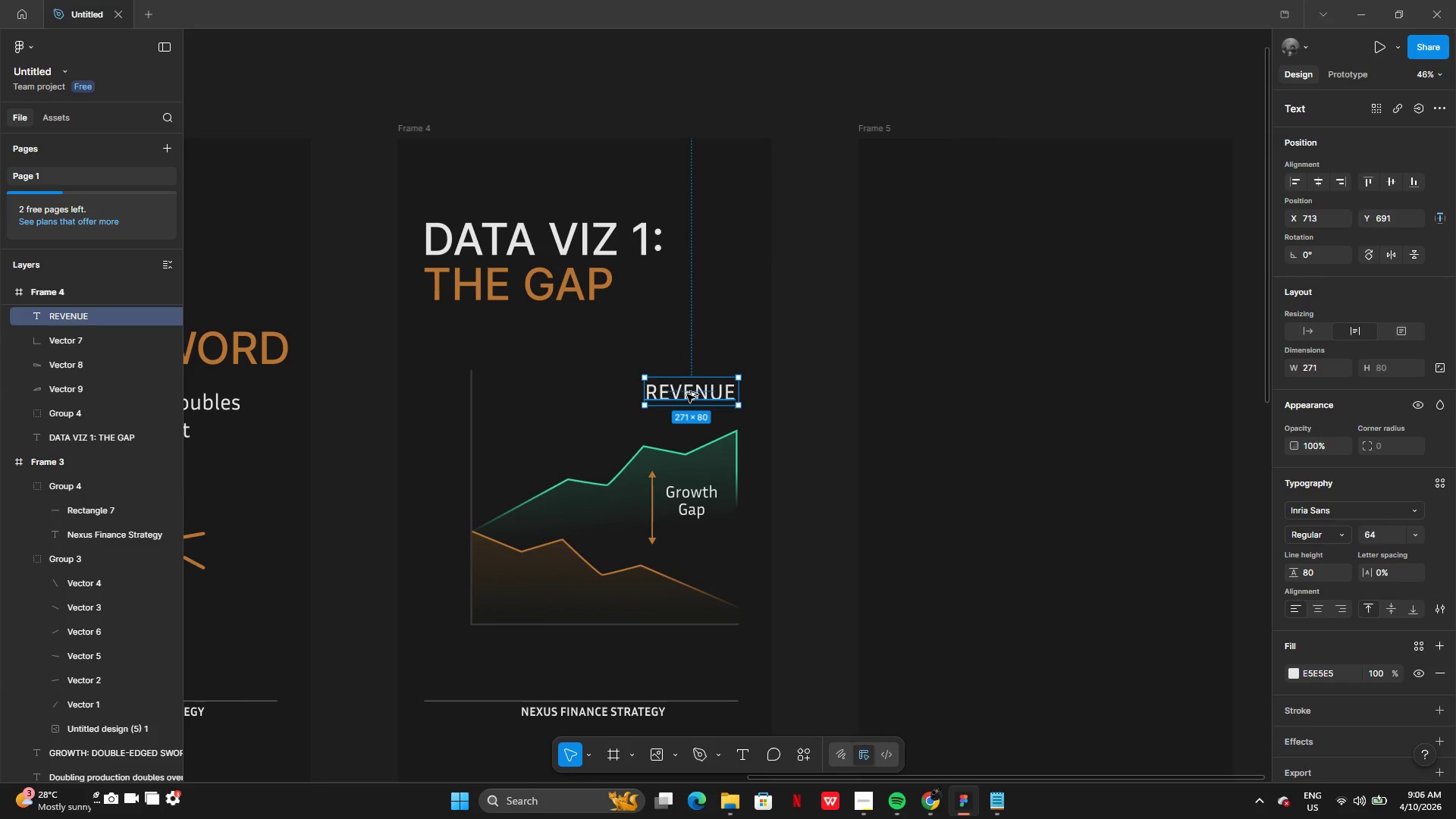 
left_click_drag(start_coordinate=[687, 394], to_coordinate=[687, 418])
 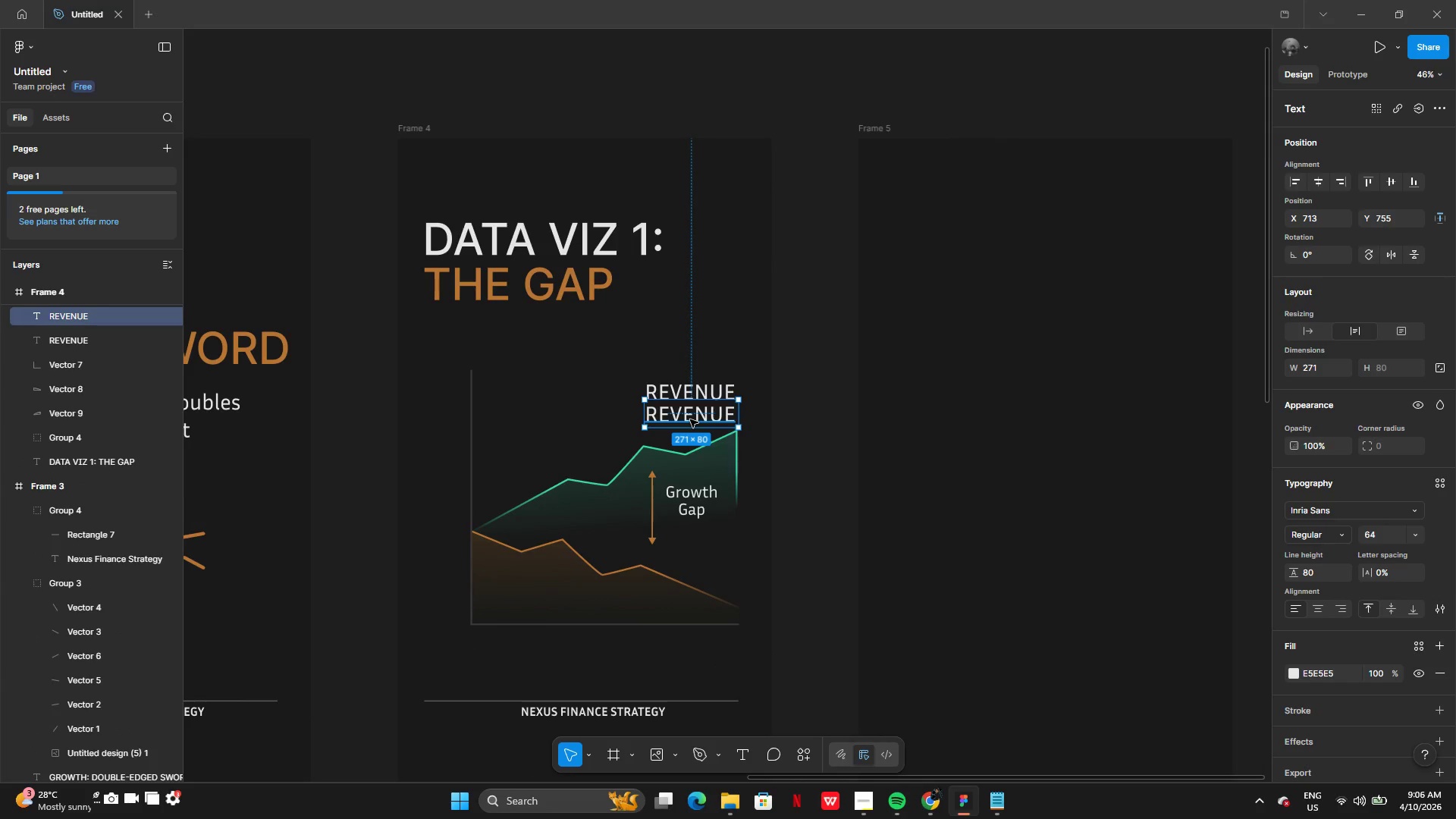 
left_click_drag(start_coordinate=[690, 419], to_coordinate=[679, 608])
 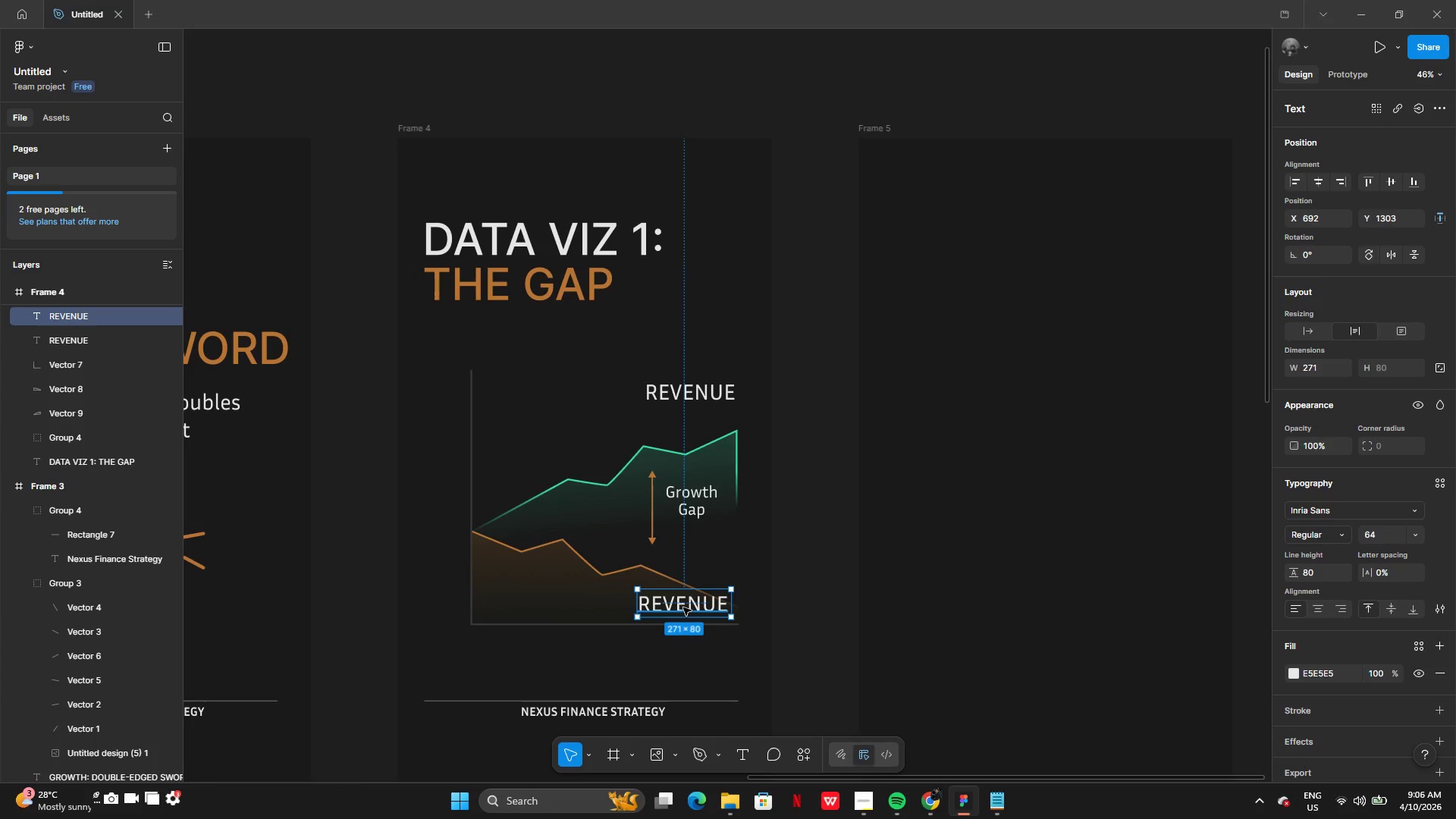 
double_click([683, 607])
 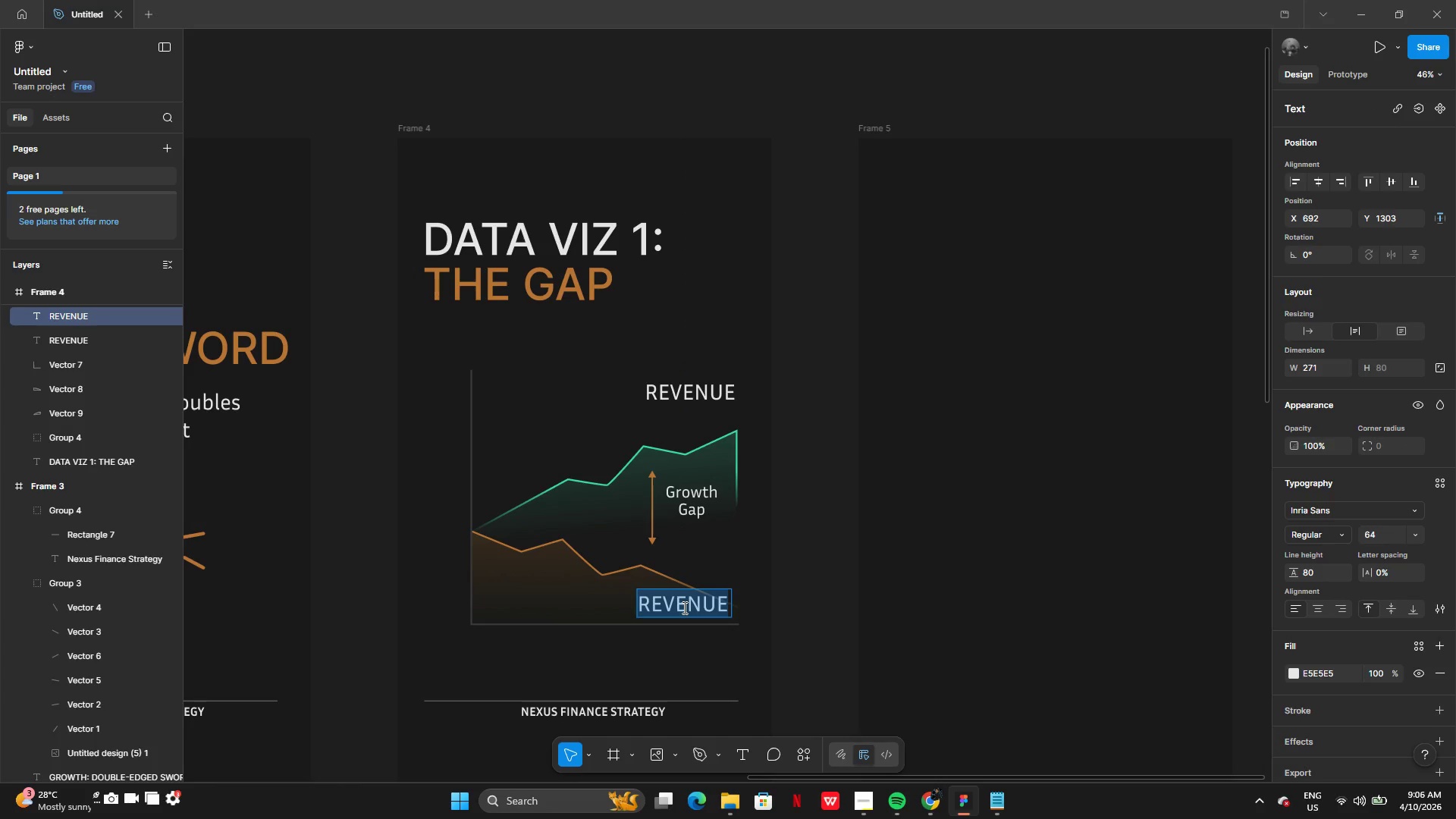 
type(cash)
key(Backspace)
key(Backspace)
key(Backspace)
key(Backspace)
key(Backspace)
type(CASH FLOW)
 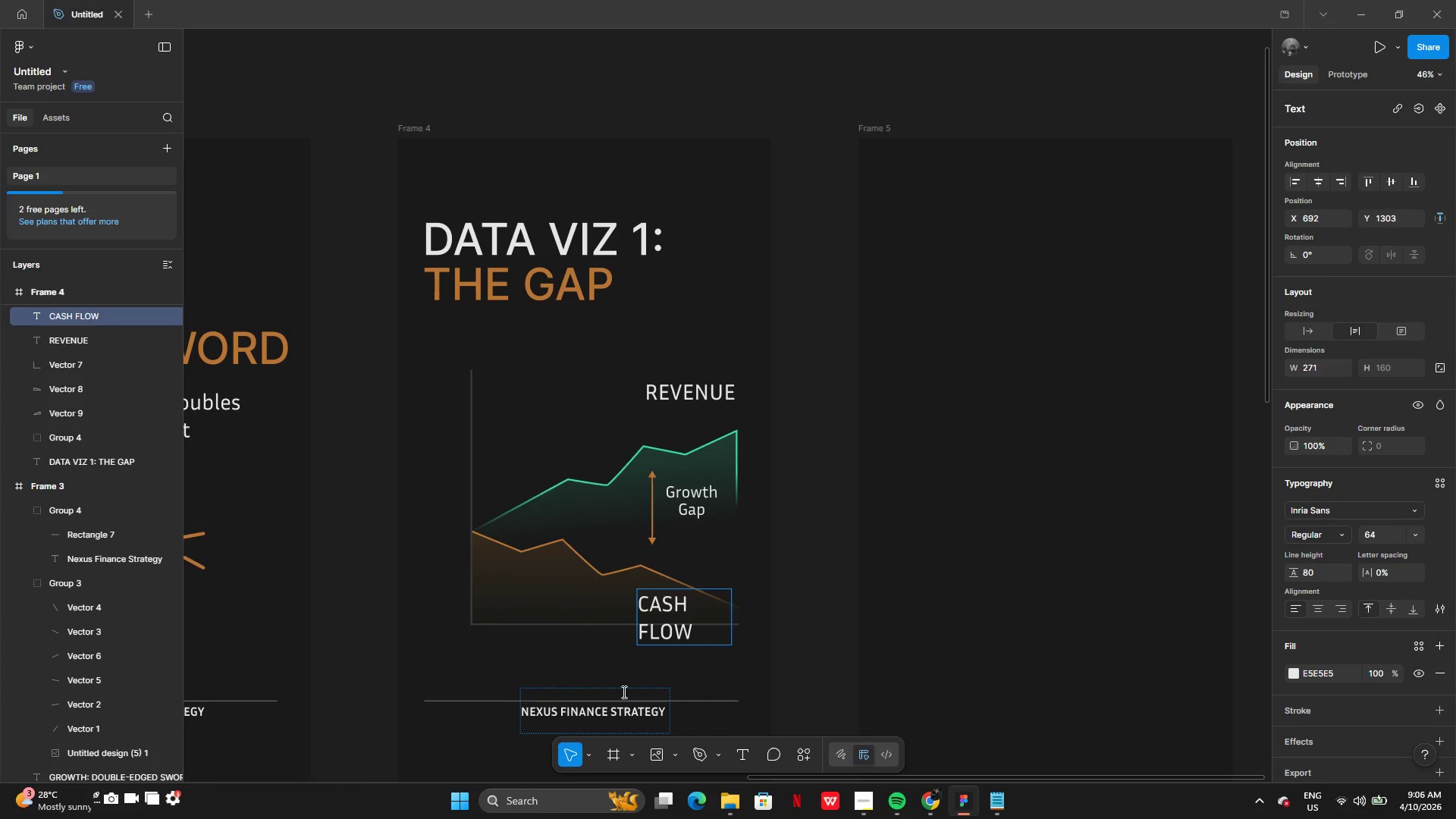 
left_click([598, 645])
 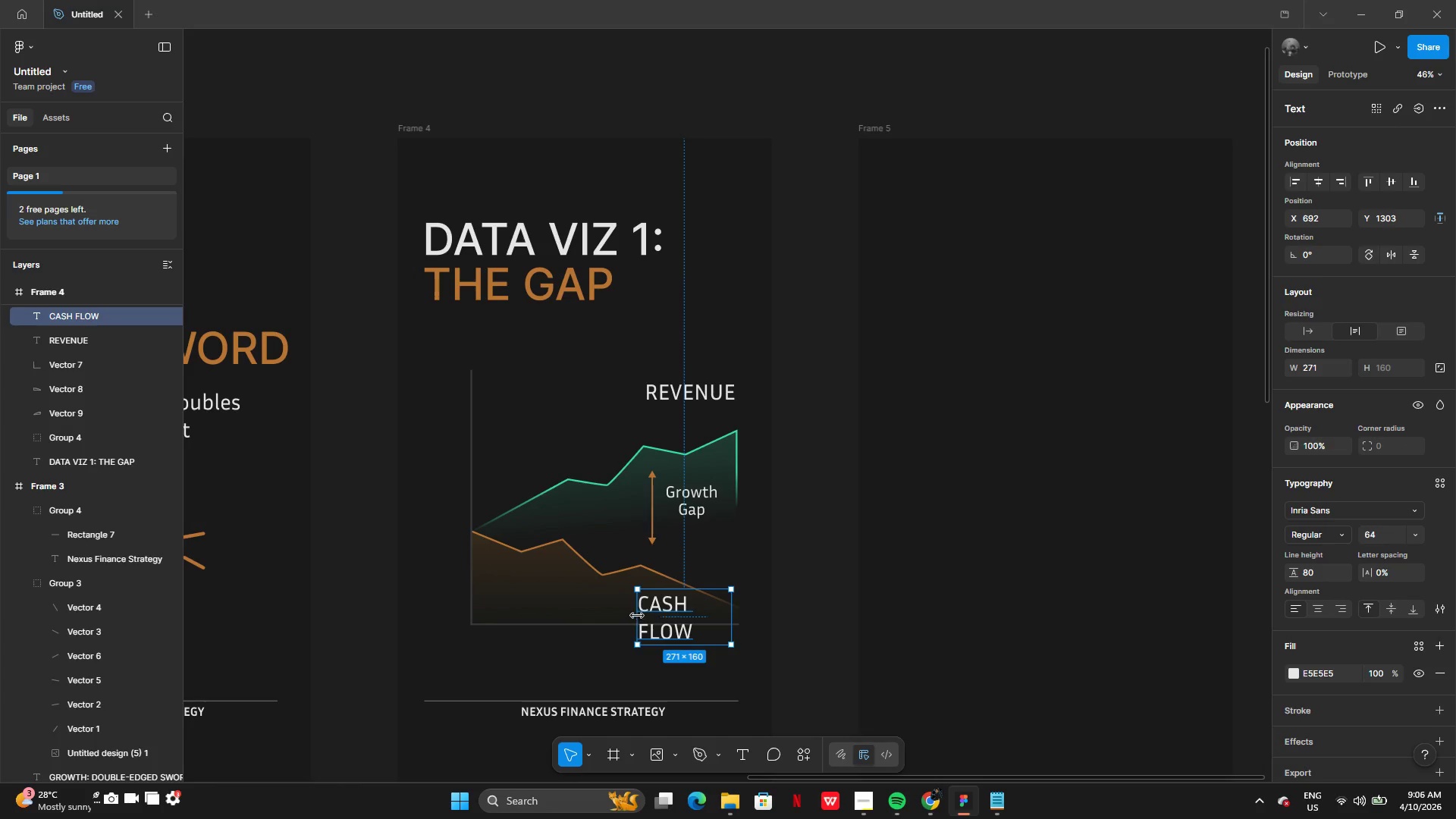 
left_click_drag(start_coordinate=[637, 615], to_coordinate=[617, 610])
 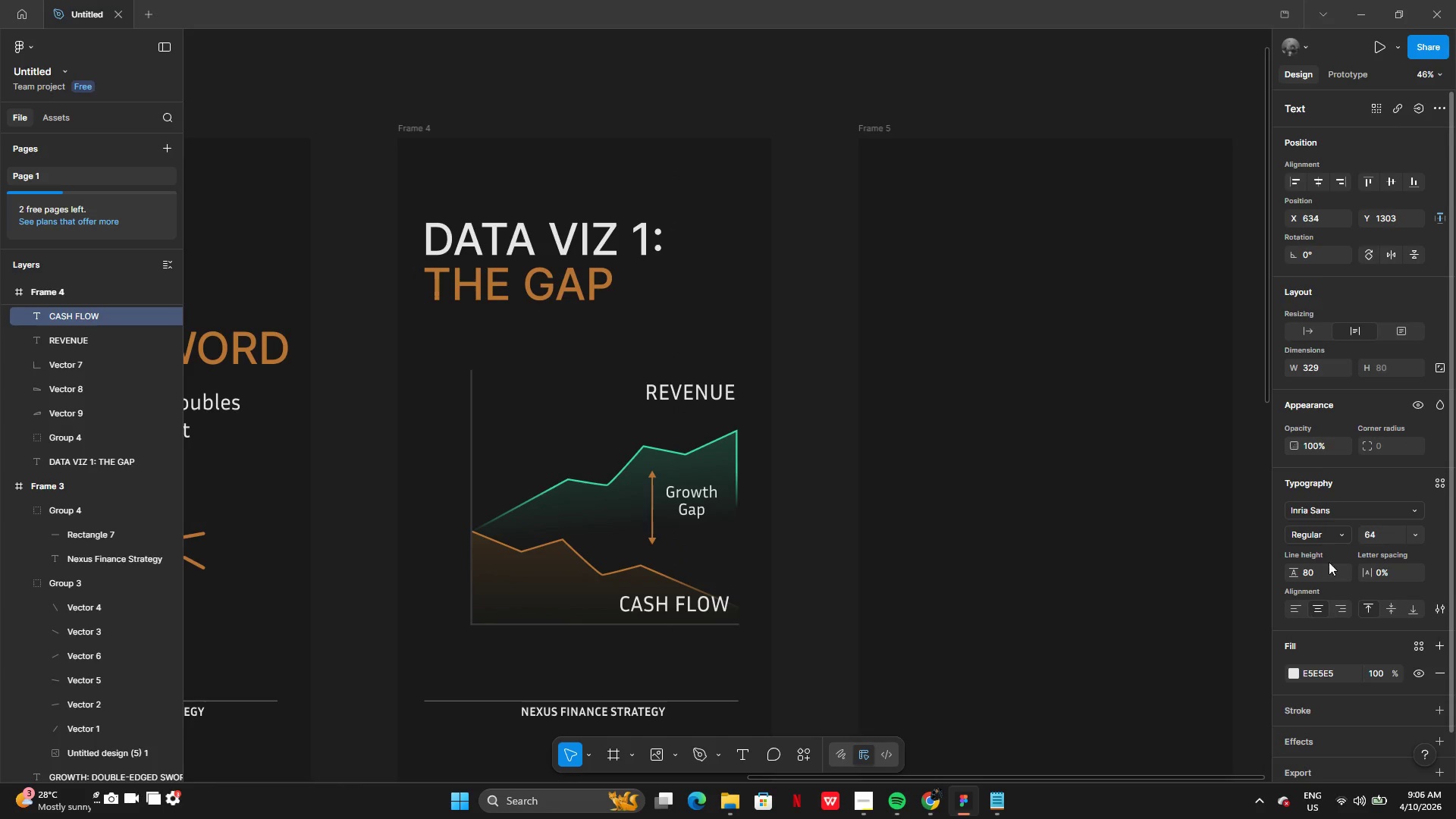 
left_click([1291, 677])
 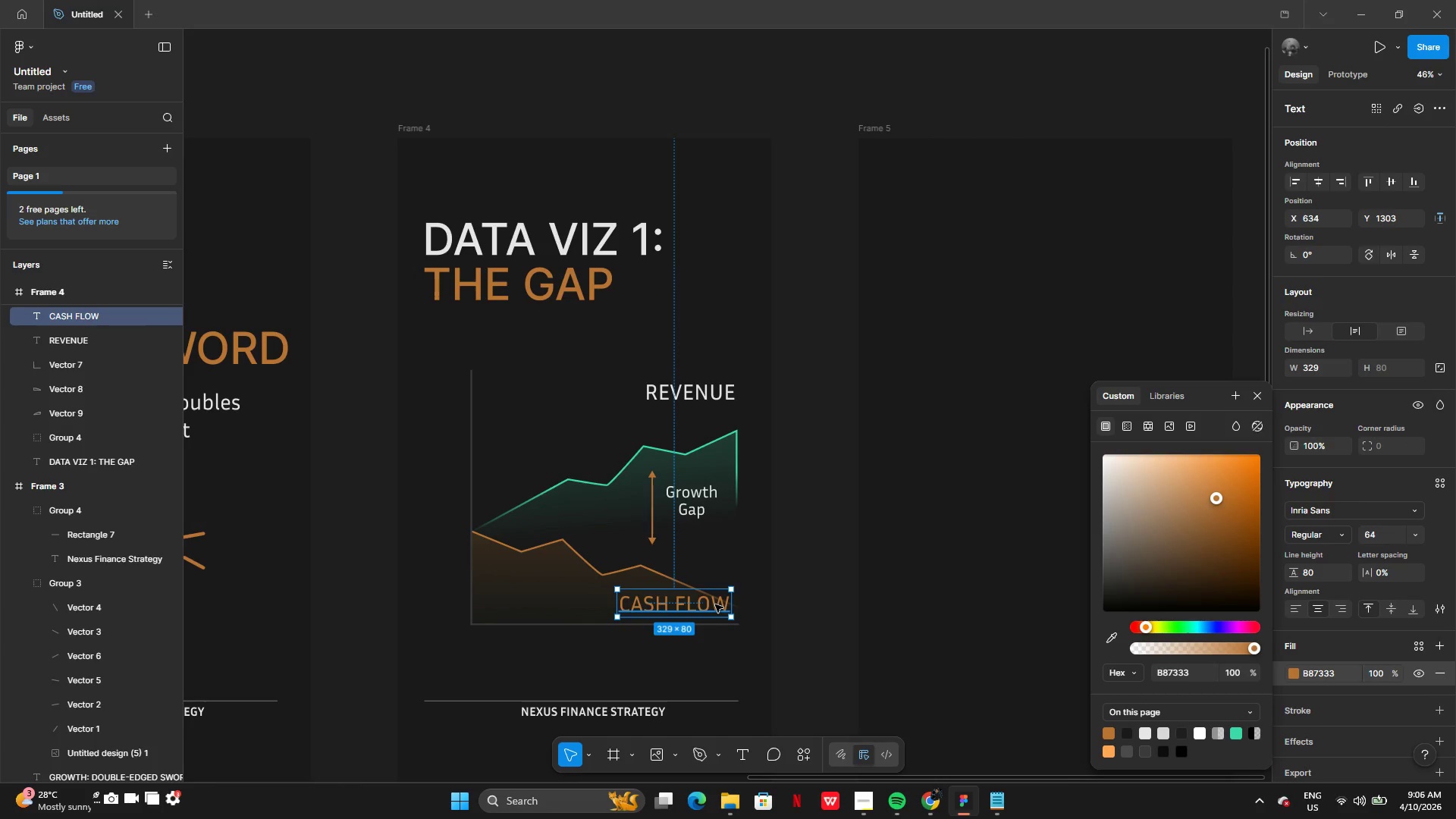 
wait(5.06)
 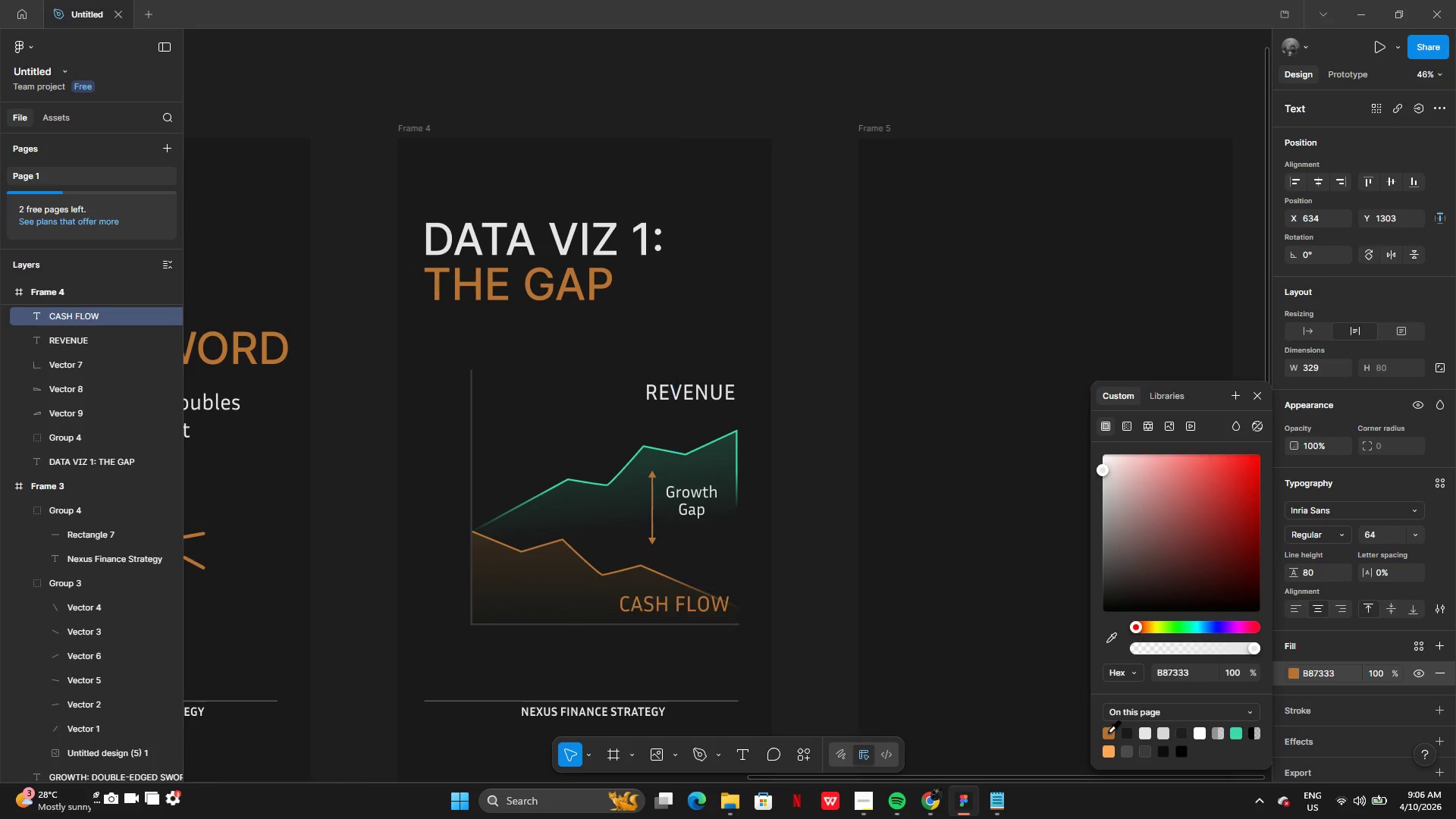 
left_click([683, 639])
 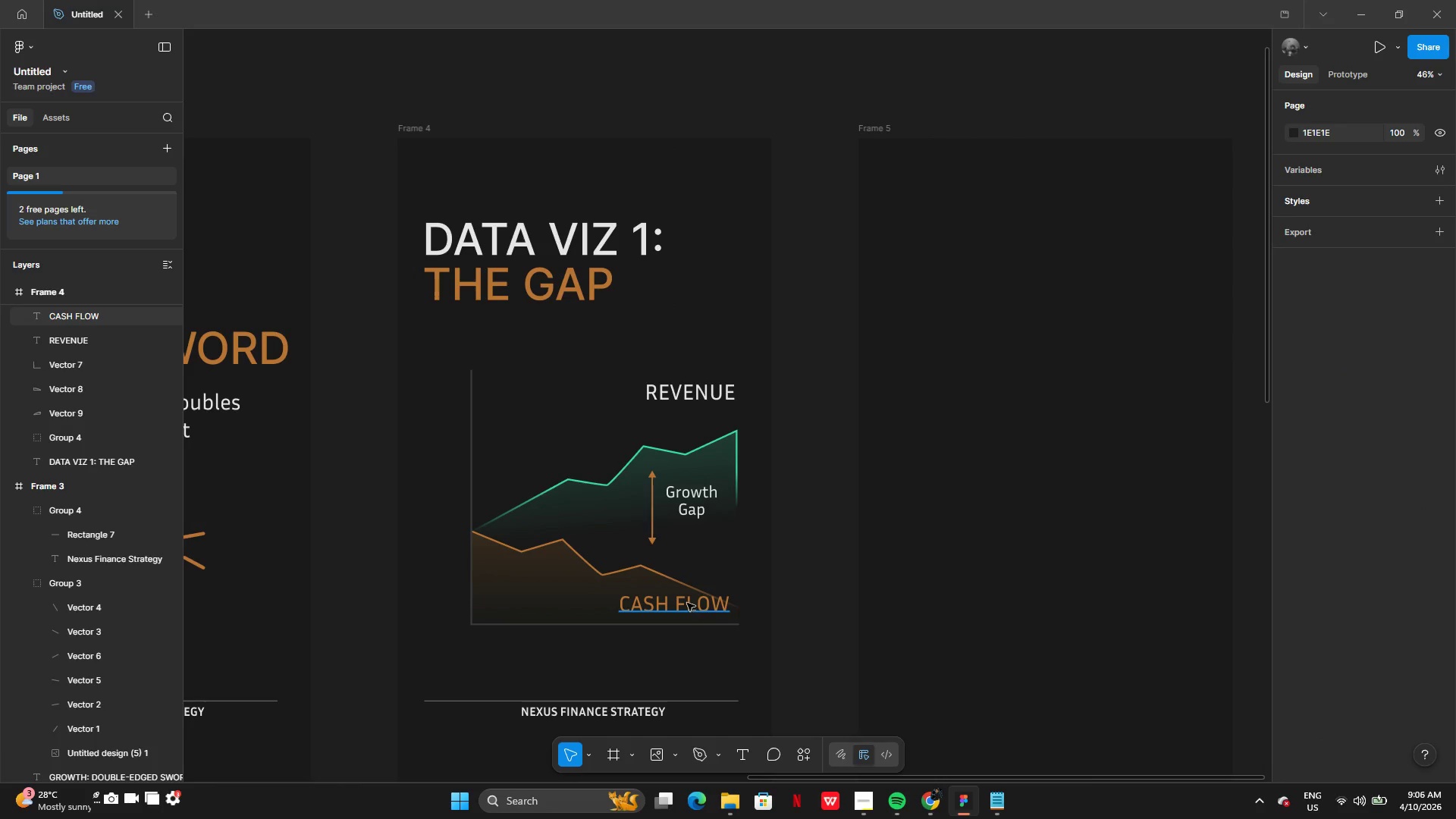 
left_click([687, 603])
 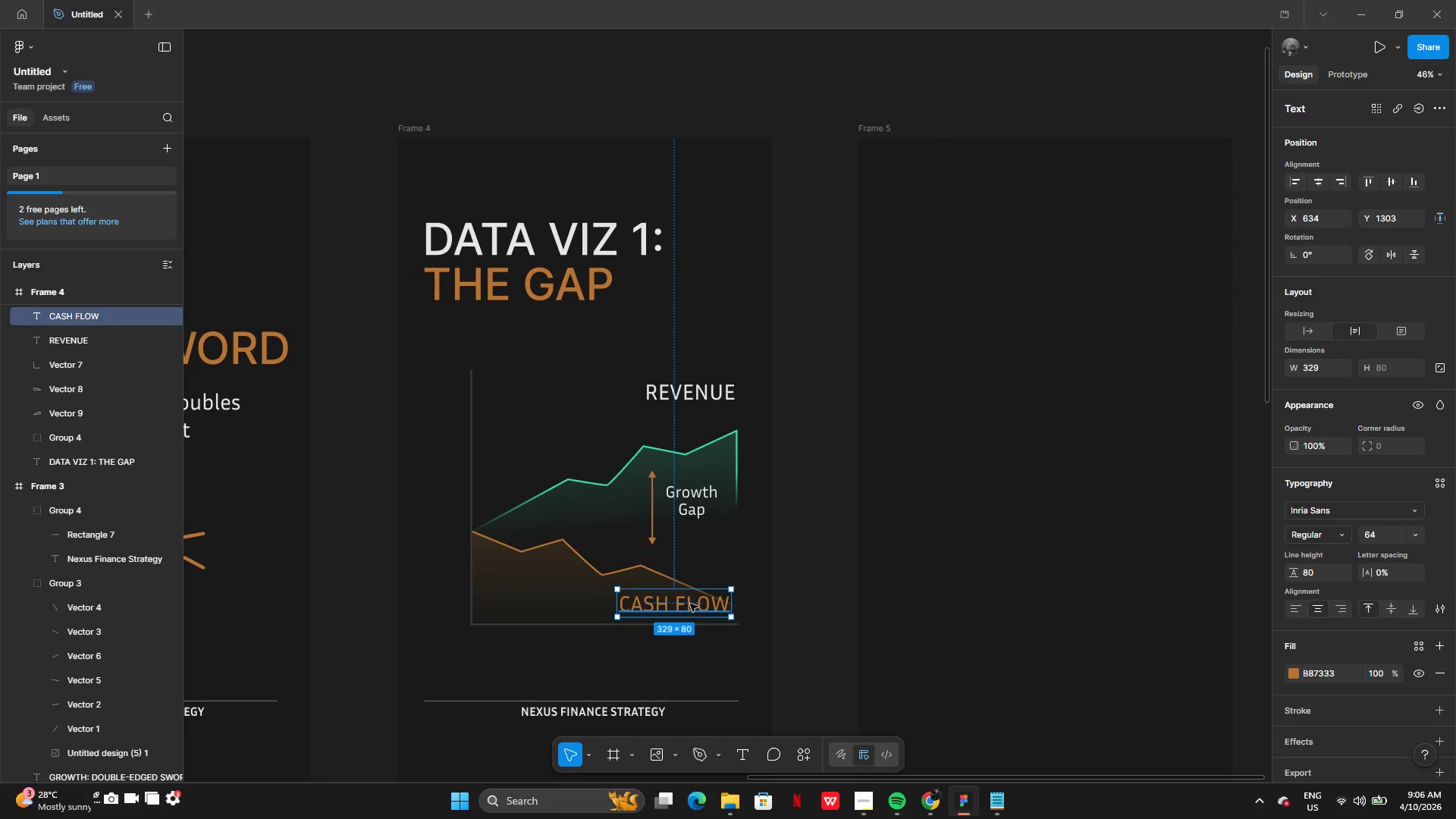 
left_click_drag(start_coordinate=[690, 604], to_coordinate=[697, 607])
 